 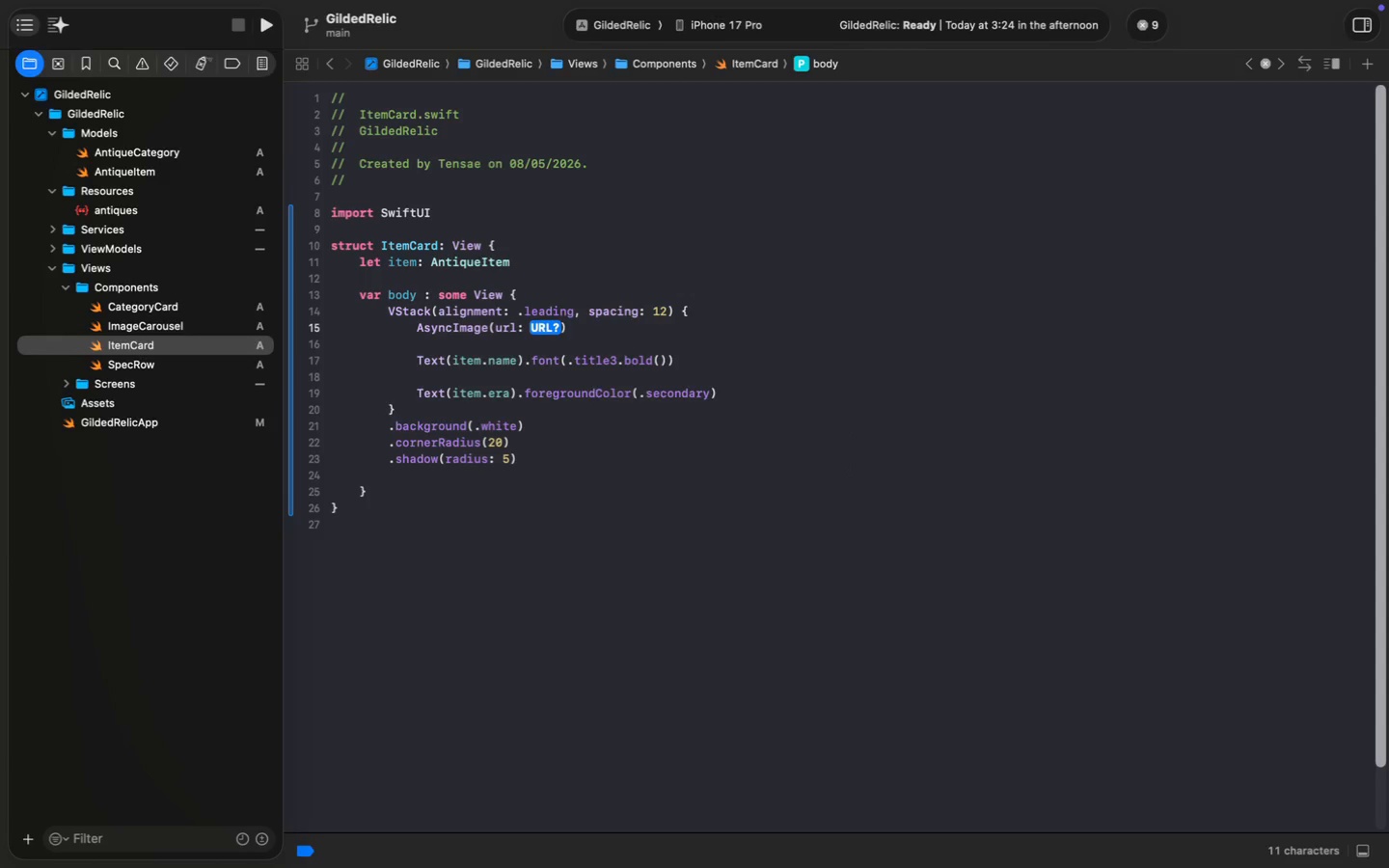 
key(Enter)
 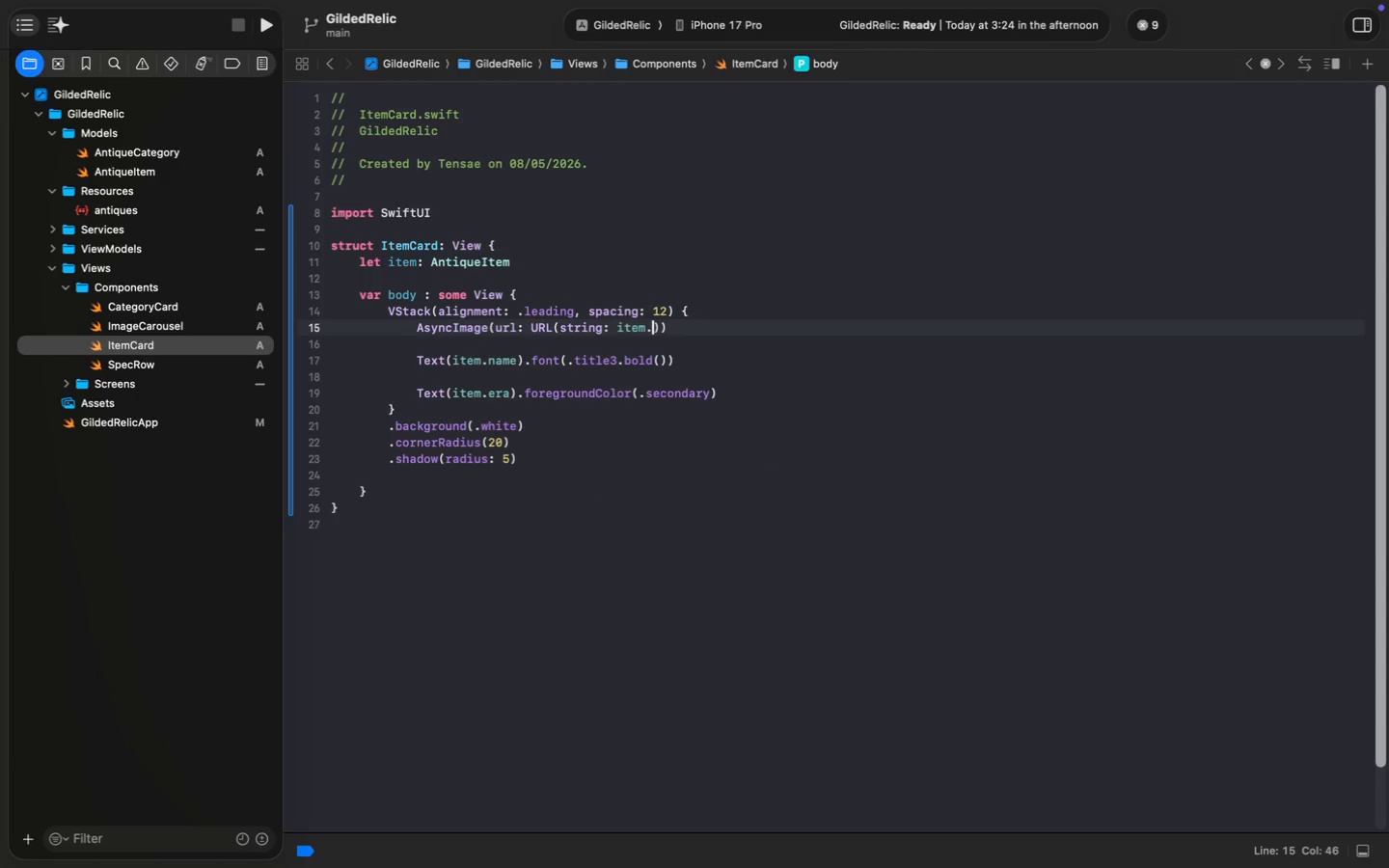 
type(item.images.first)
 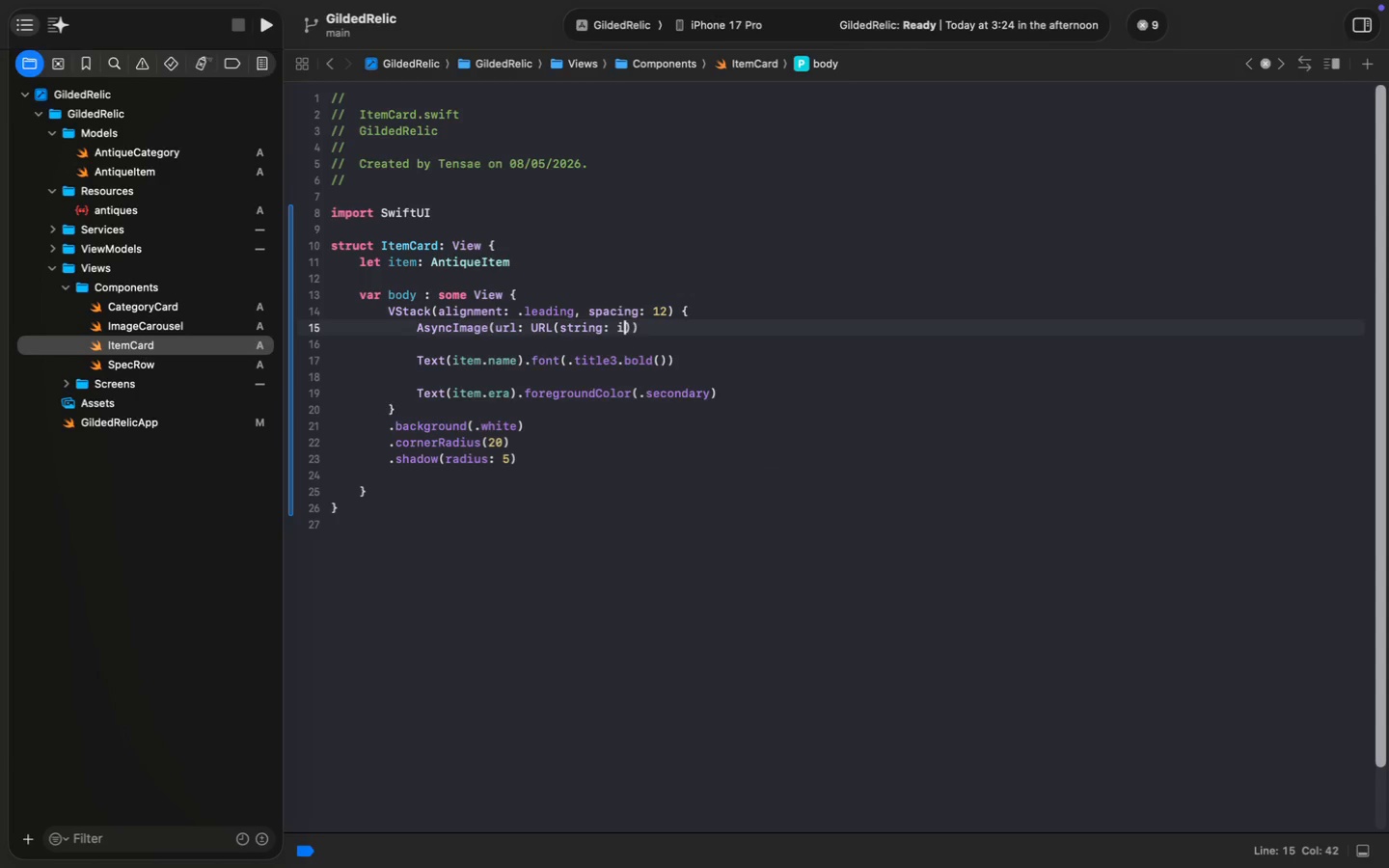 
key(Enter)
 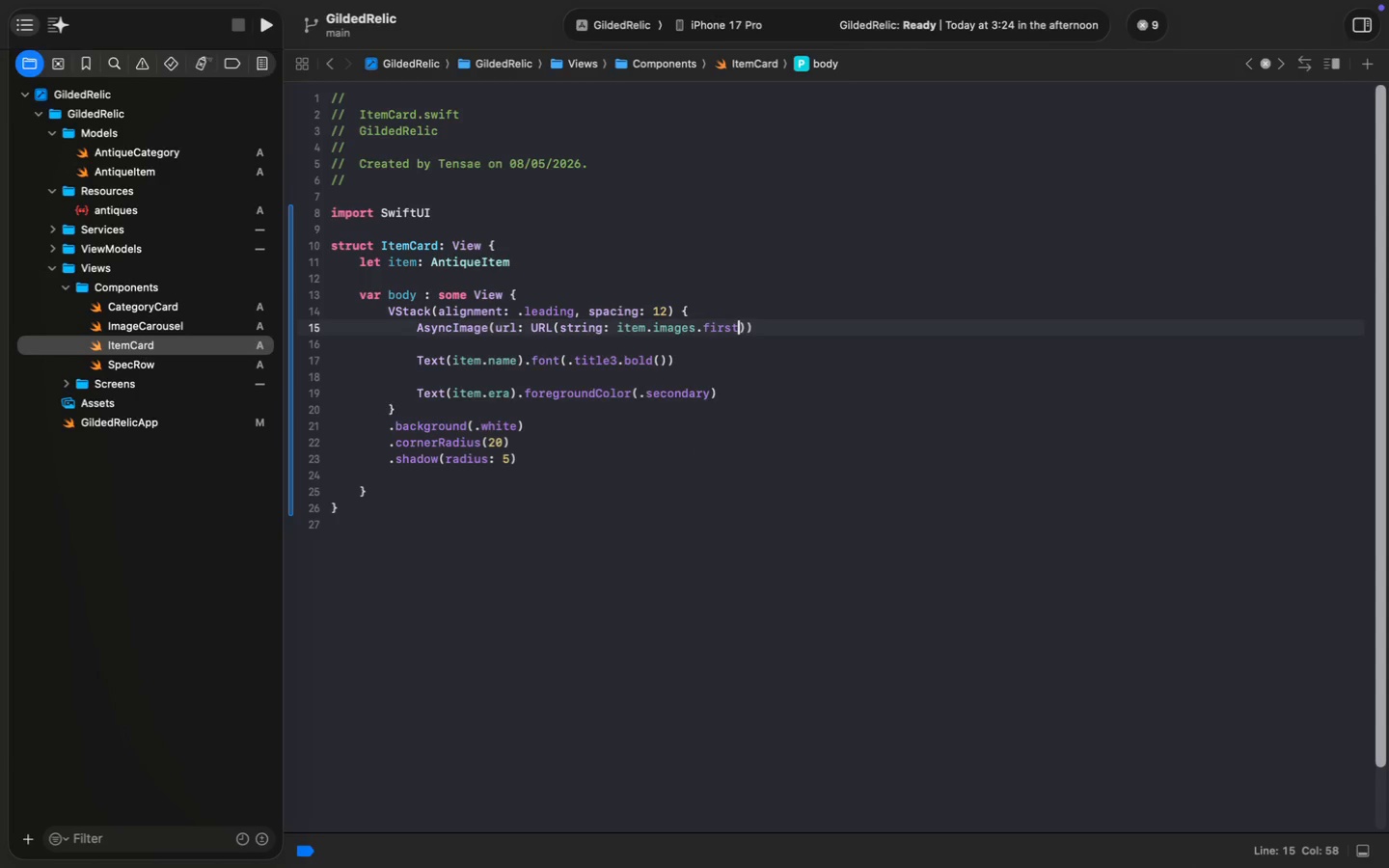 
key(Space)
 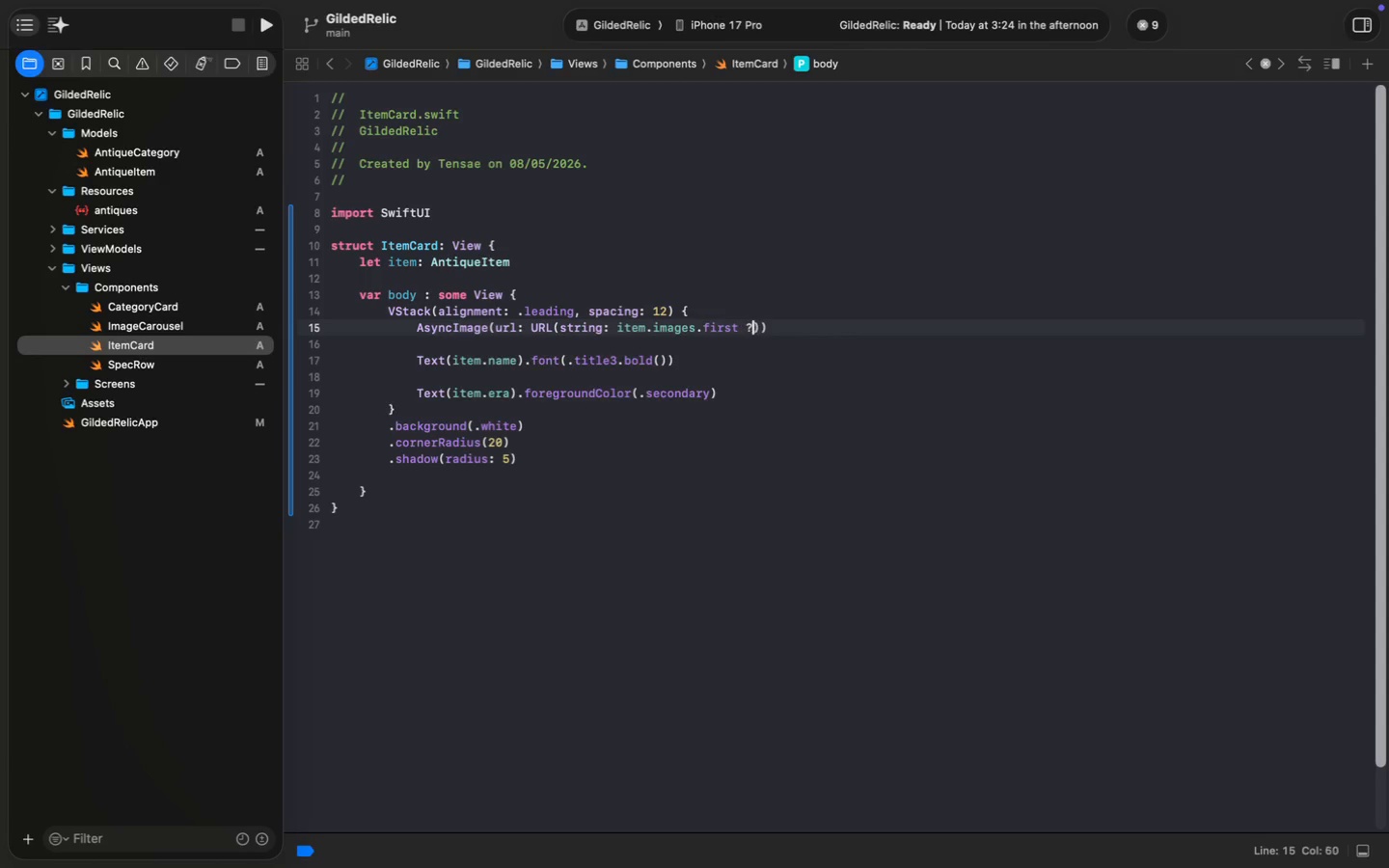 
key(Shift+Slash)
 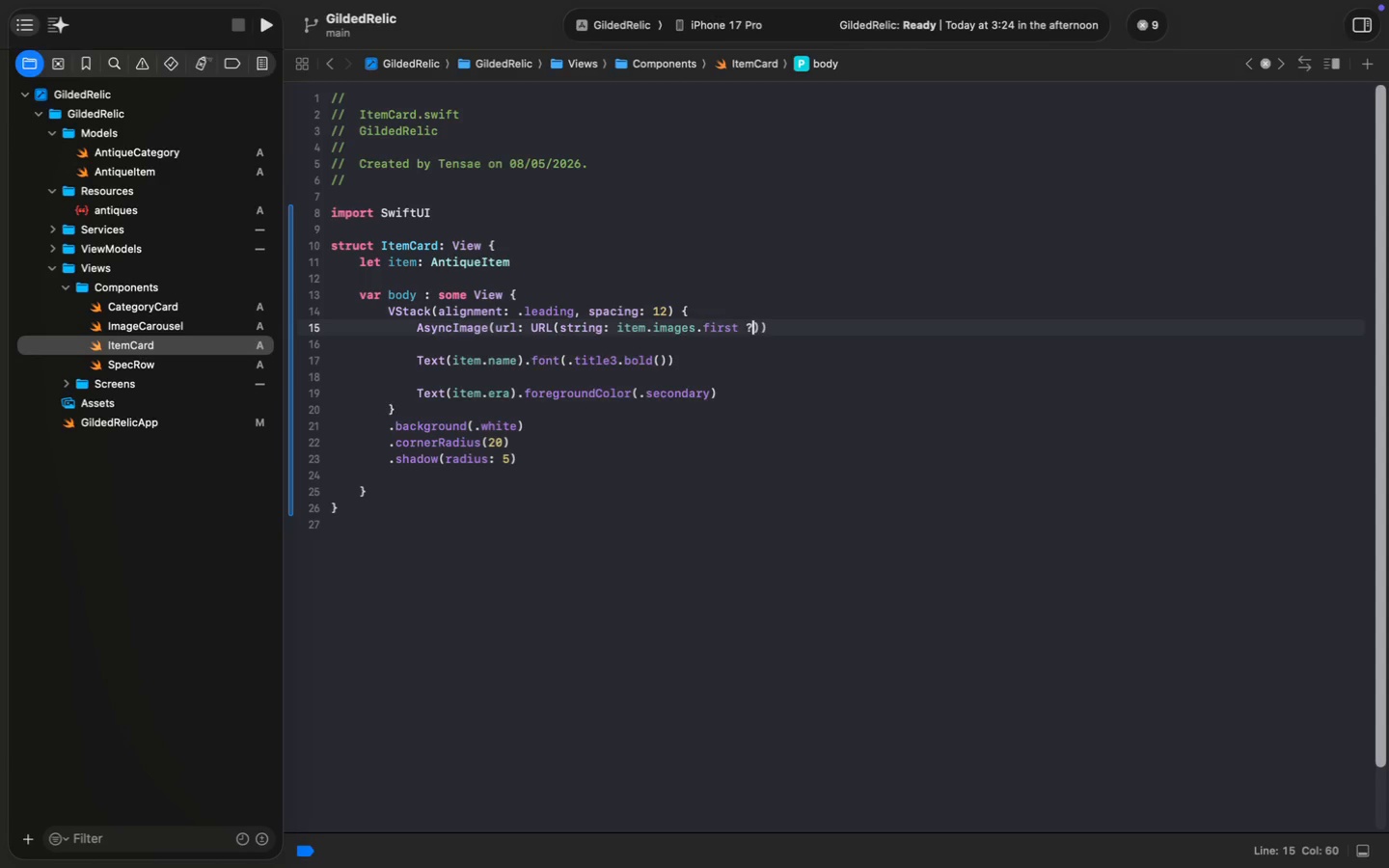 
key(Shift+Slash)
 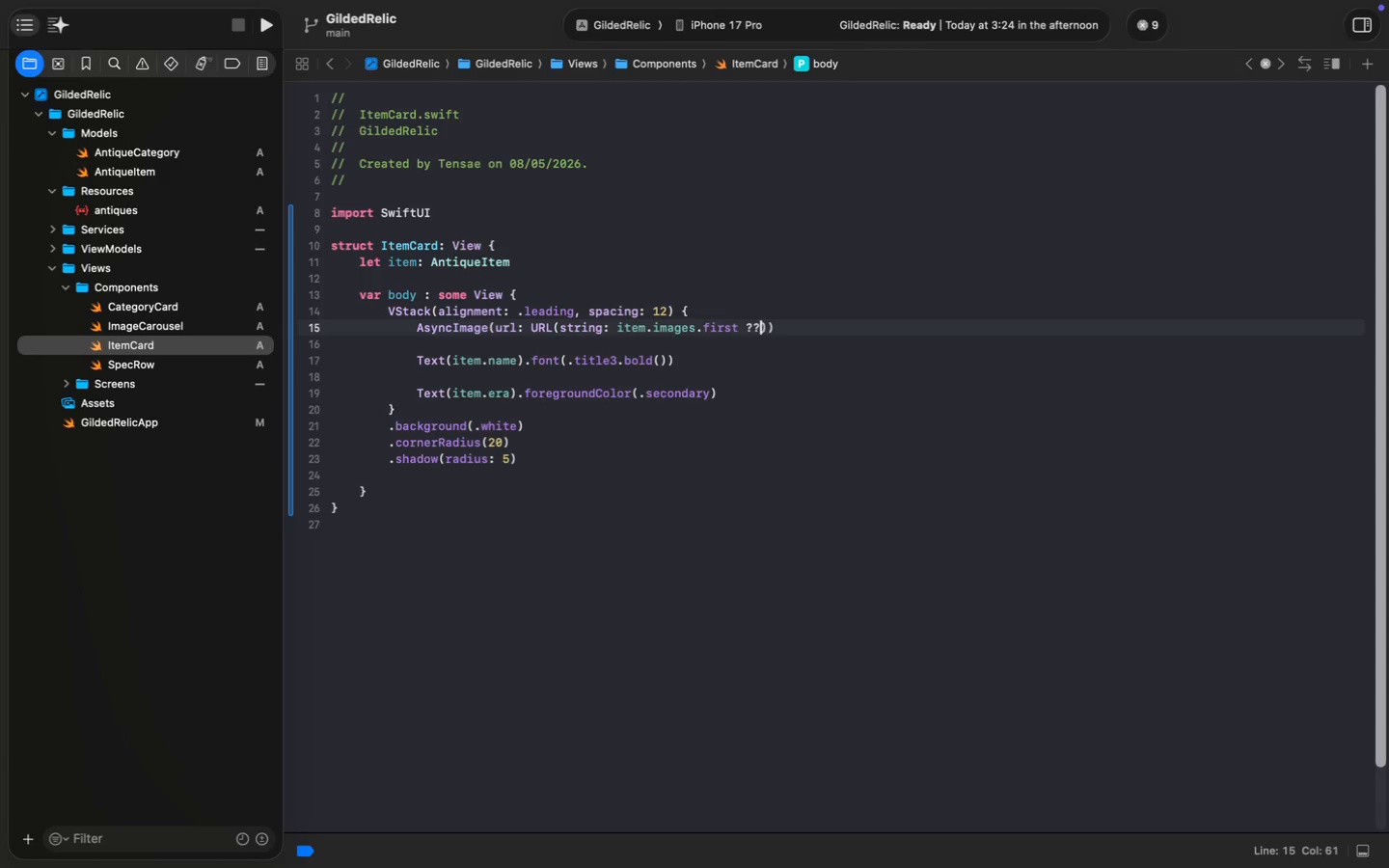 
key(Space)
 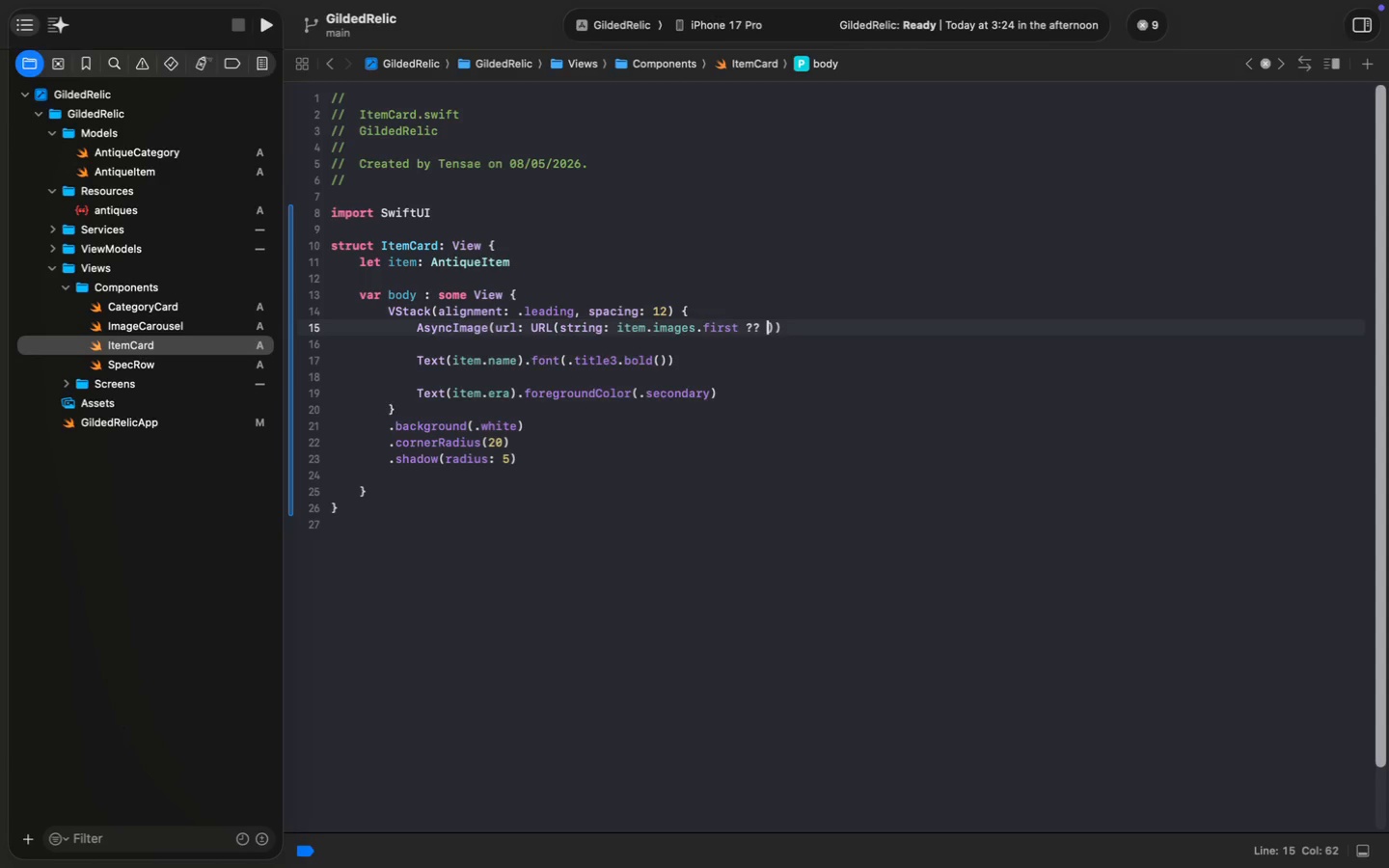 
key(Shift+Quote)
 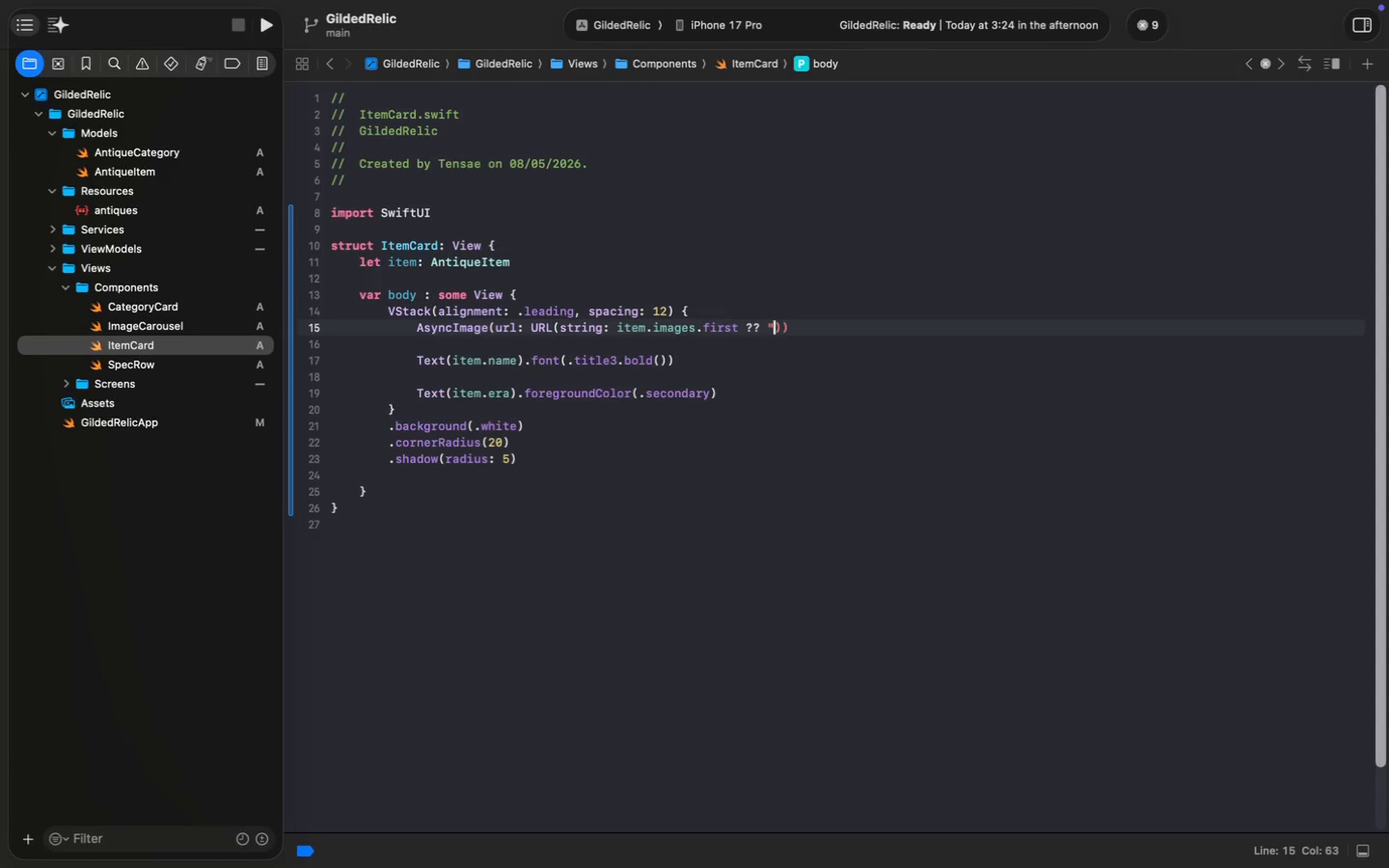 
key(Shift+Quote)
 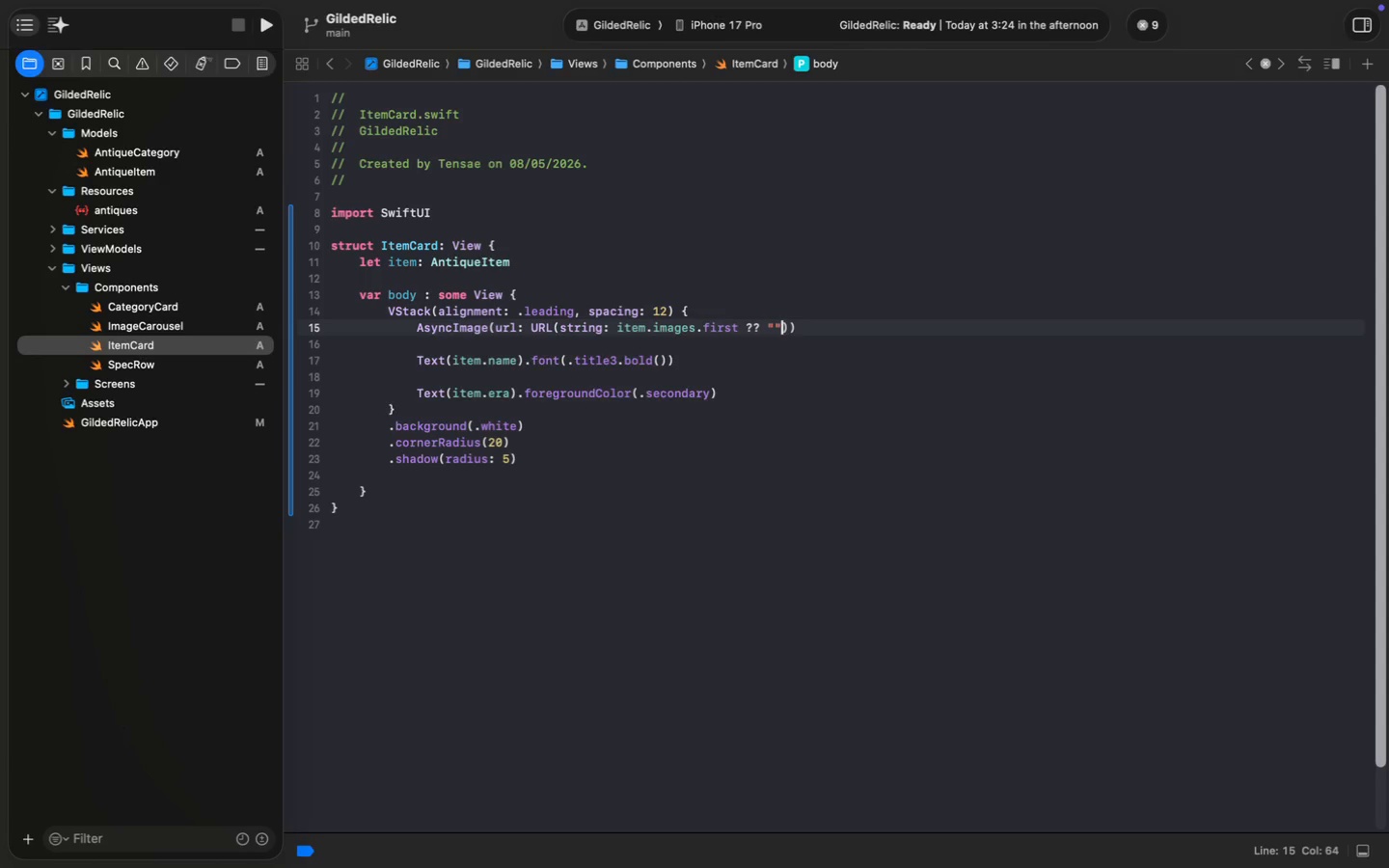 
key(Space)
 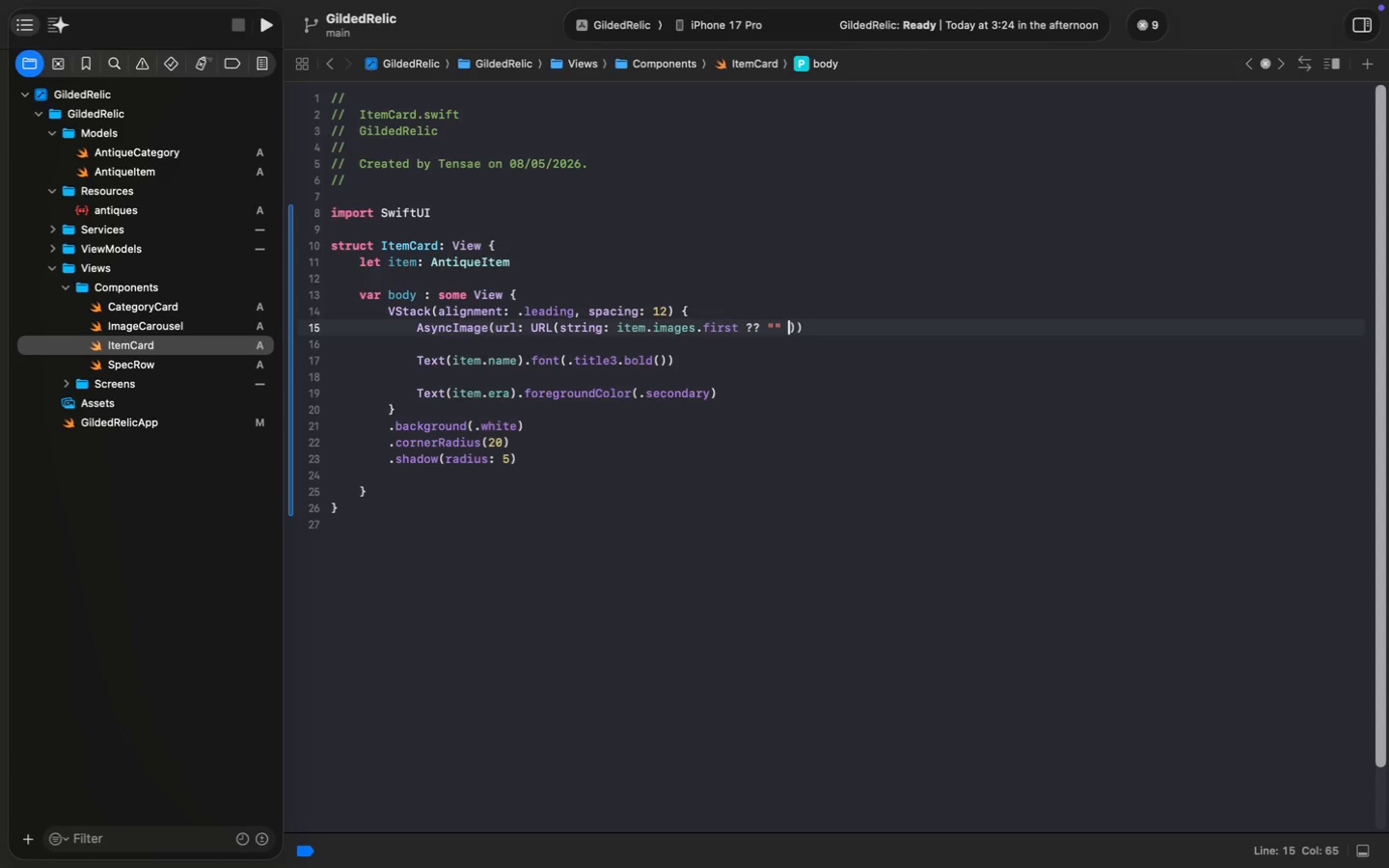 
key(ArrowRight)
 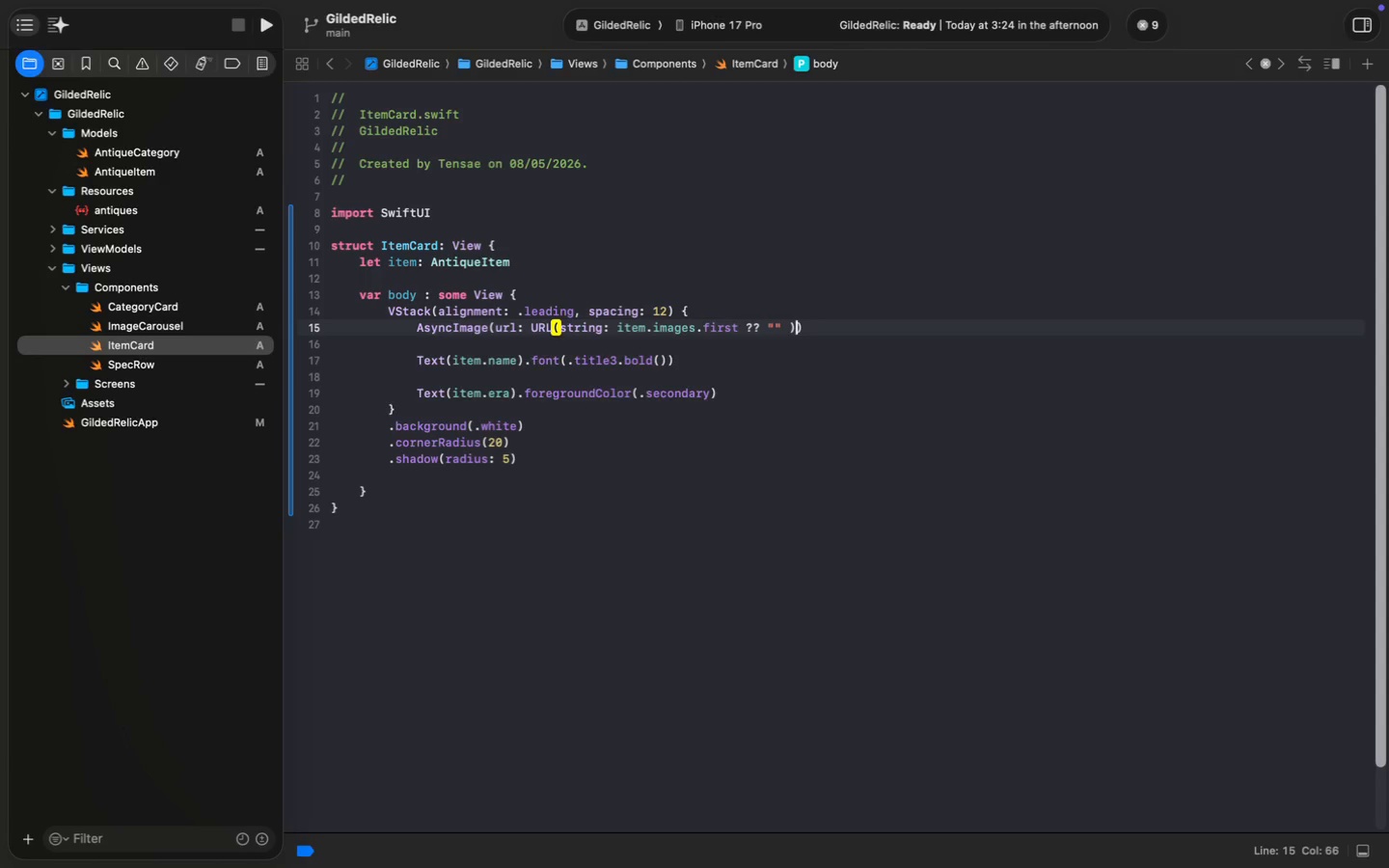 
key(ArrowRight)
 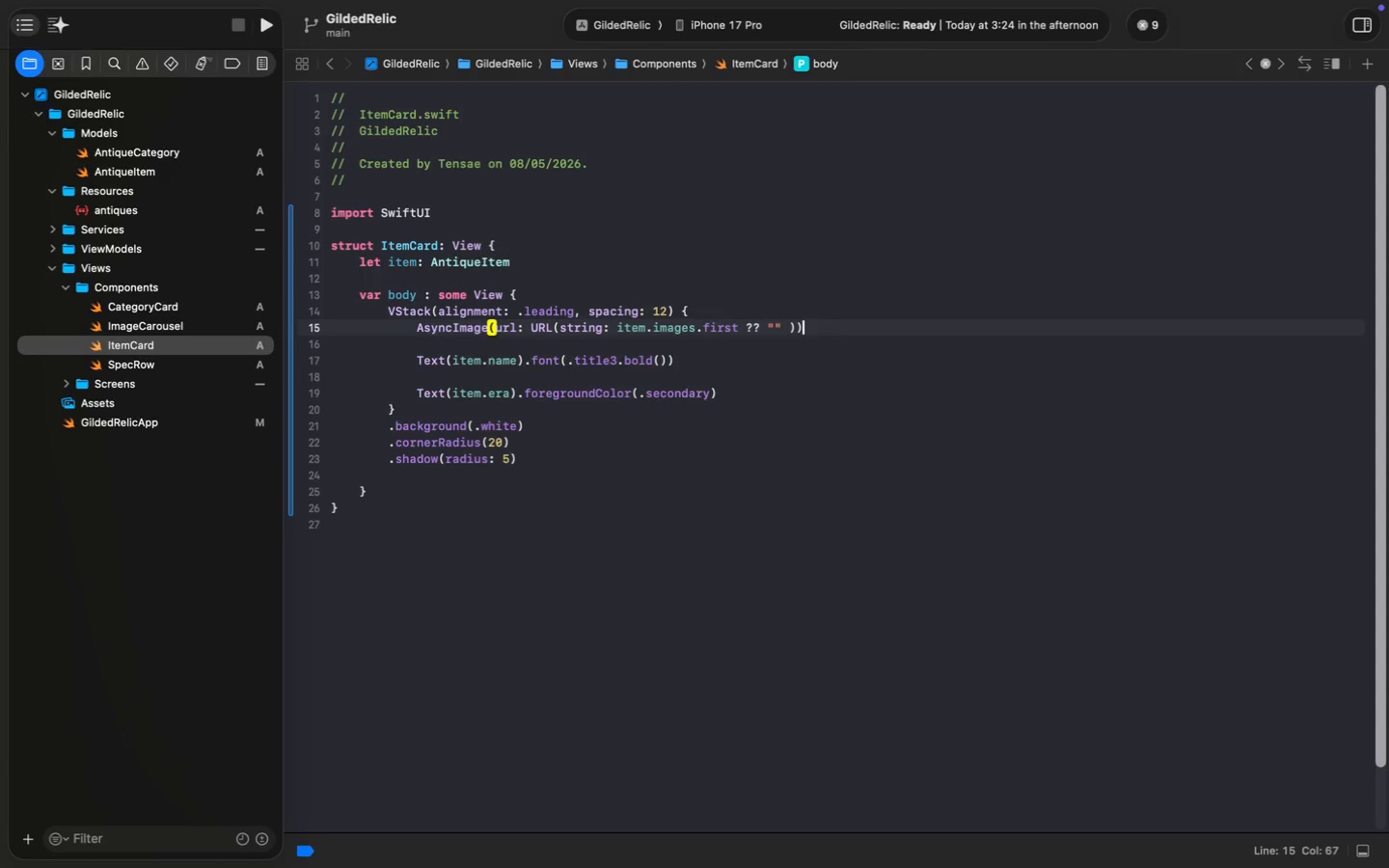 
key(Space)
 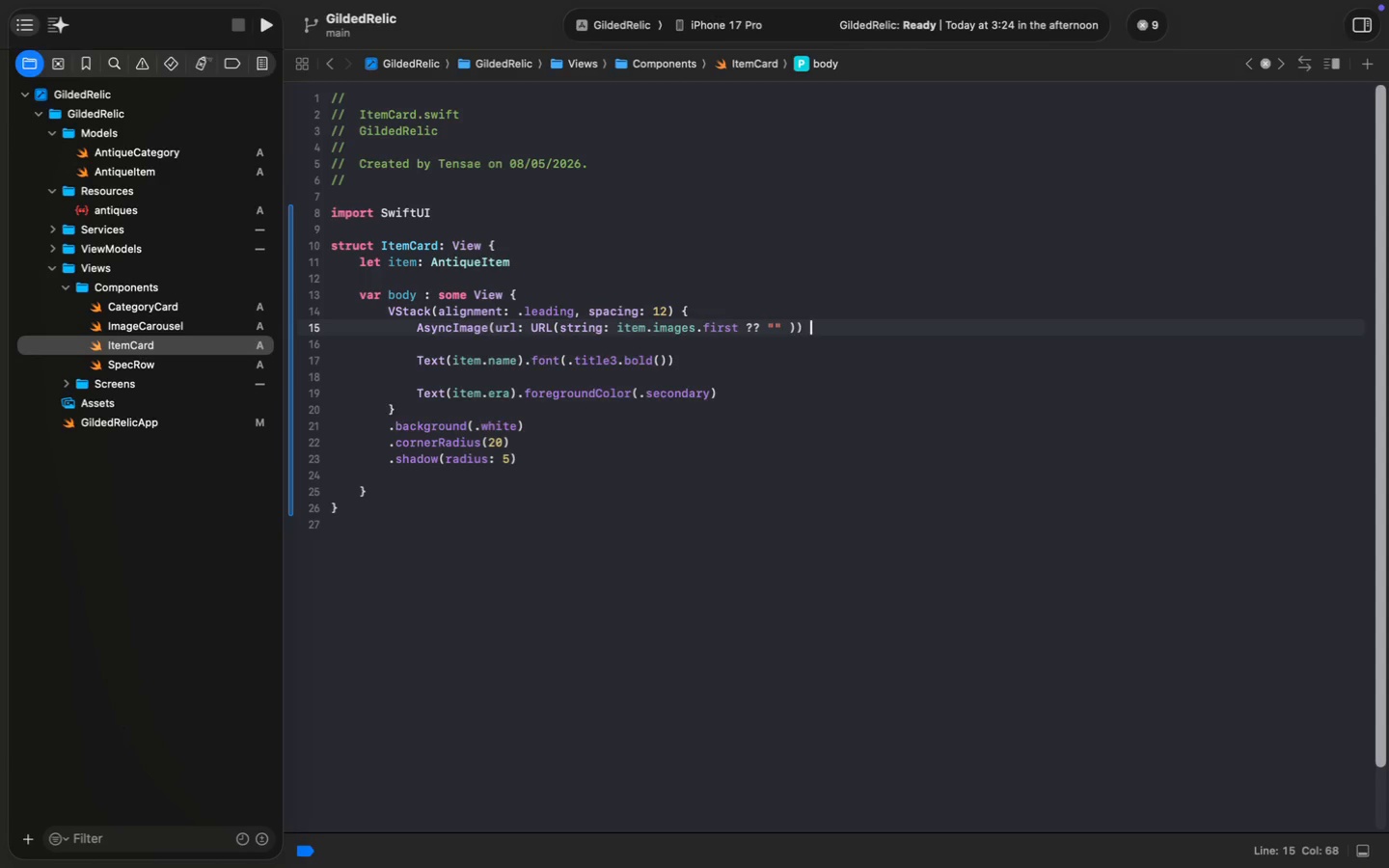 
key(Shift+ShiftLeft)
 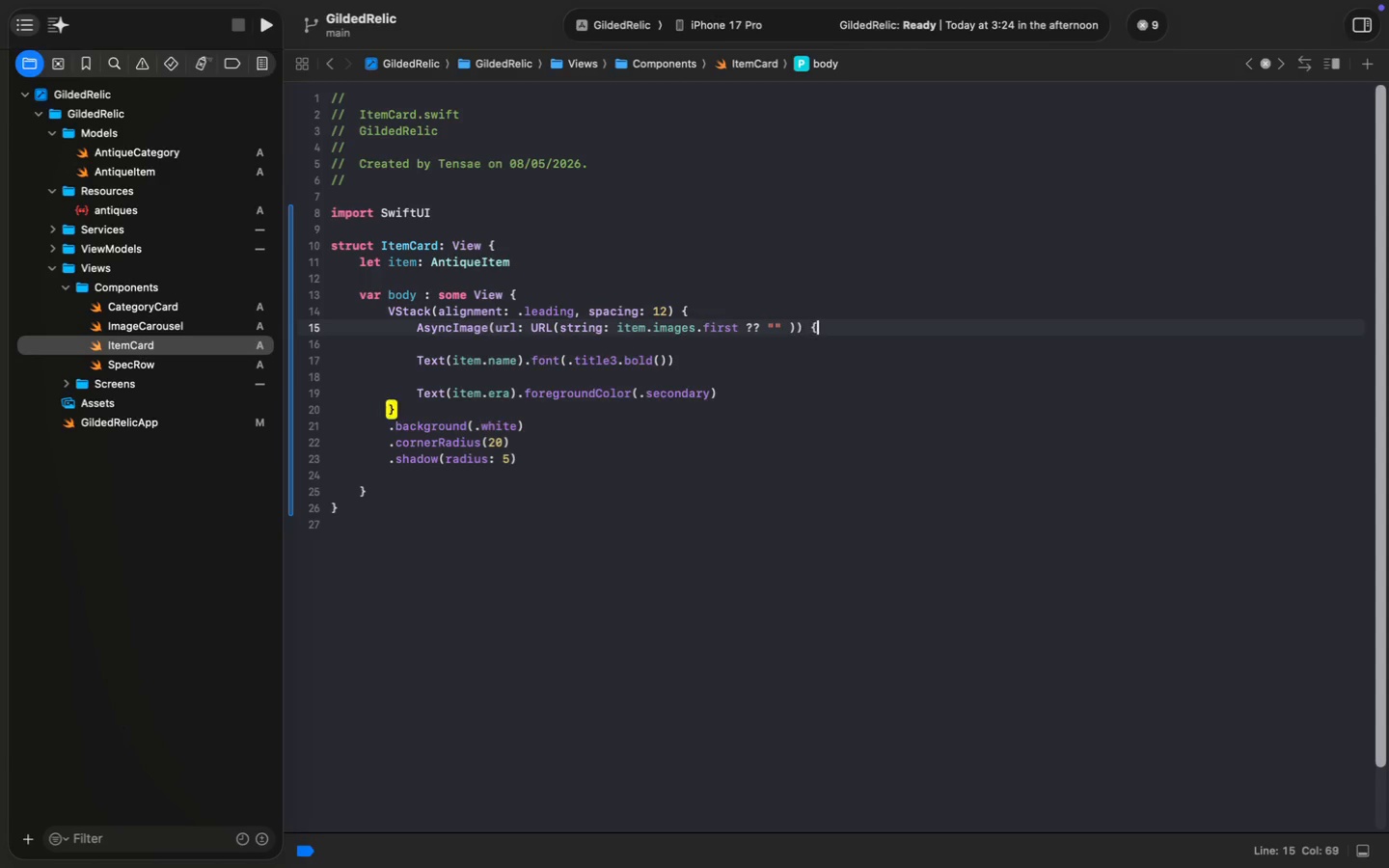 
key(Shift+BracketLeft)
 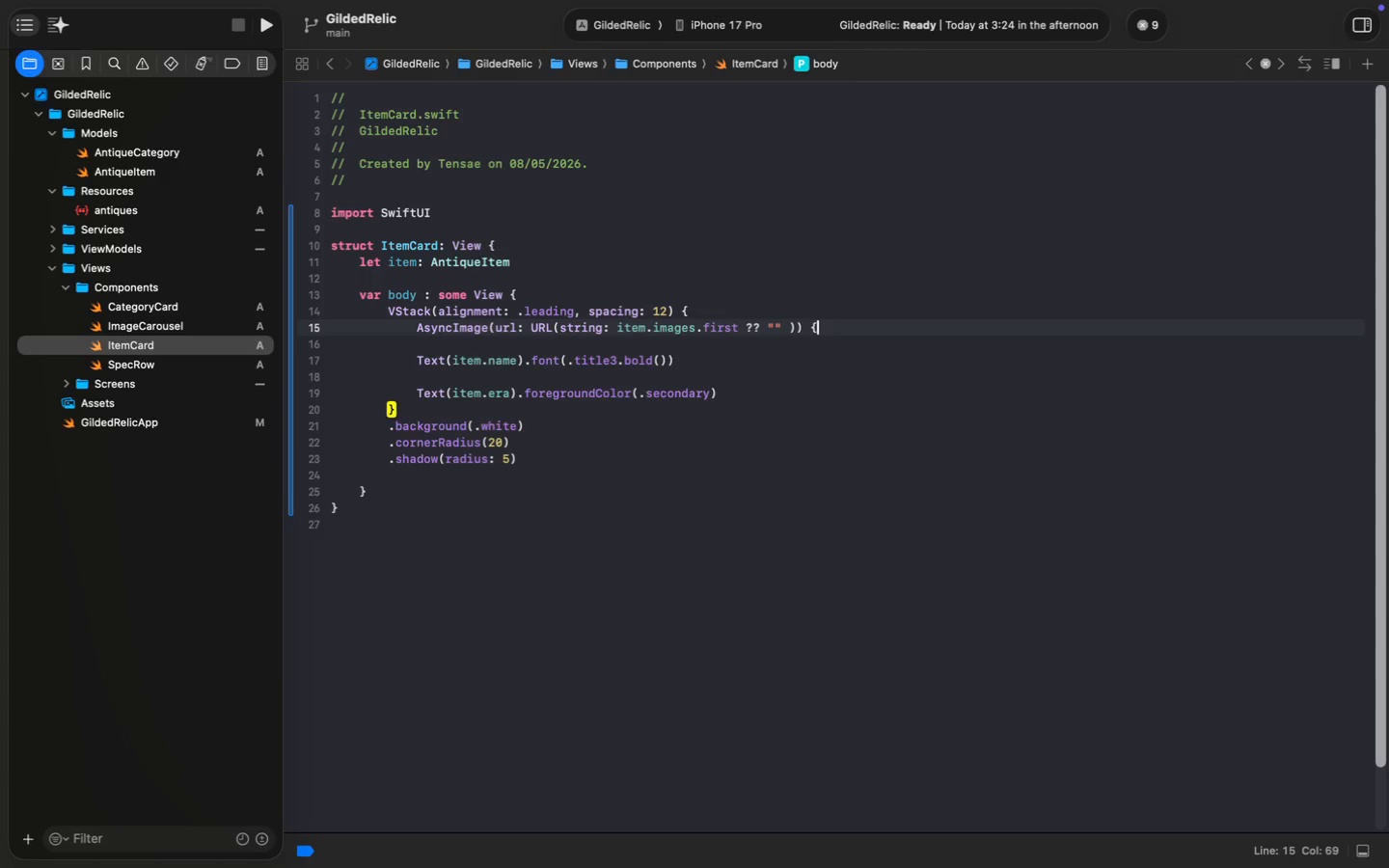 
key(Enter)
 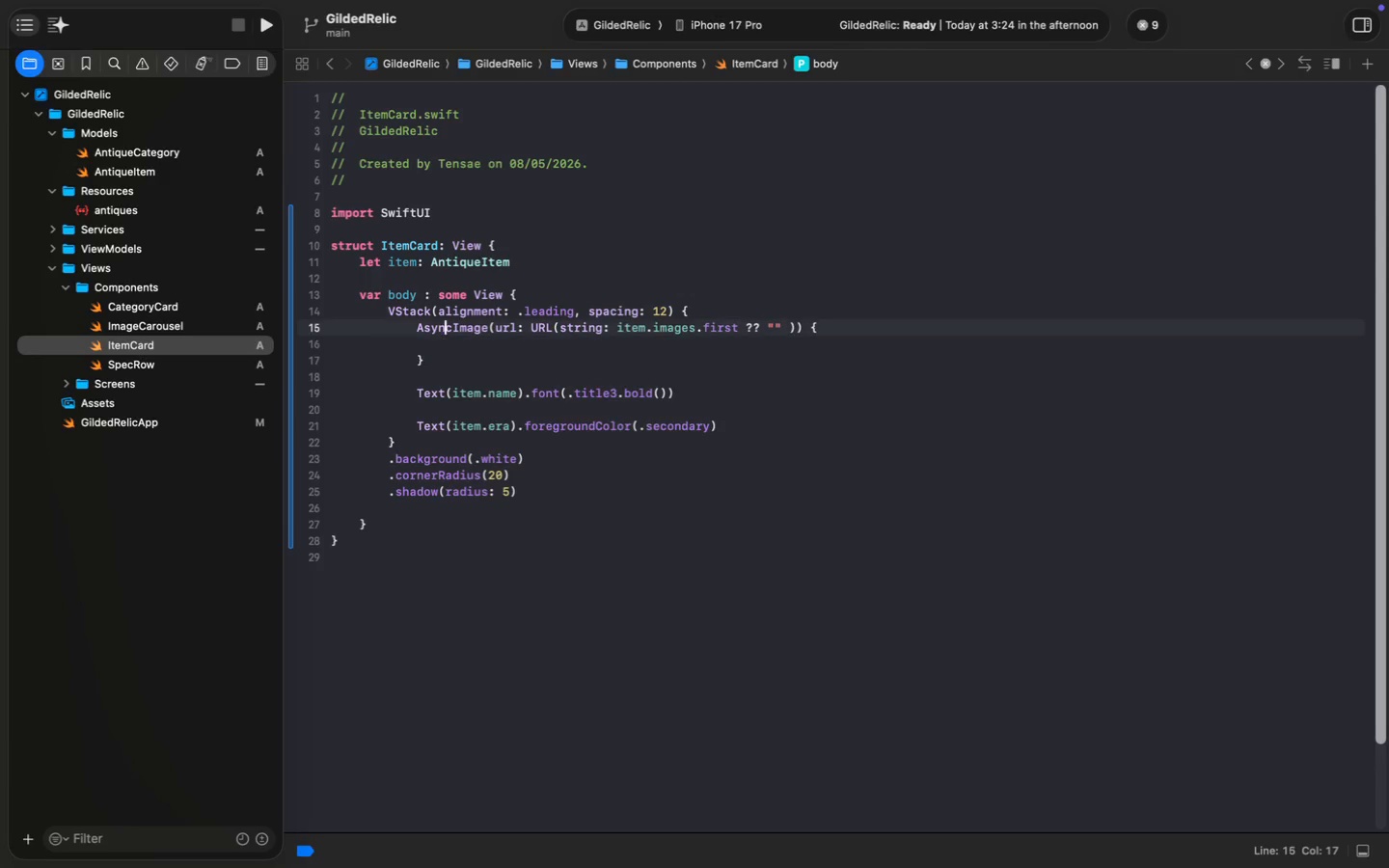 
key(ArrowUp)
 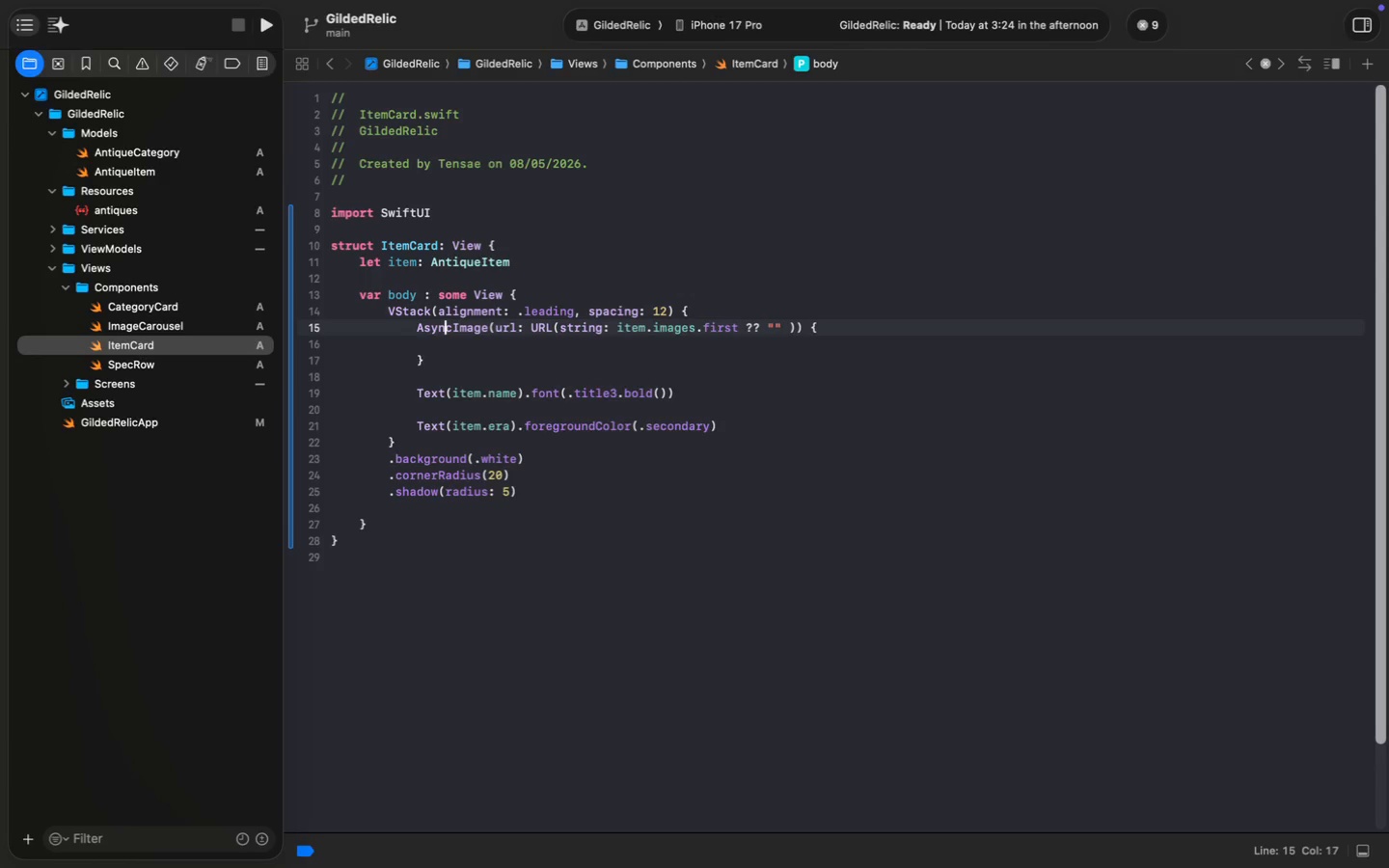 
key(Meta+MetaRight)
 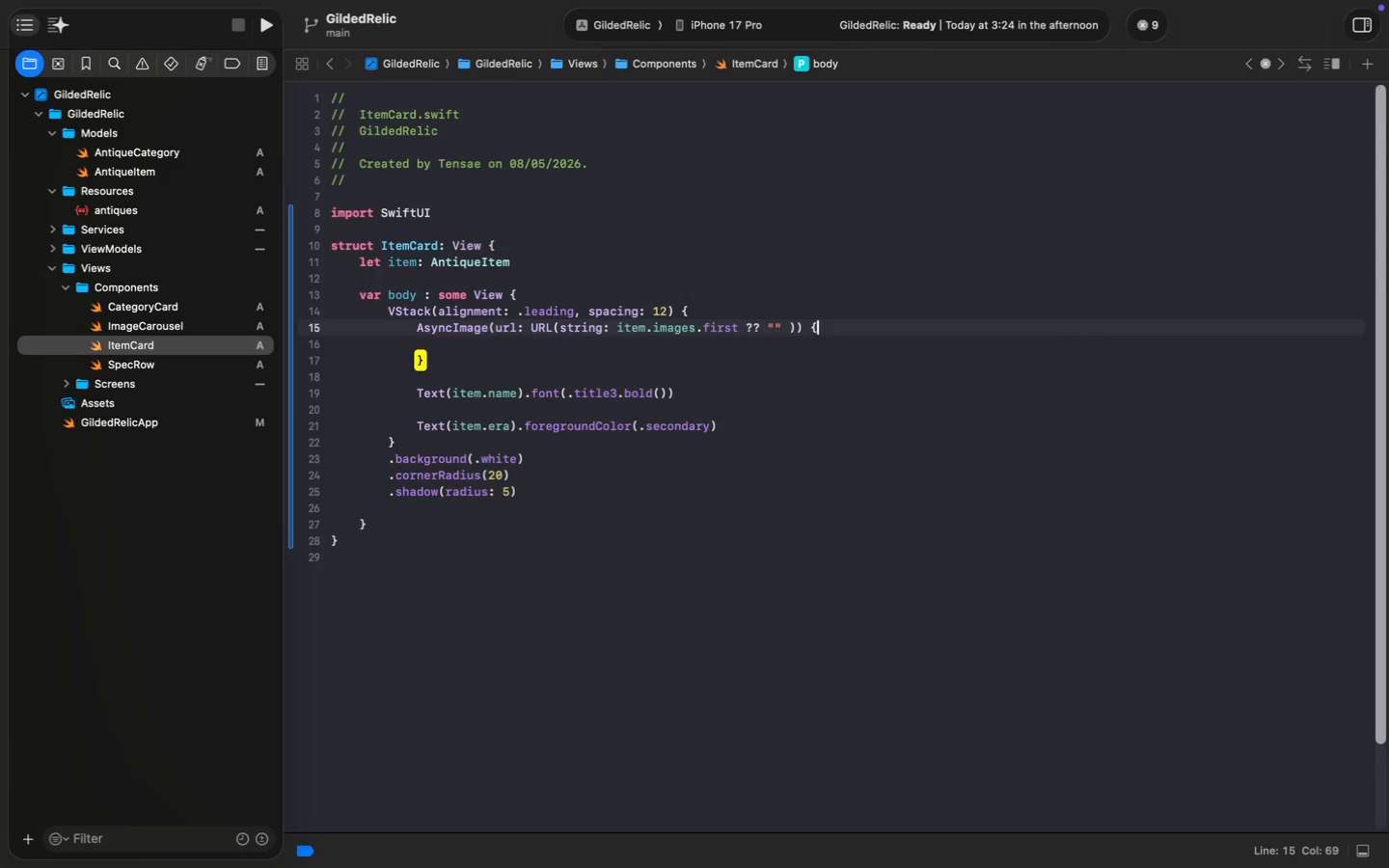 
key(Meta+ArrowRight)
 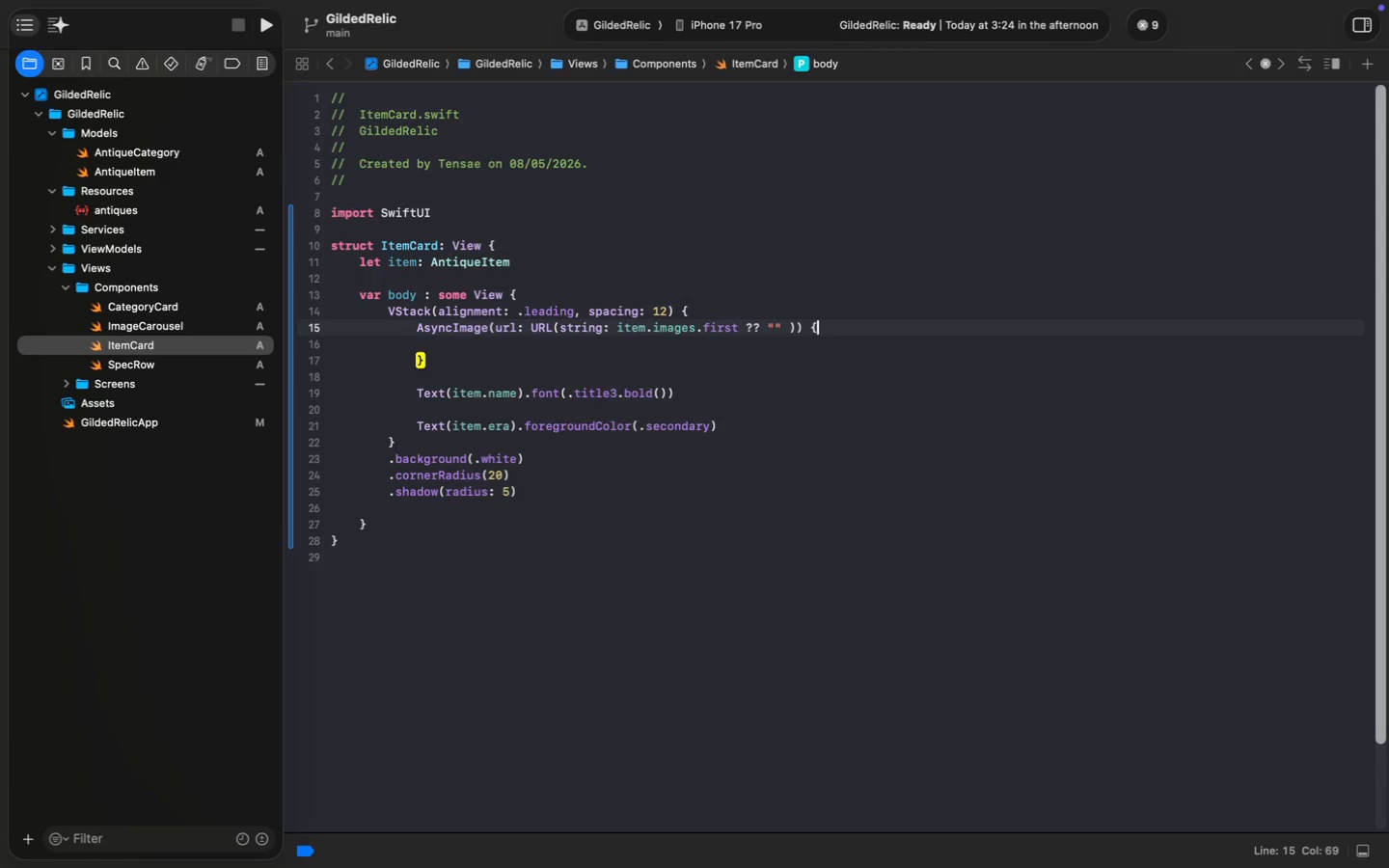 
type( image in)
 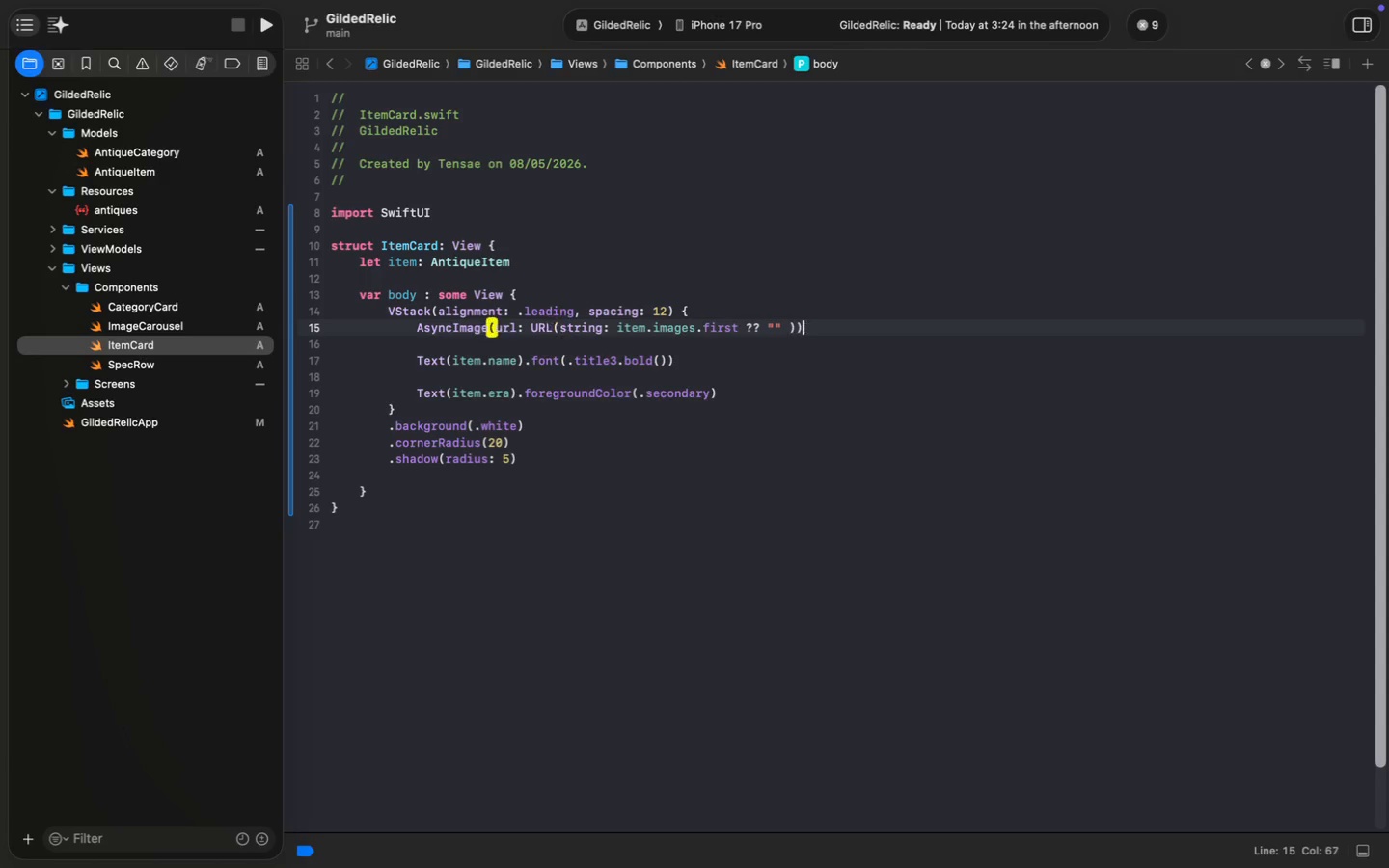 
key(Enter)
 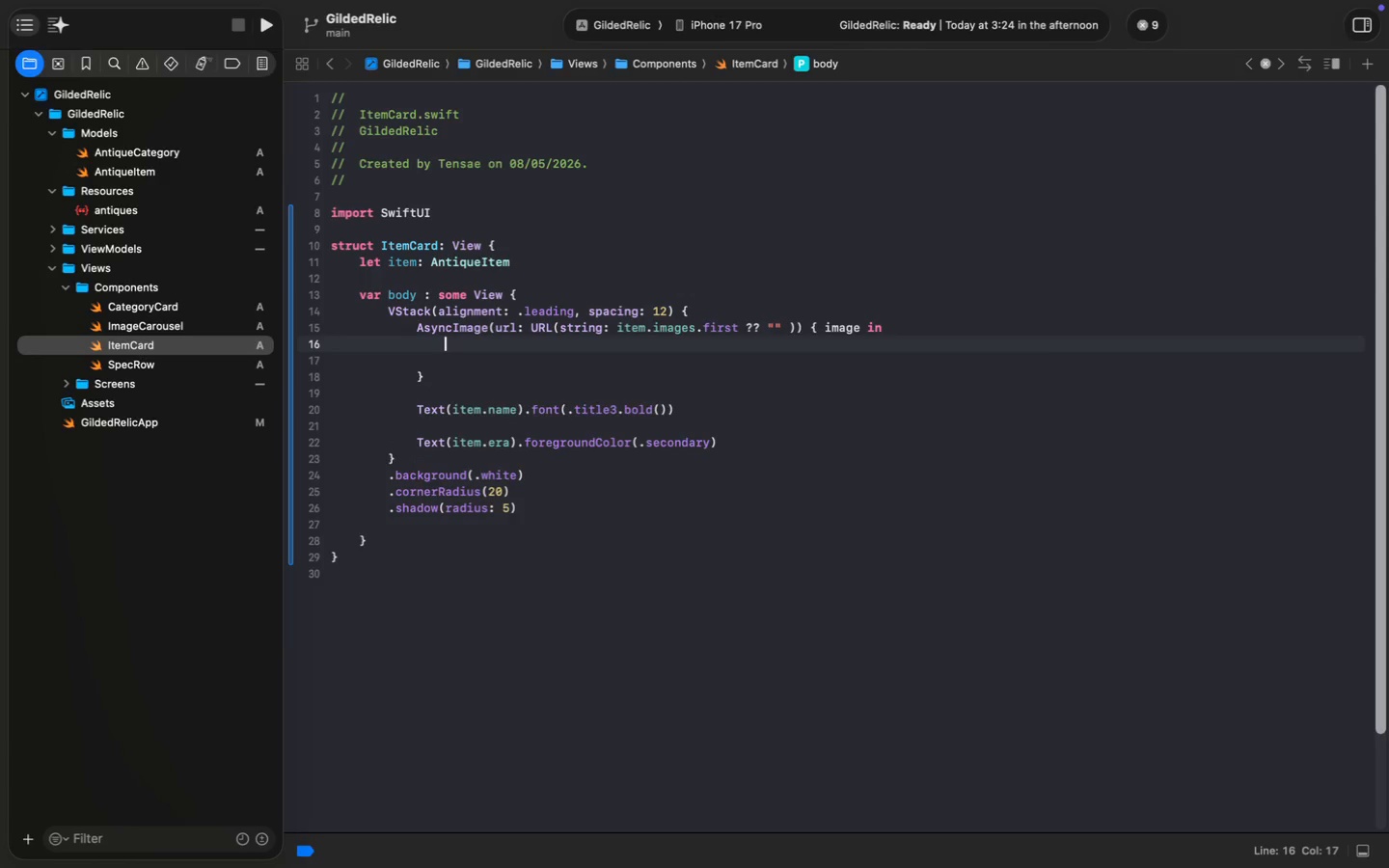 
key(Enter)
 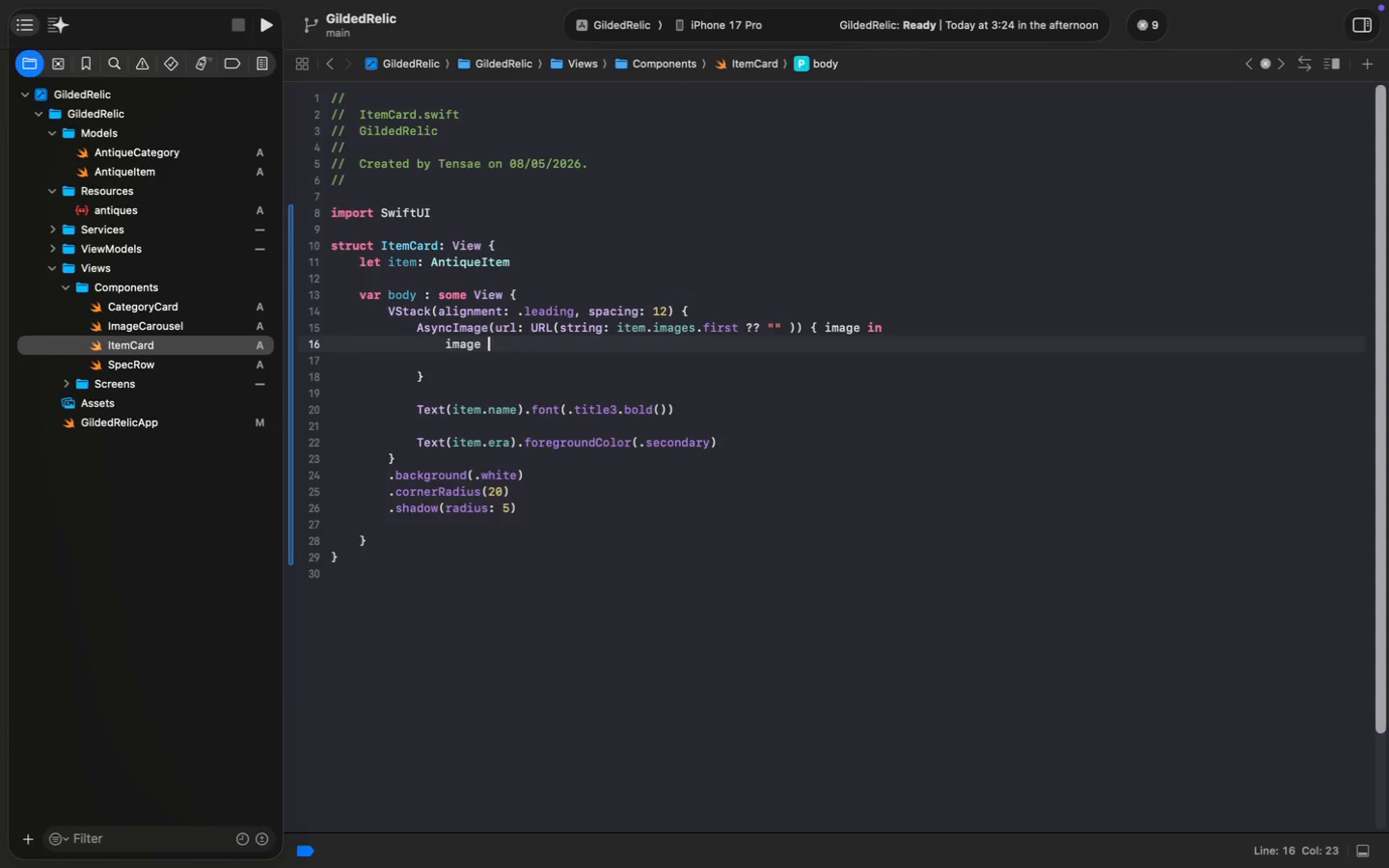 
type(image )
key(Backspace)
type(.res)
 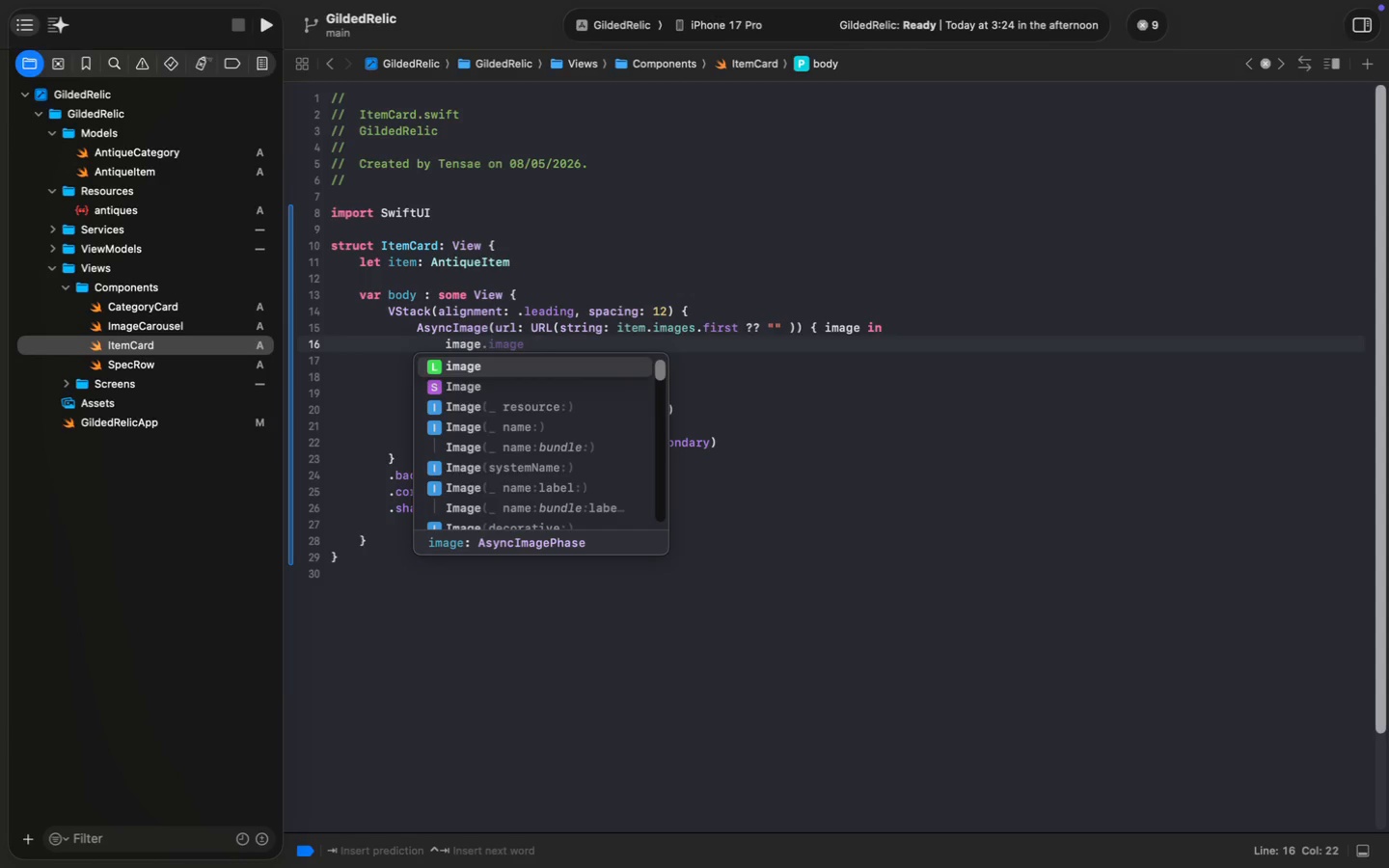 
key(Enter)
 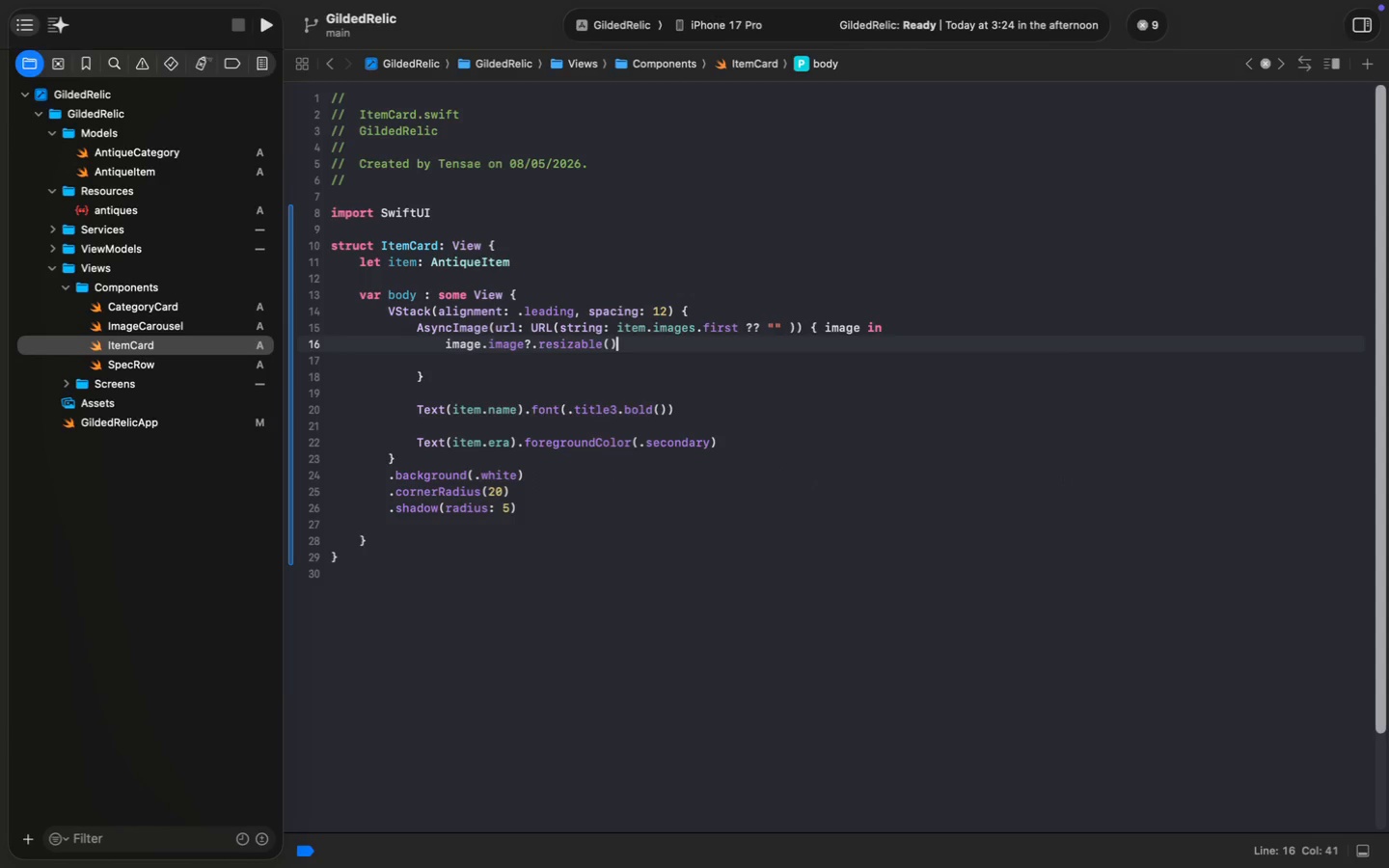 
key(Alt+ArrowLeft)
 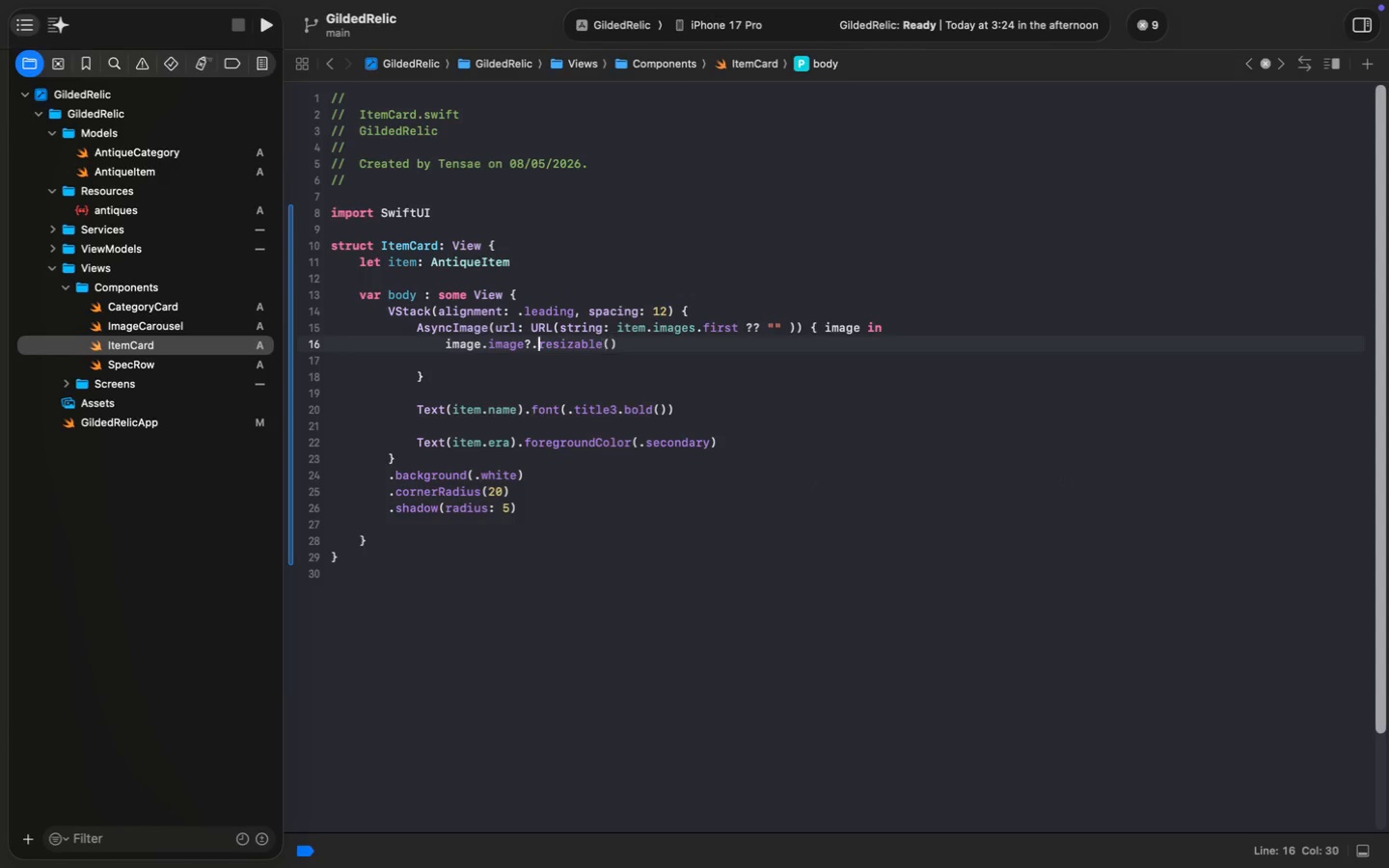 
key(Alt+ArrowLeft)
 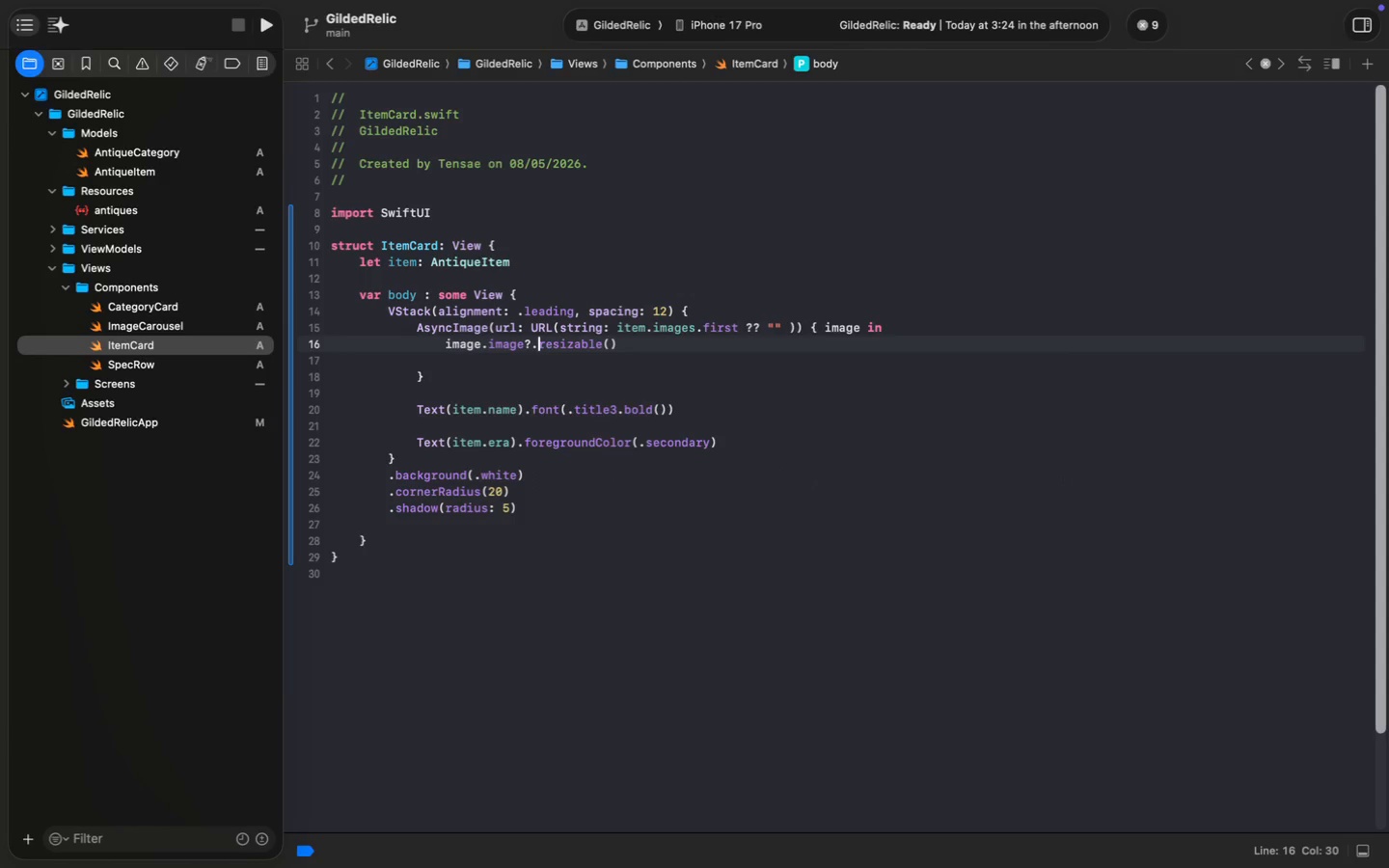 
key(ArrowLeft)
 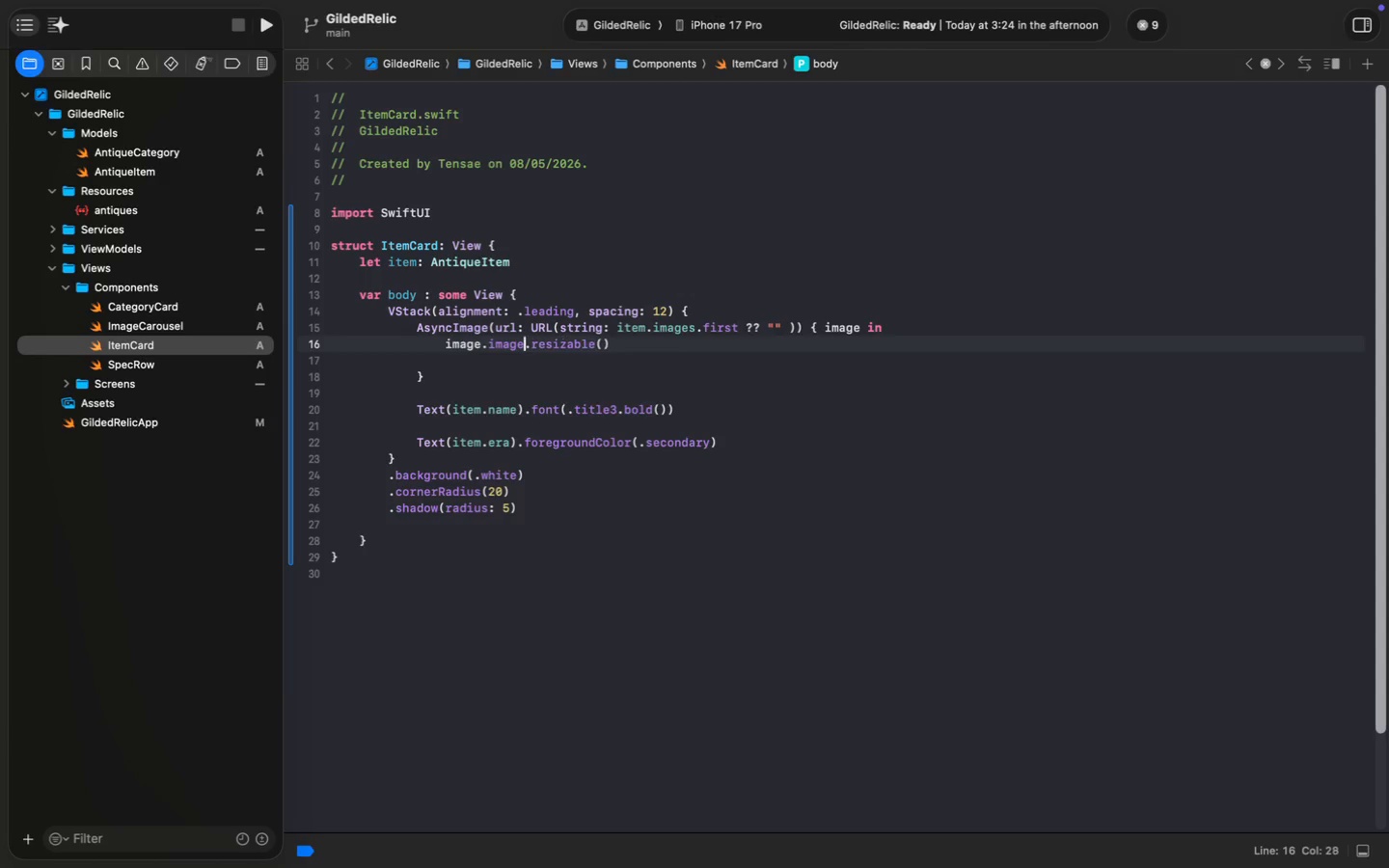 
key(Backspace)
 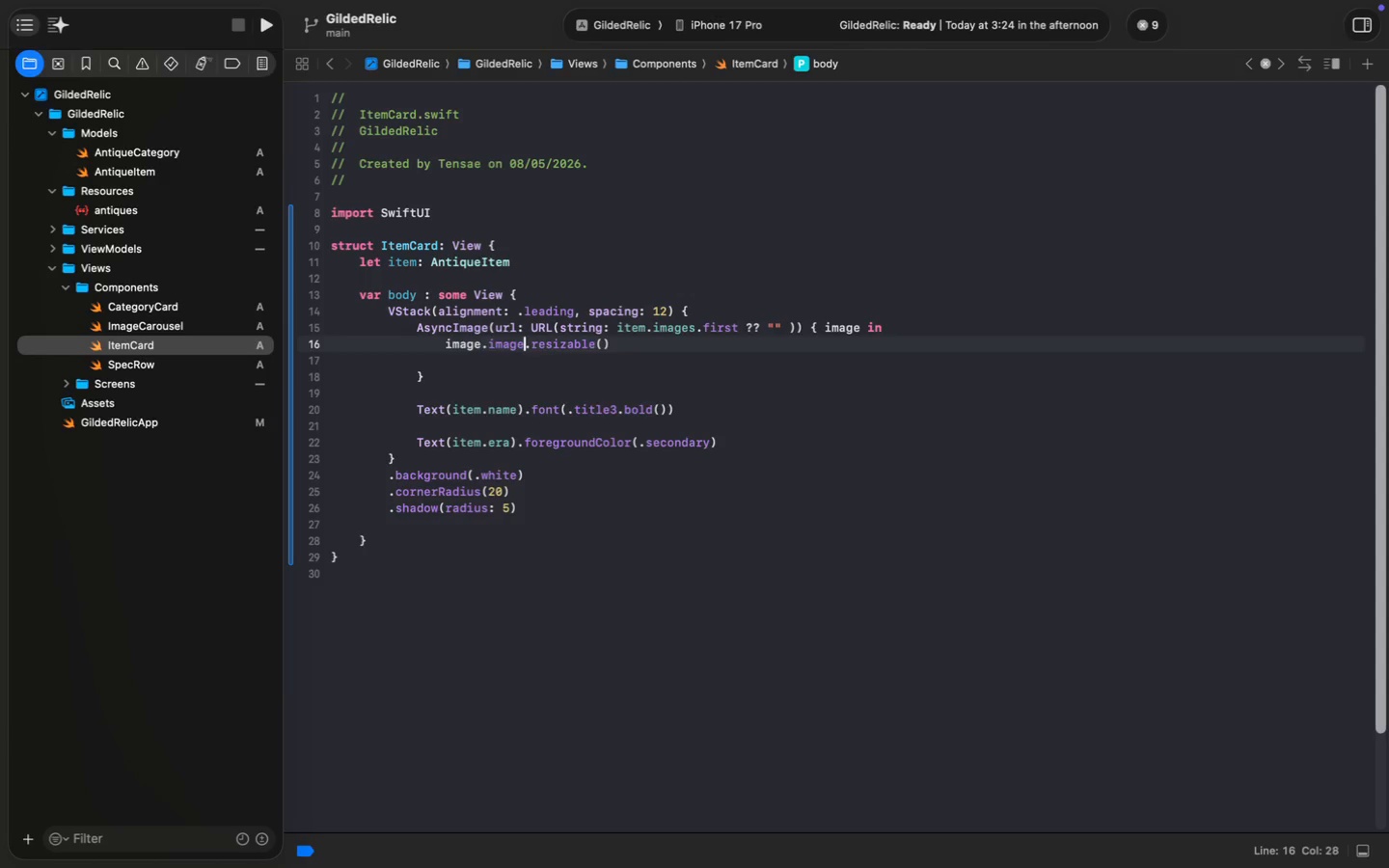 
key(Backspace)
 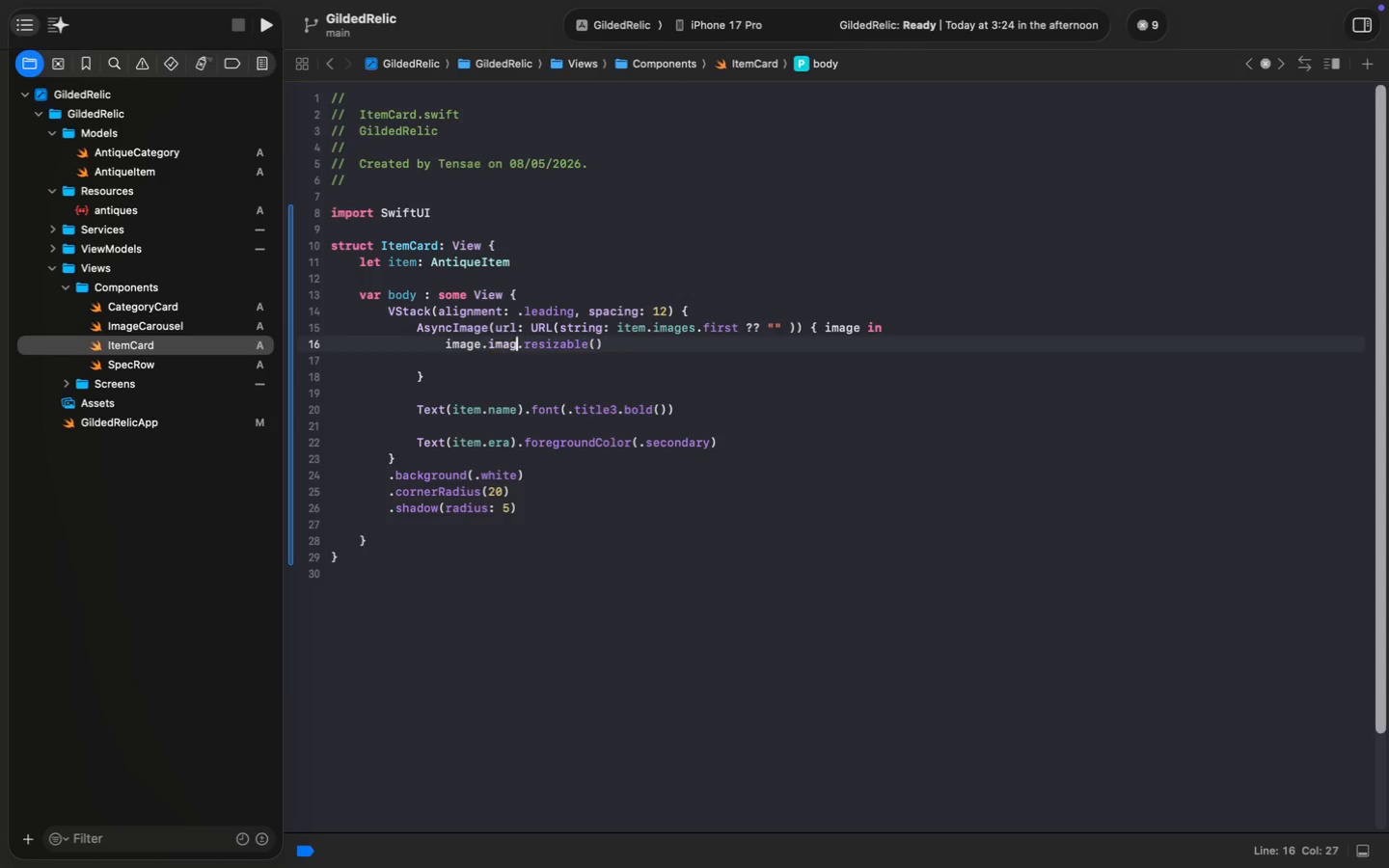 
key(Backspace)
 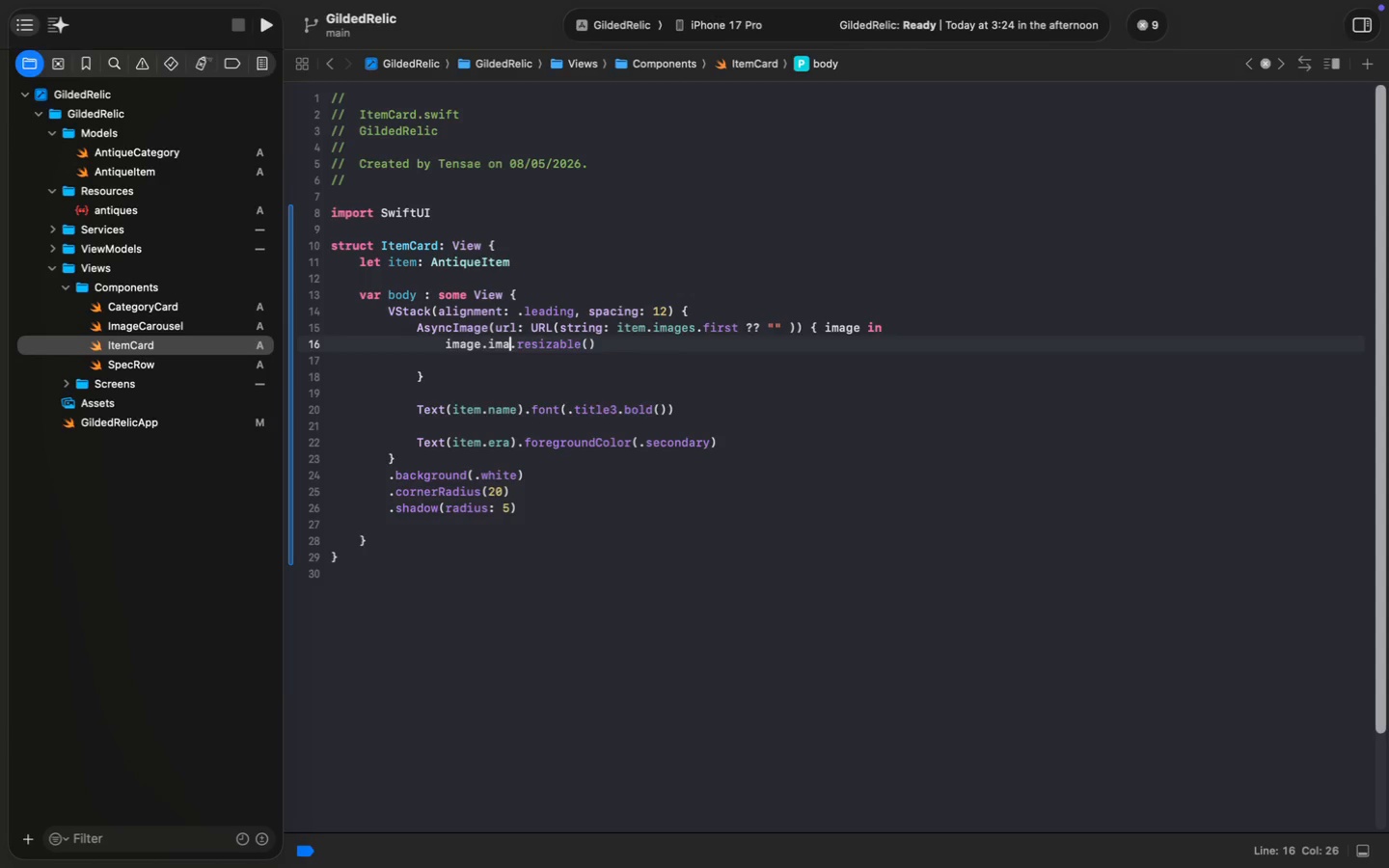 
key(Backspace)
 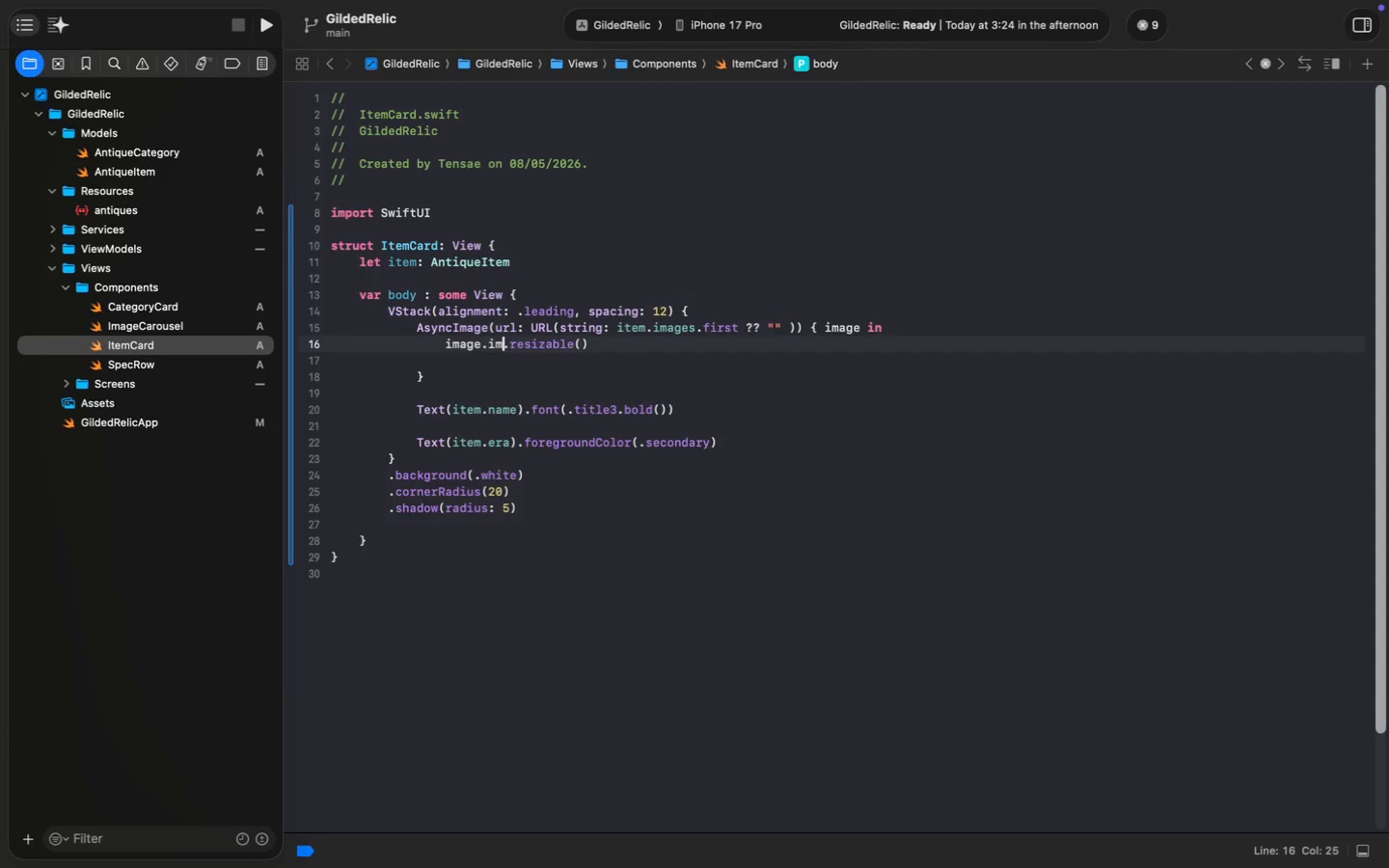 
key(Backspace)
 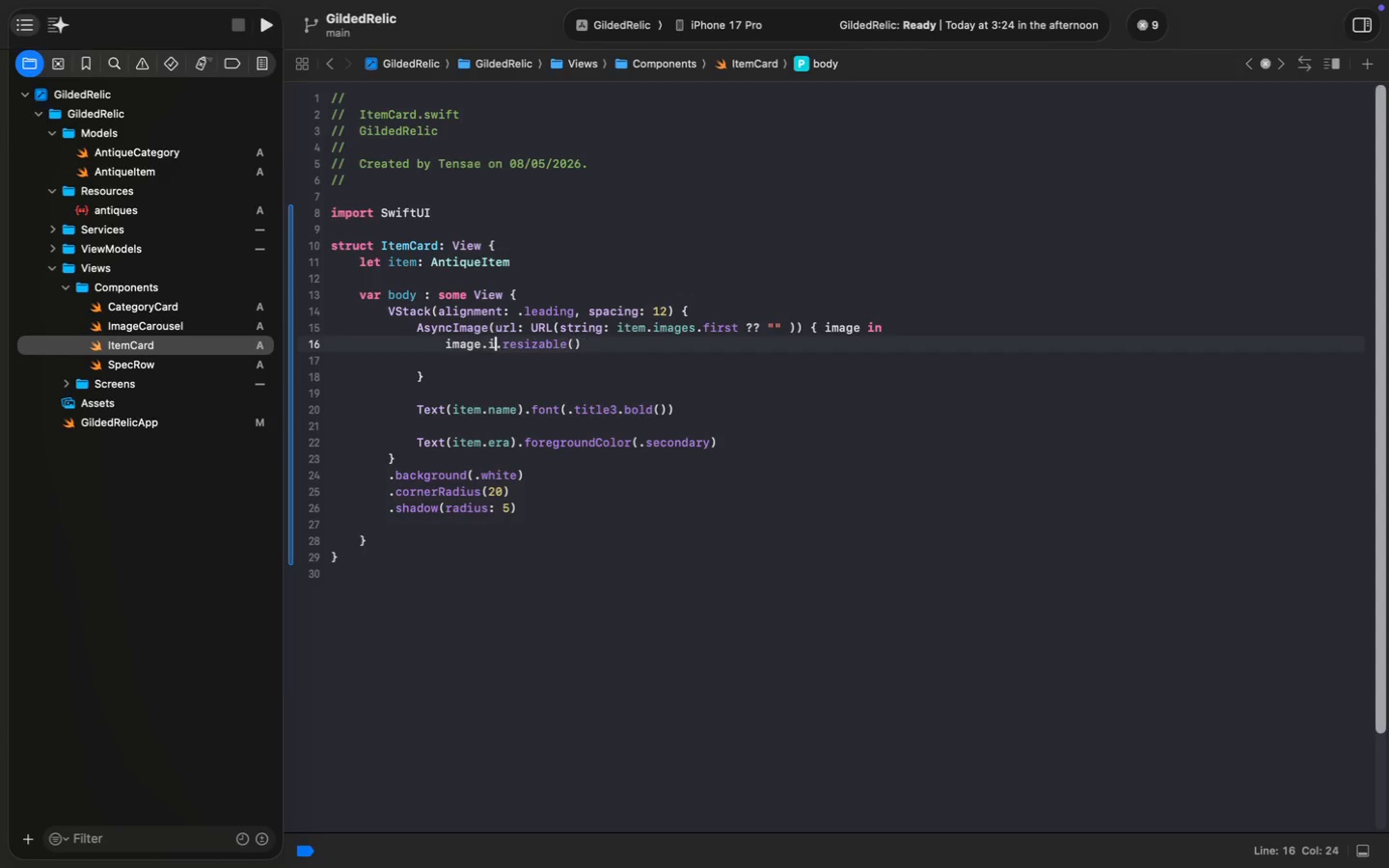 
key(Backspace)
 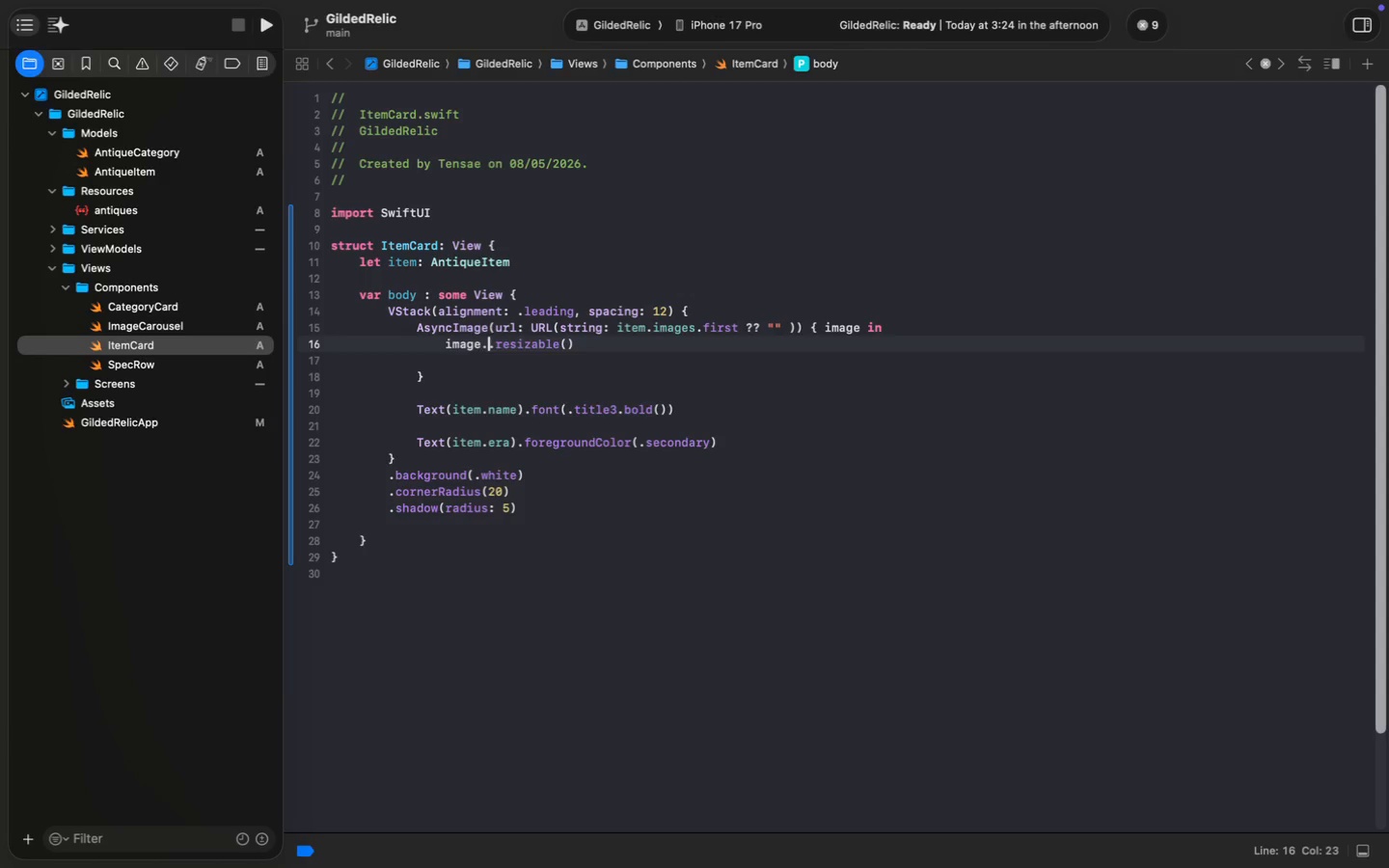 
key(Backspace)
 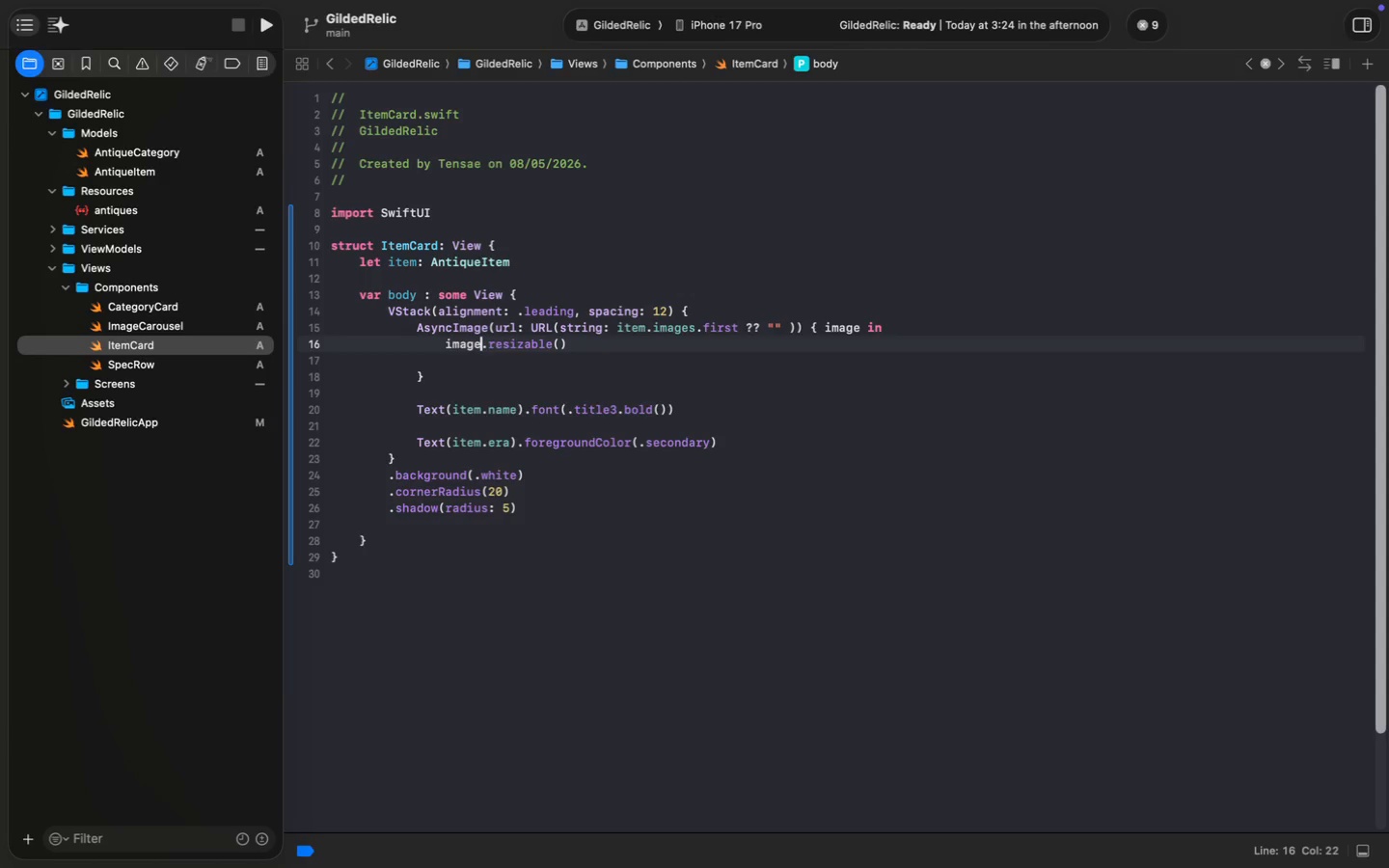 
key(Meta+ArrowRight)
 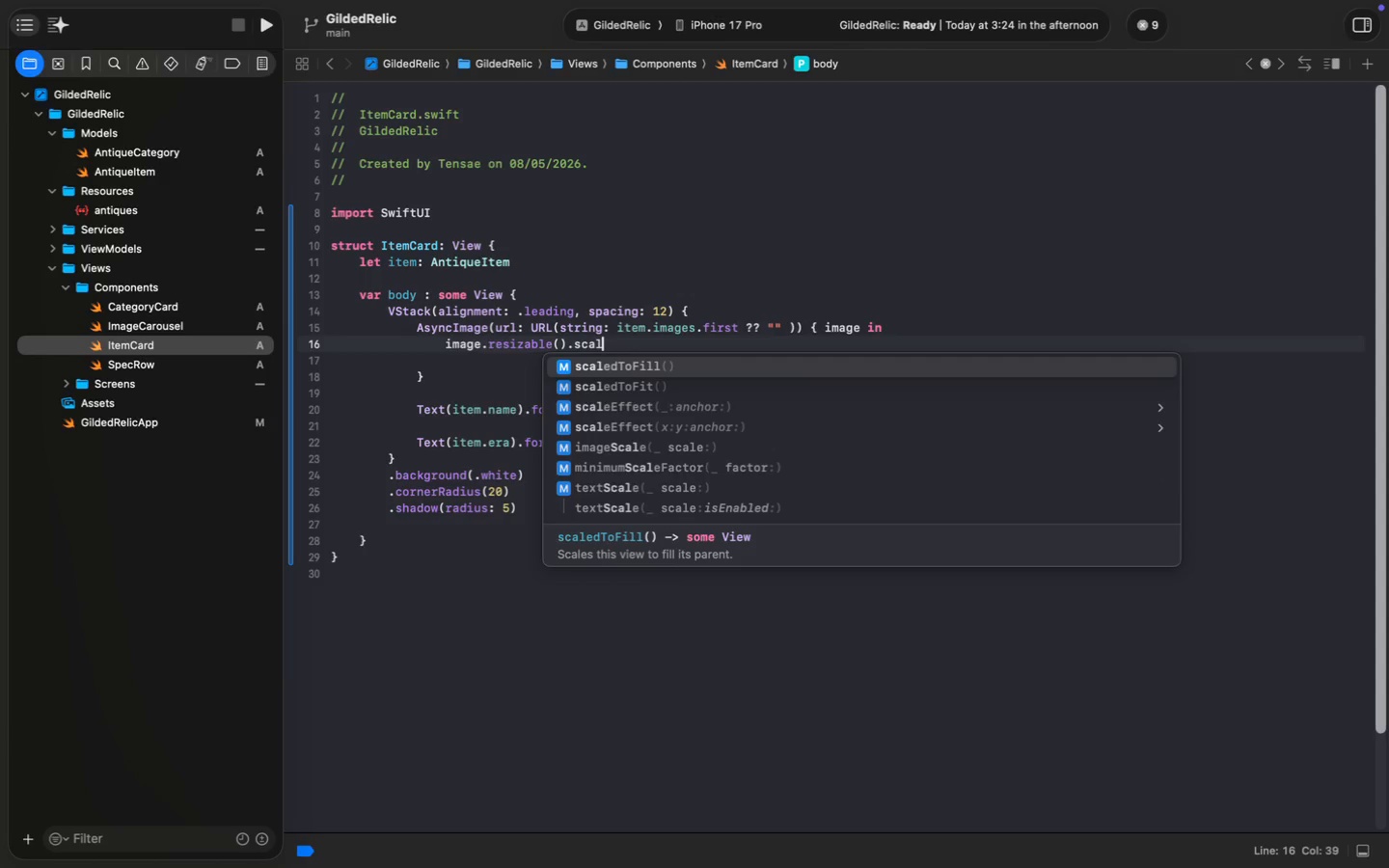 
type(.scal)
 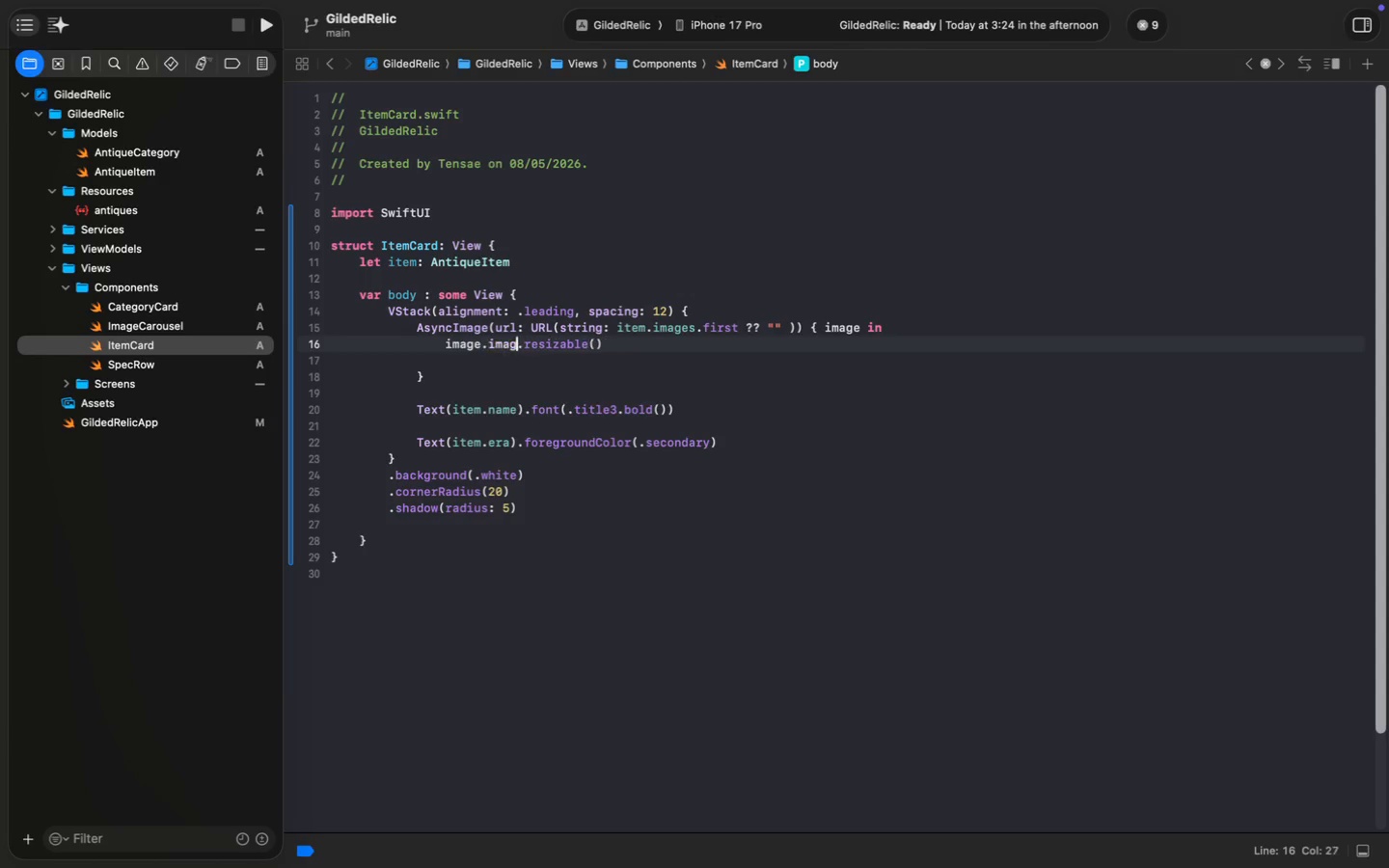 
key(ArrowDown)
 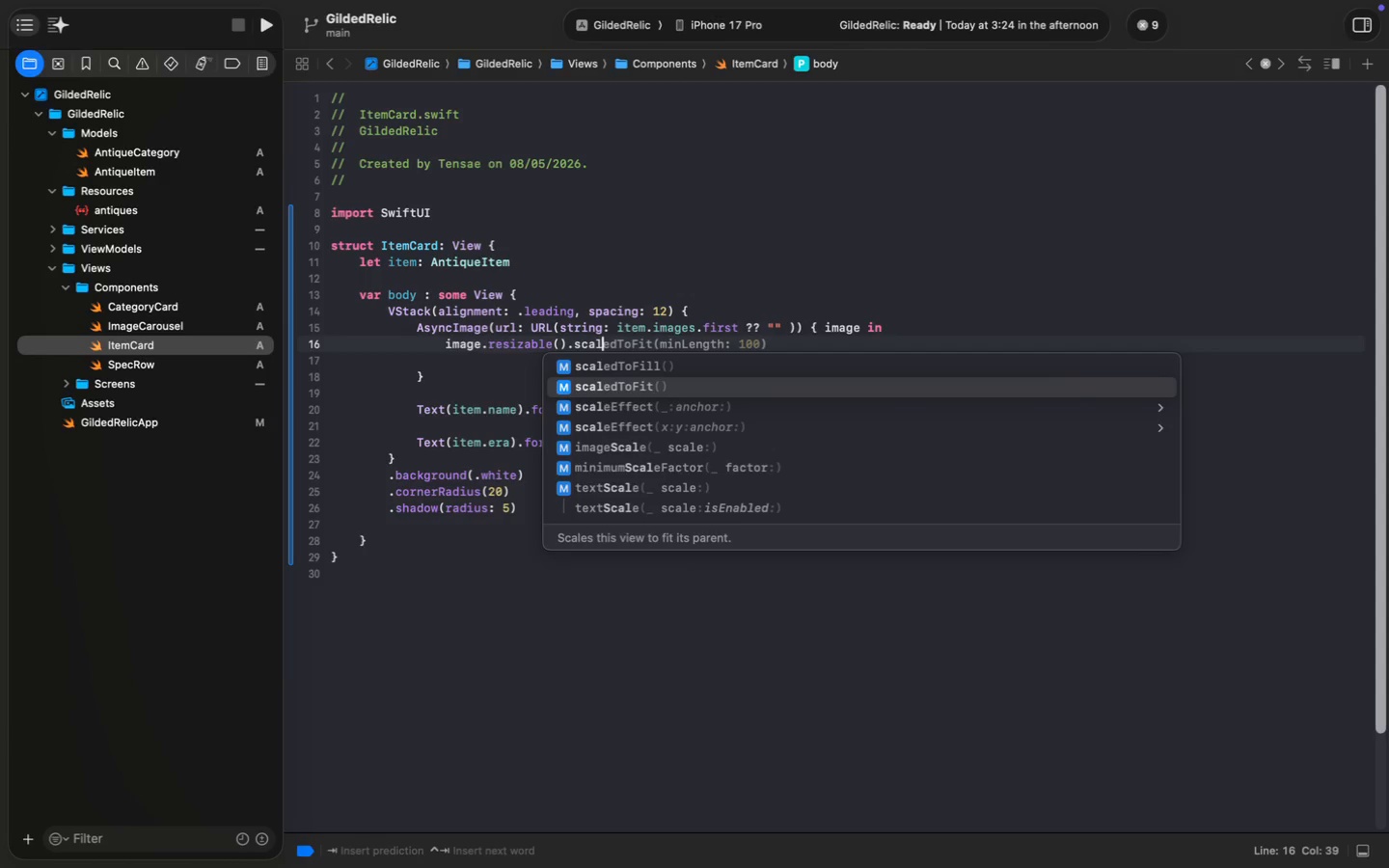 
key(ArrowUp)
 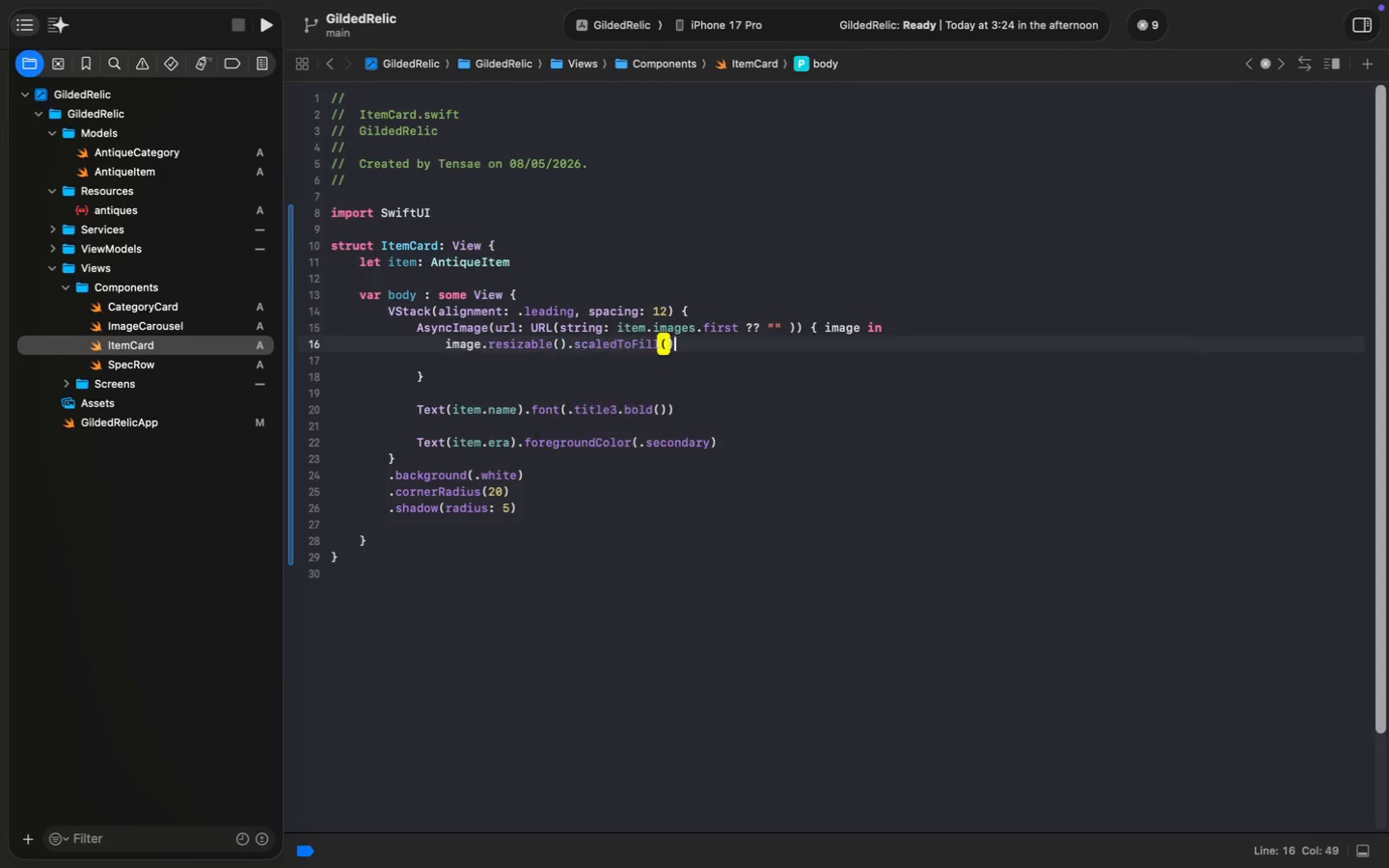 
key(Enter)
 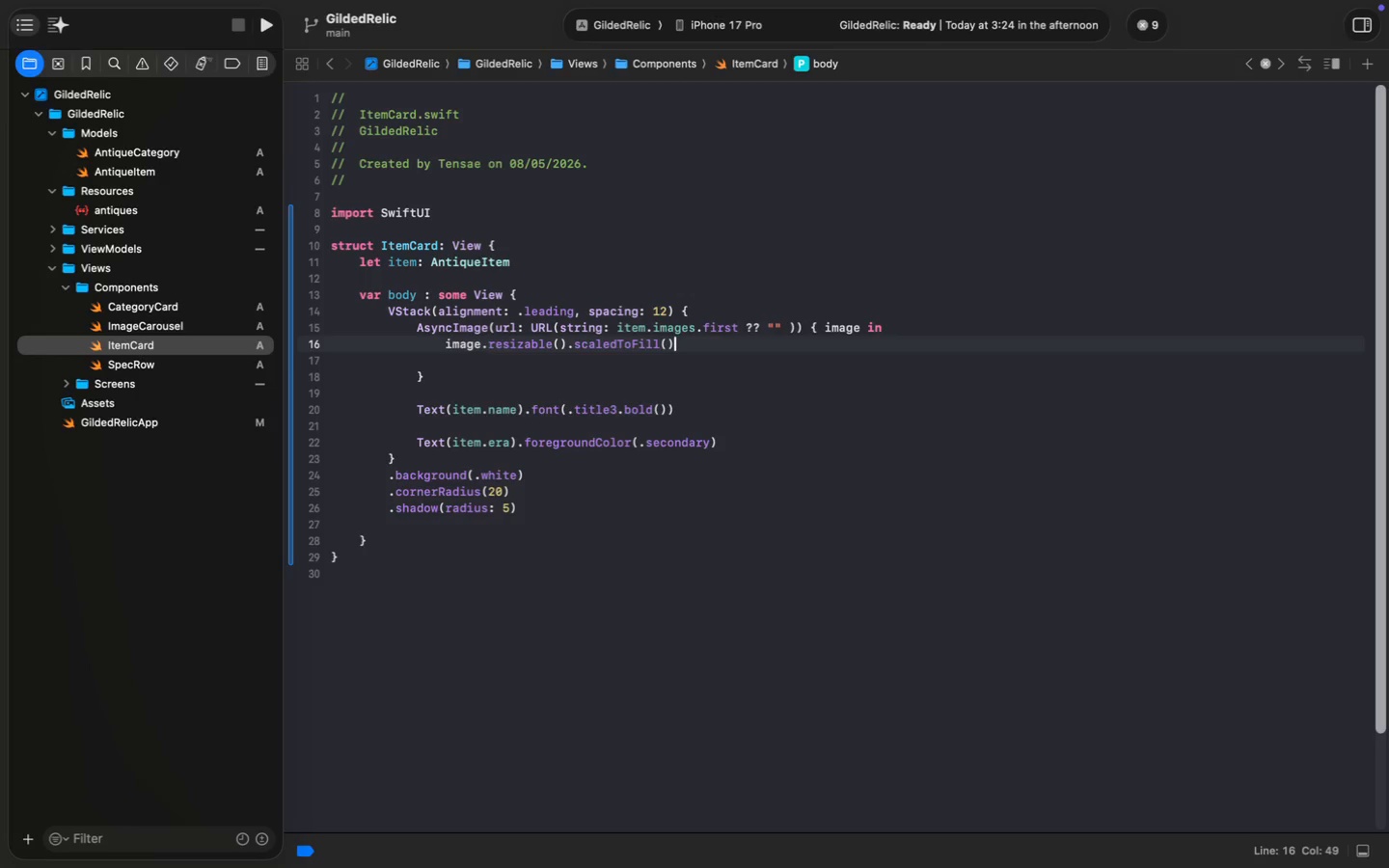 
key(ArrowLeft)
 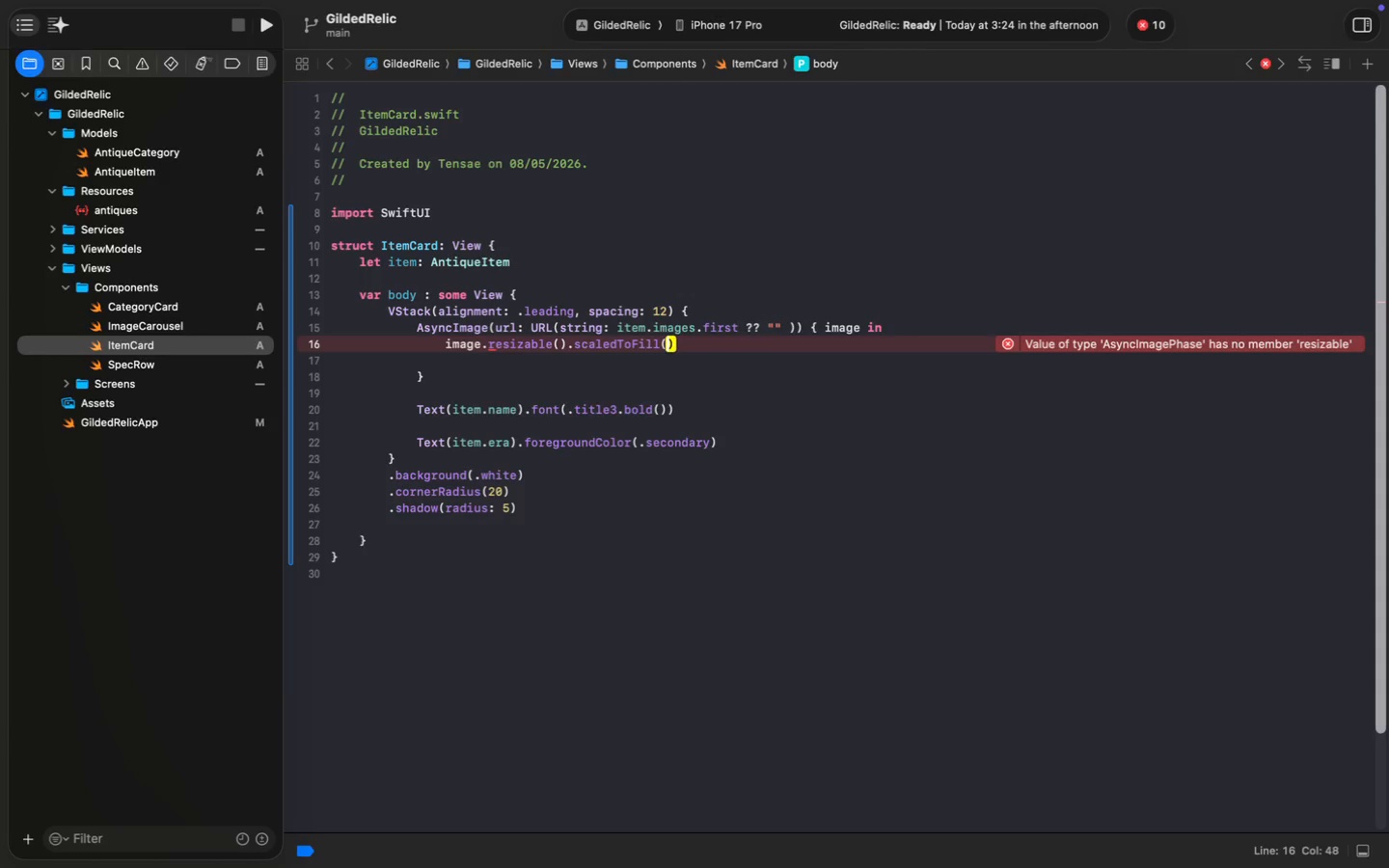 
key(ArrowLeft)
 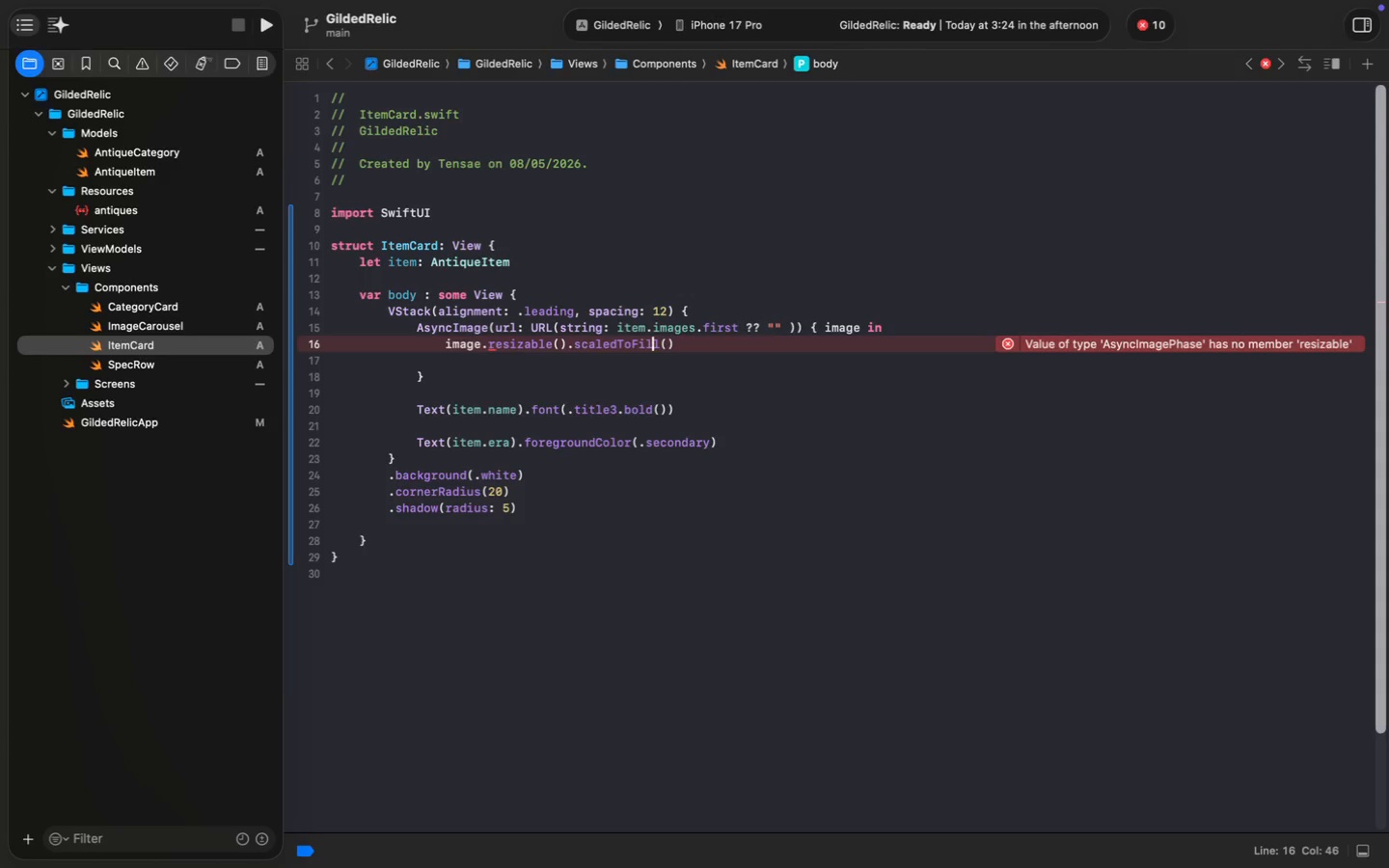 
key(ArrowLeft)
 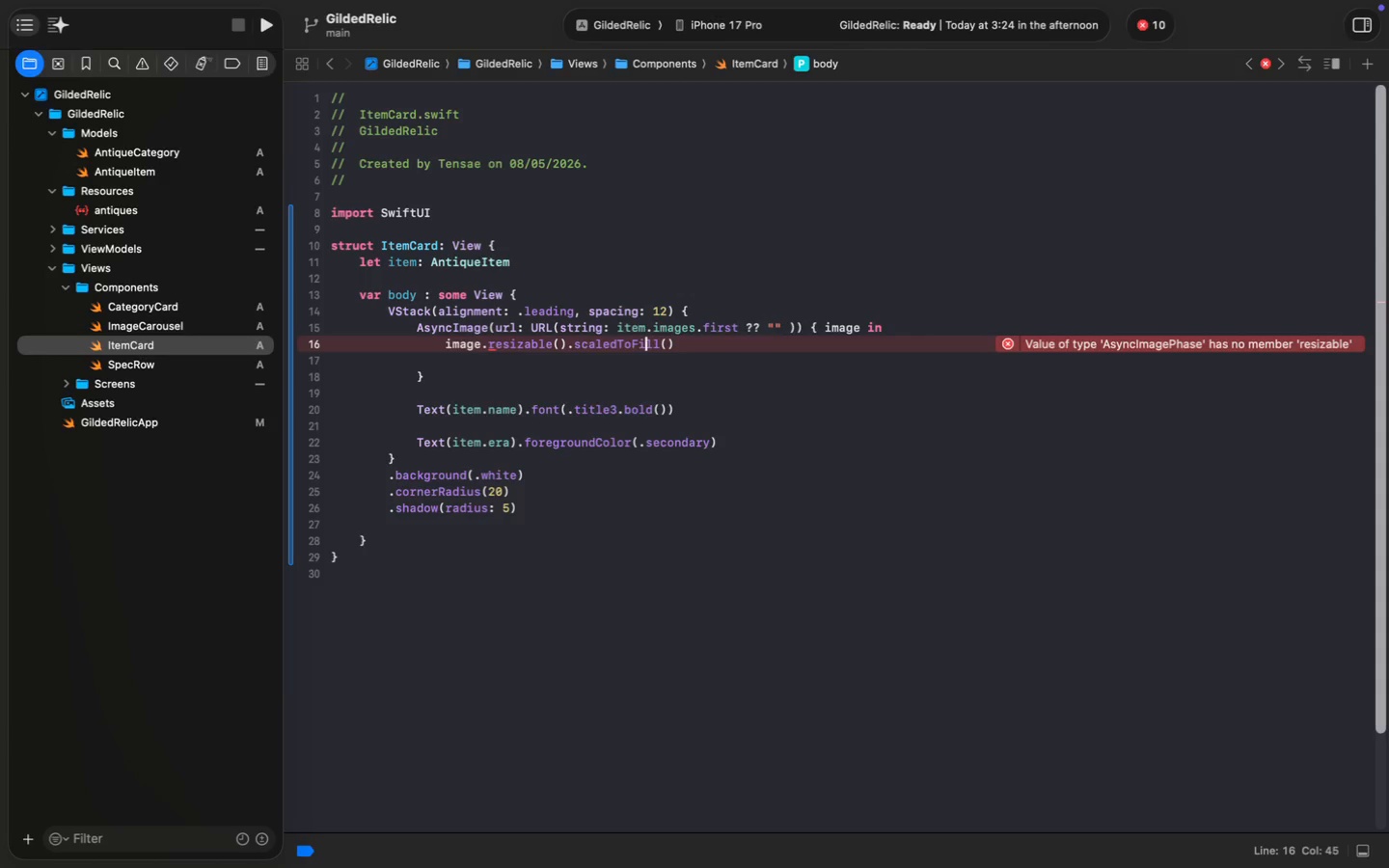 
key(ArrowLeft)
 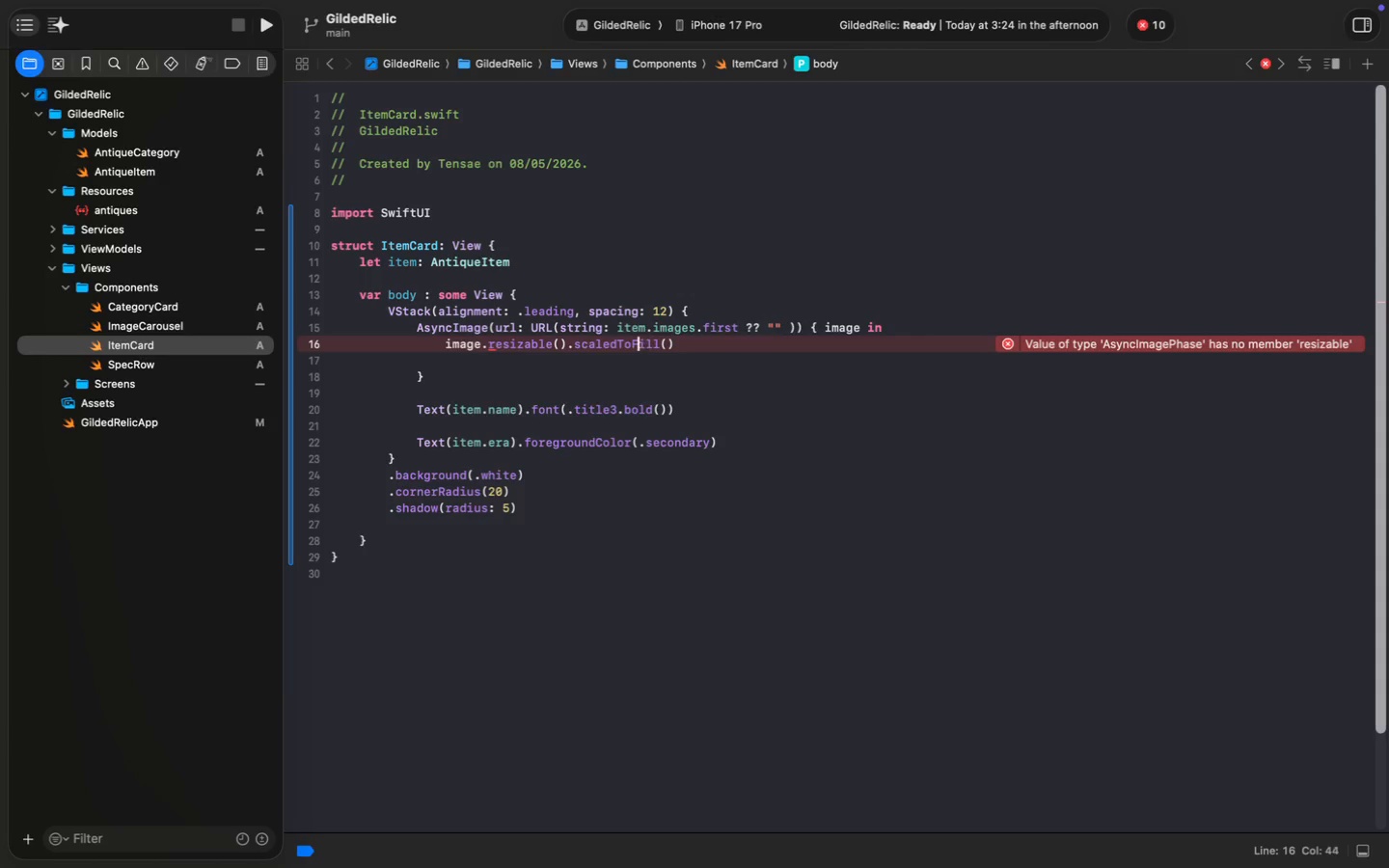 
key(ArrowLeft)
 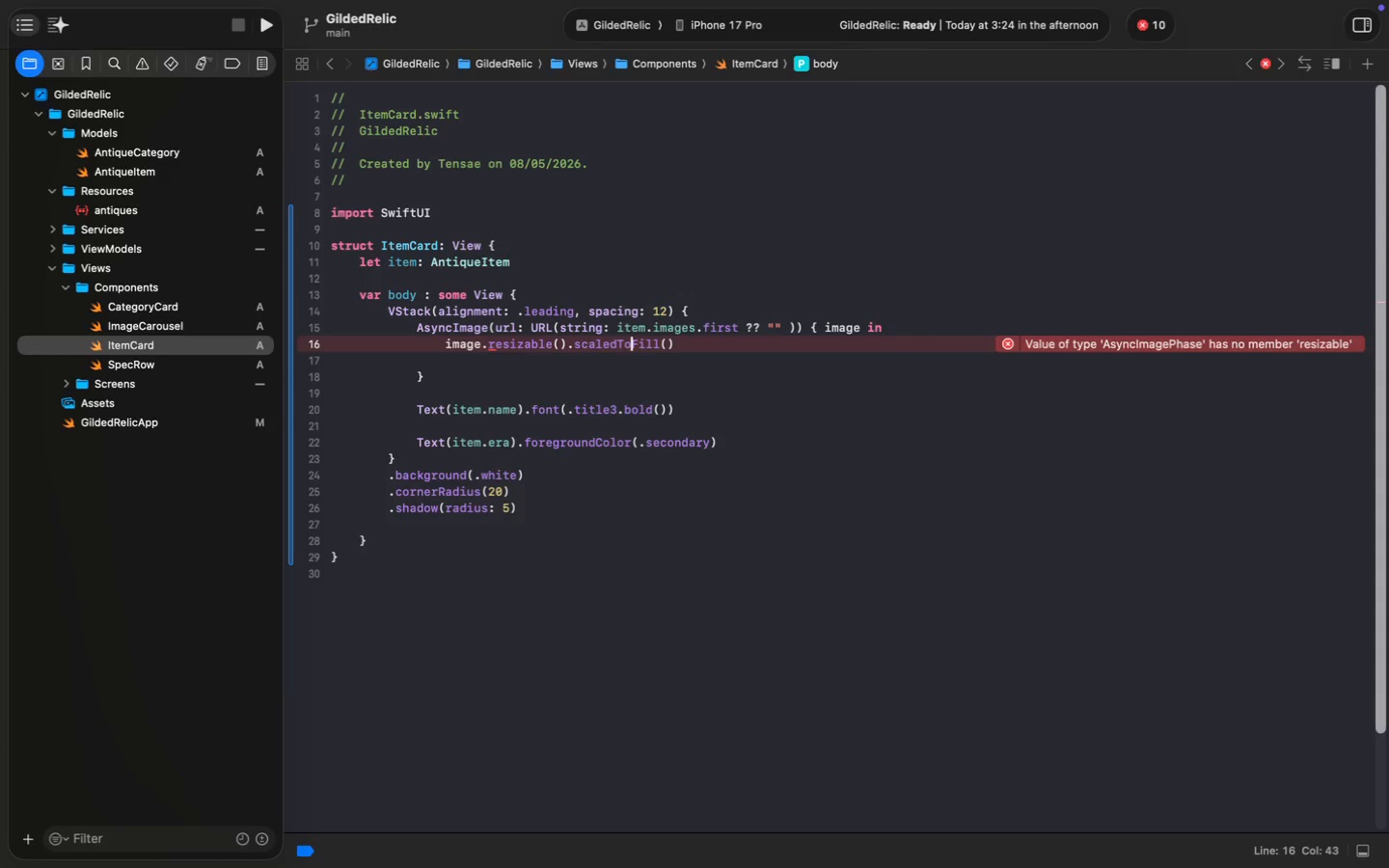 
key(ArrowLeft)
 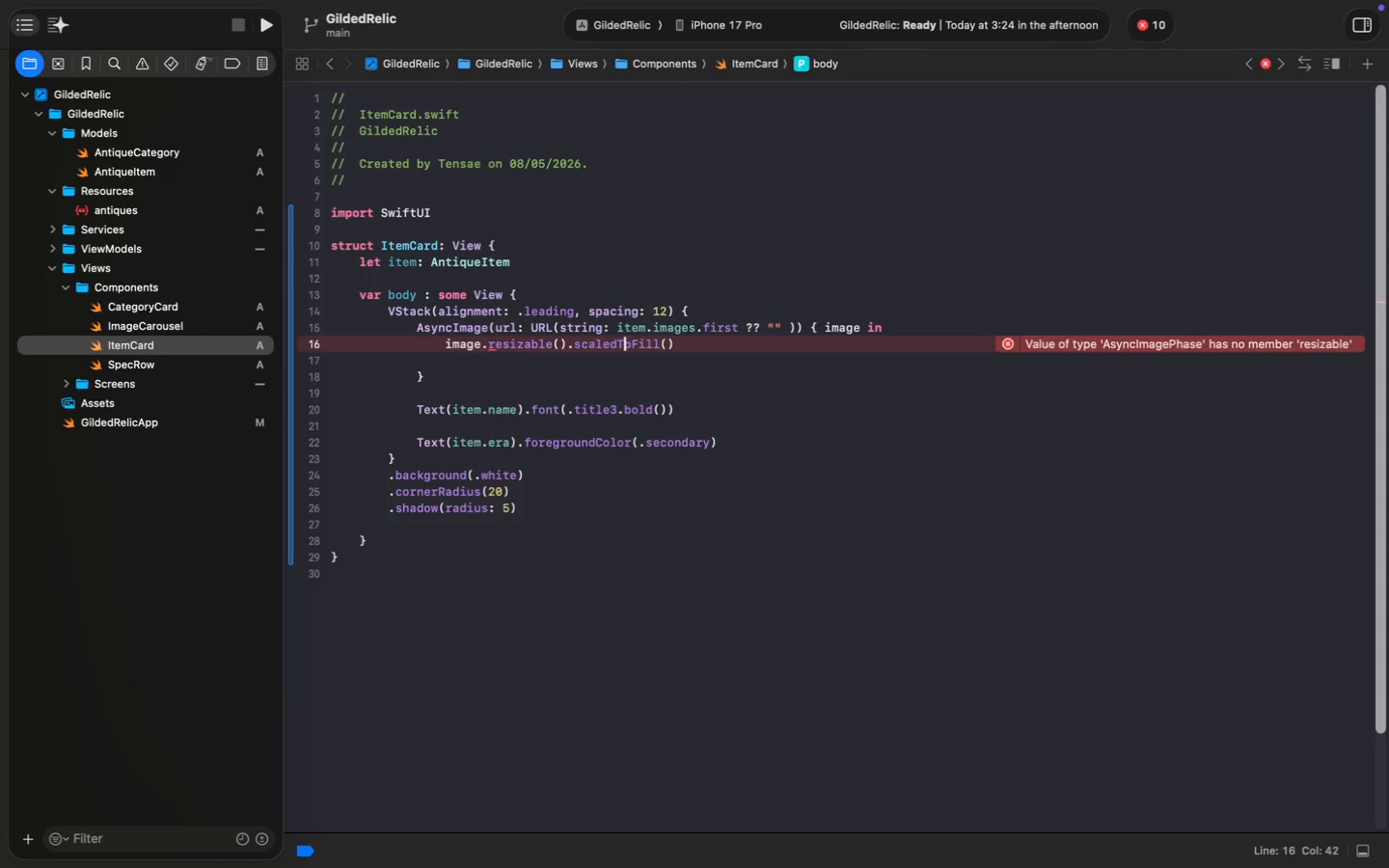 
key(ArrowLeft)
 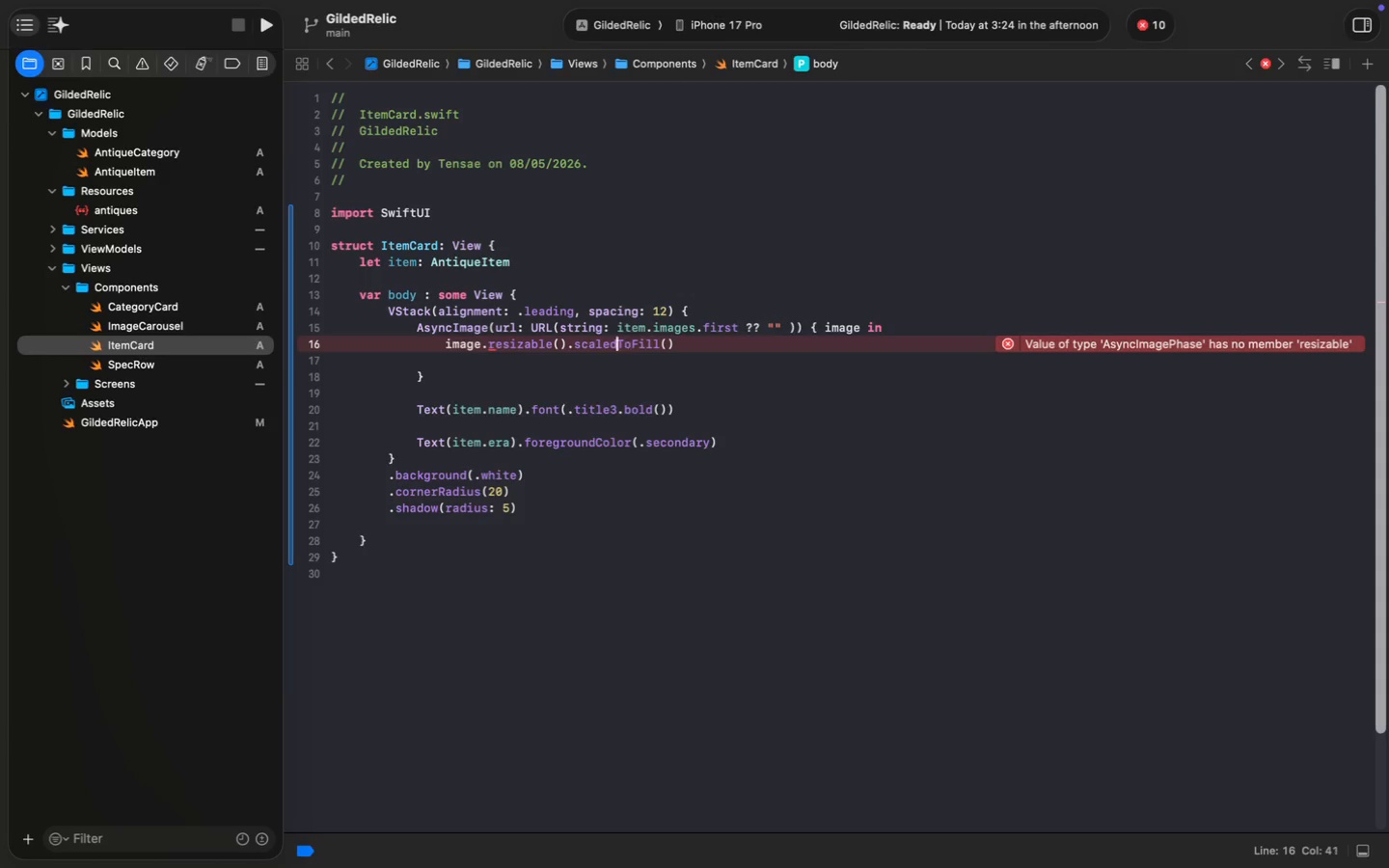 
key(ArrowLeft)
 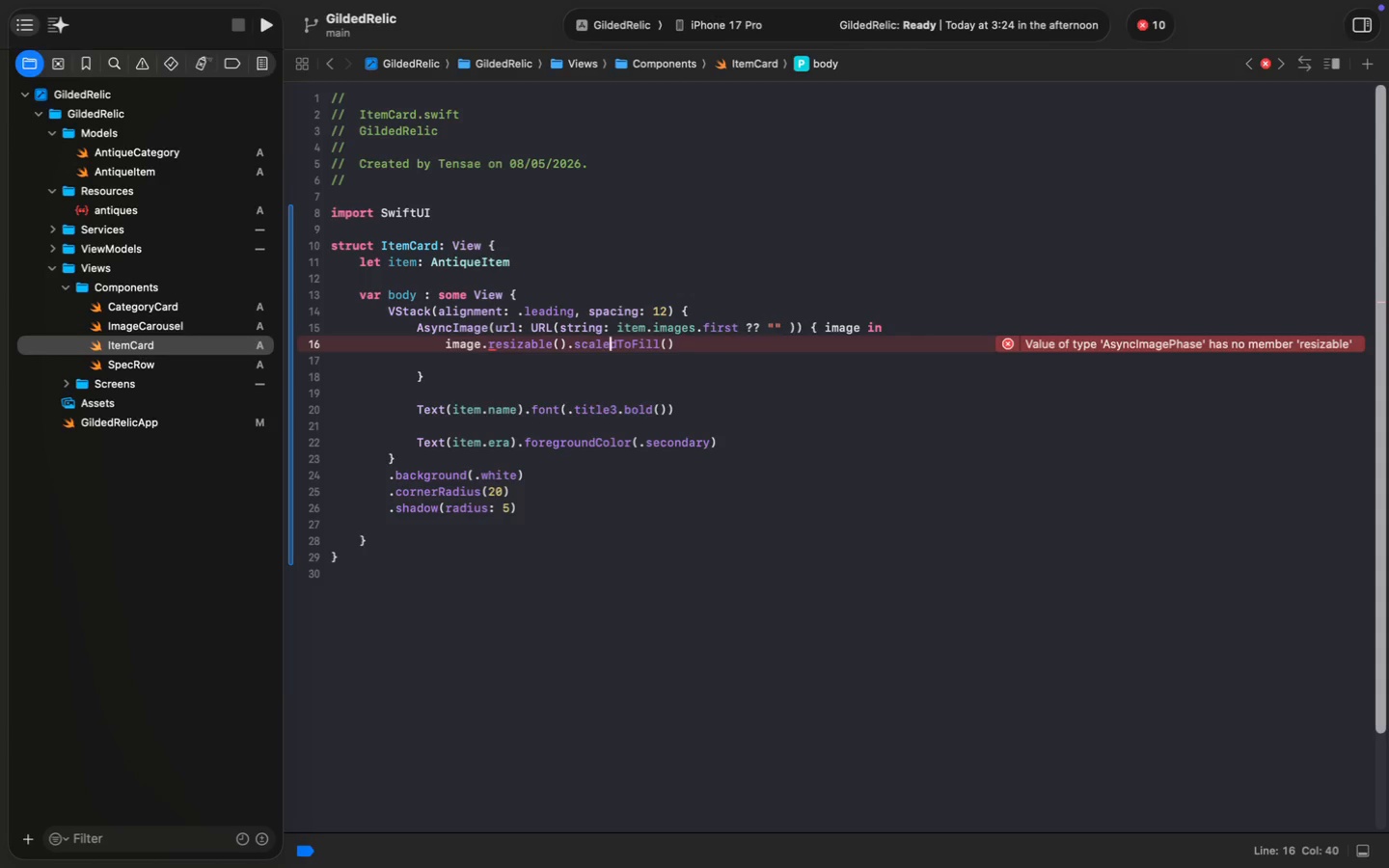 
key(ArrowLeft)
 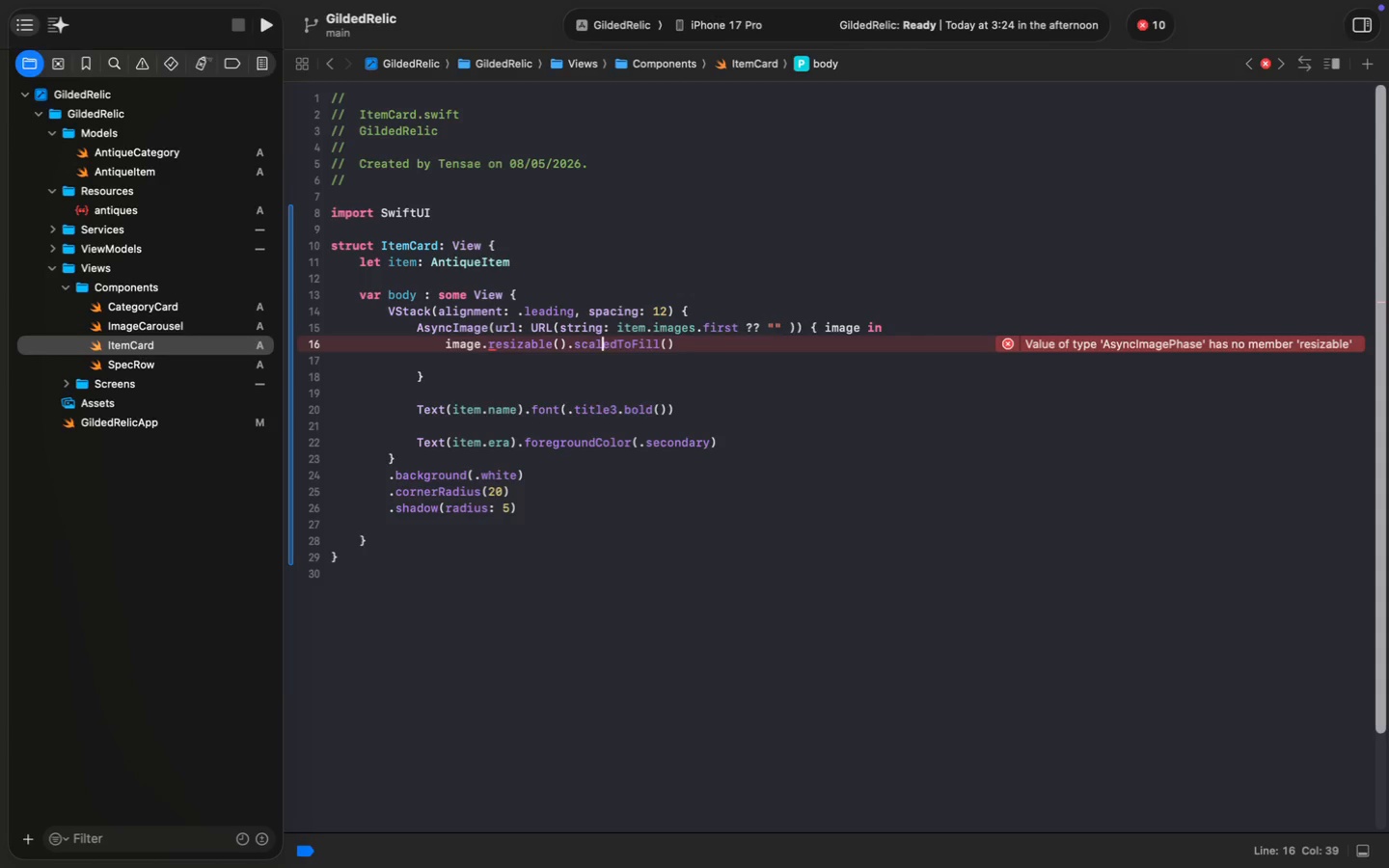 
key(ArrowLeft)
 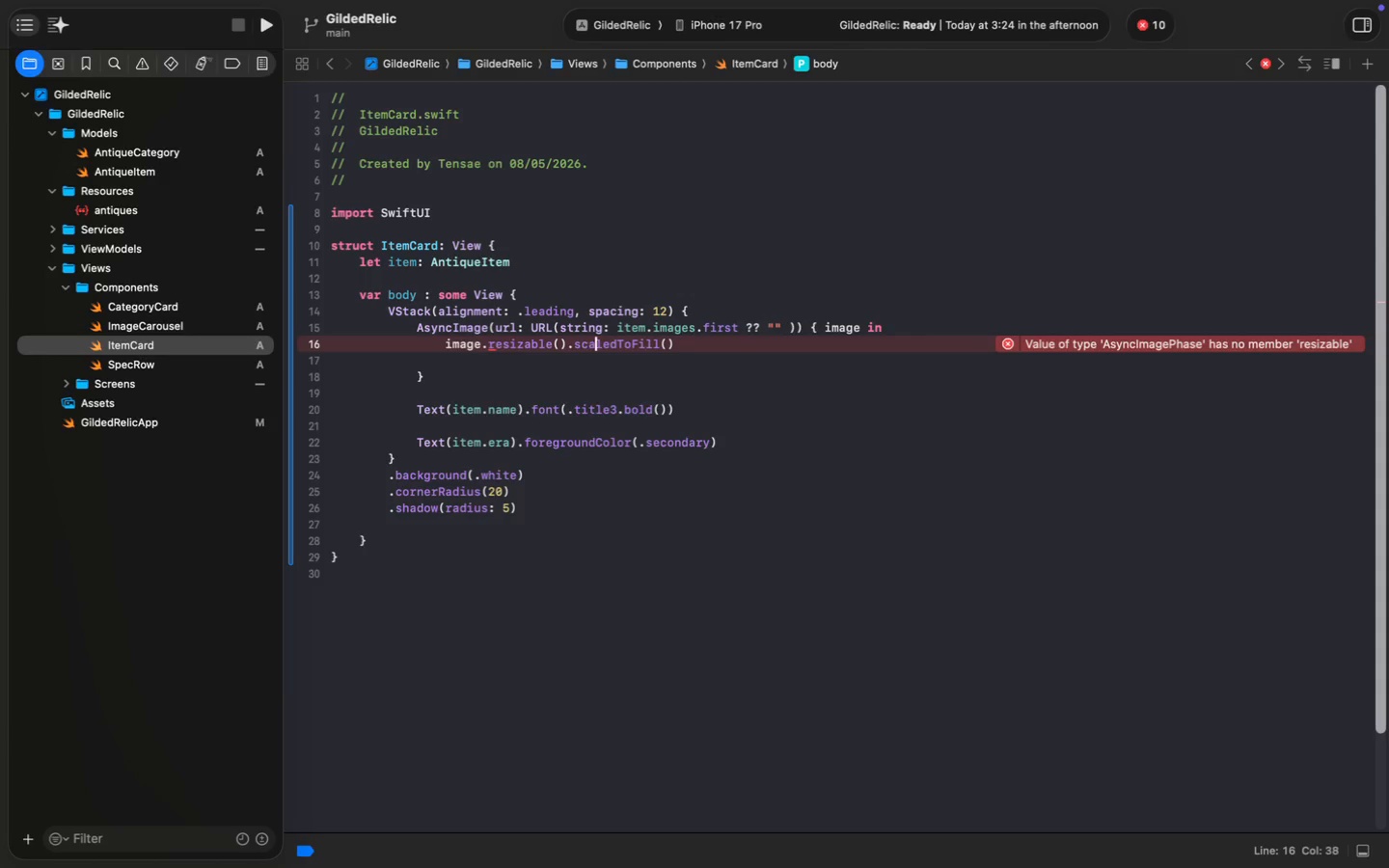 
key(ArrowLeft)
 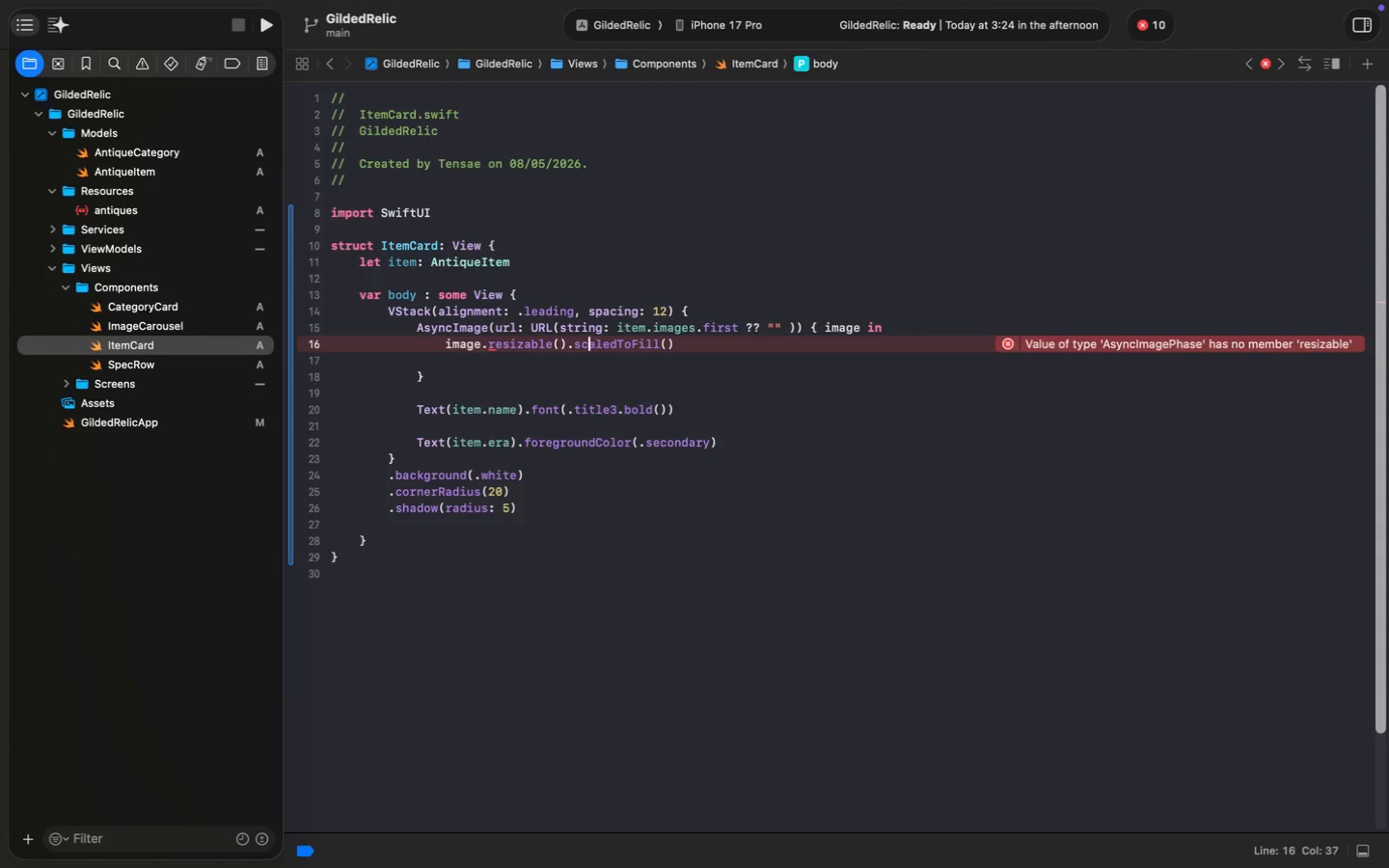 
key(ArrowLeft)
 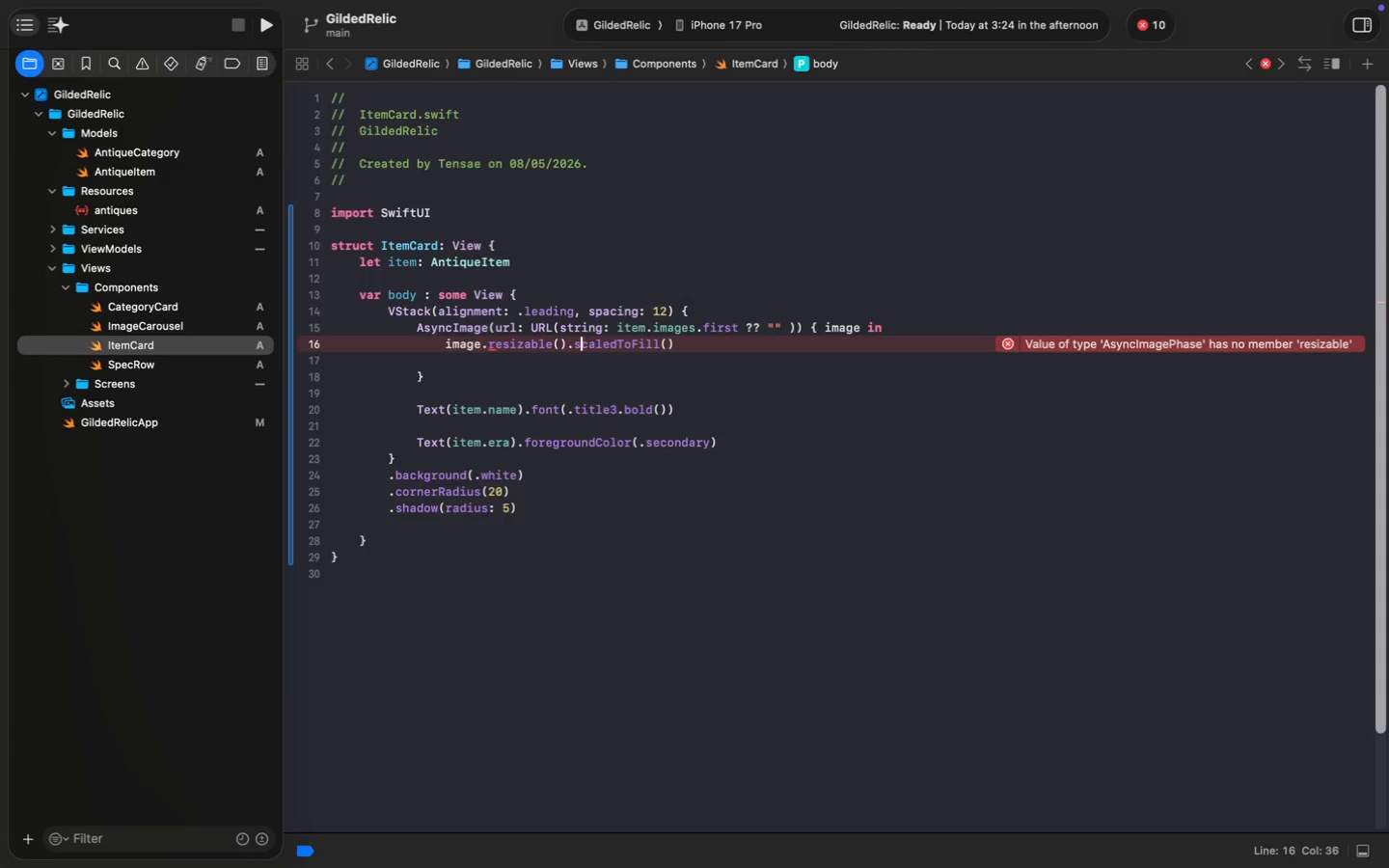 
key(ArrowLeft)
 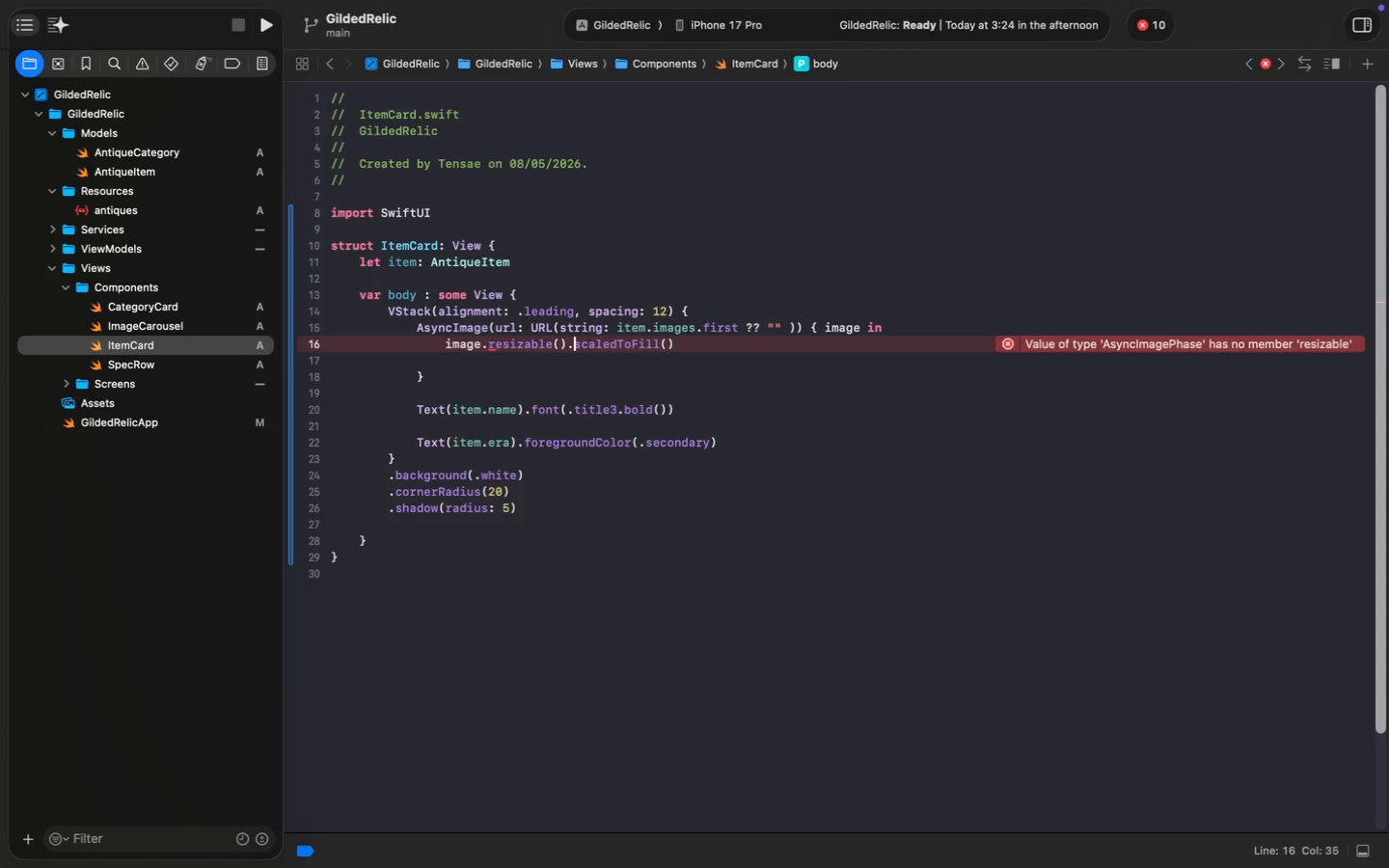 
key(ArrowLeft)
 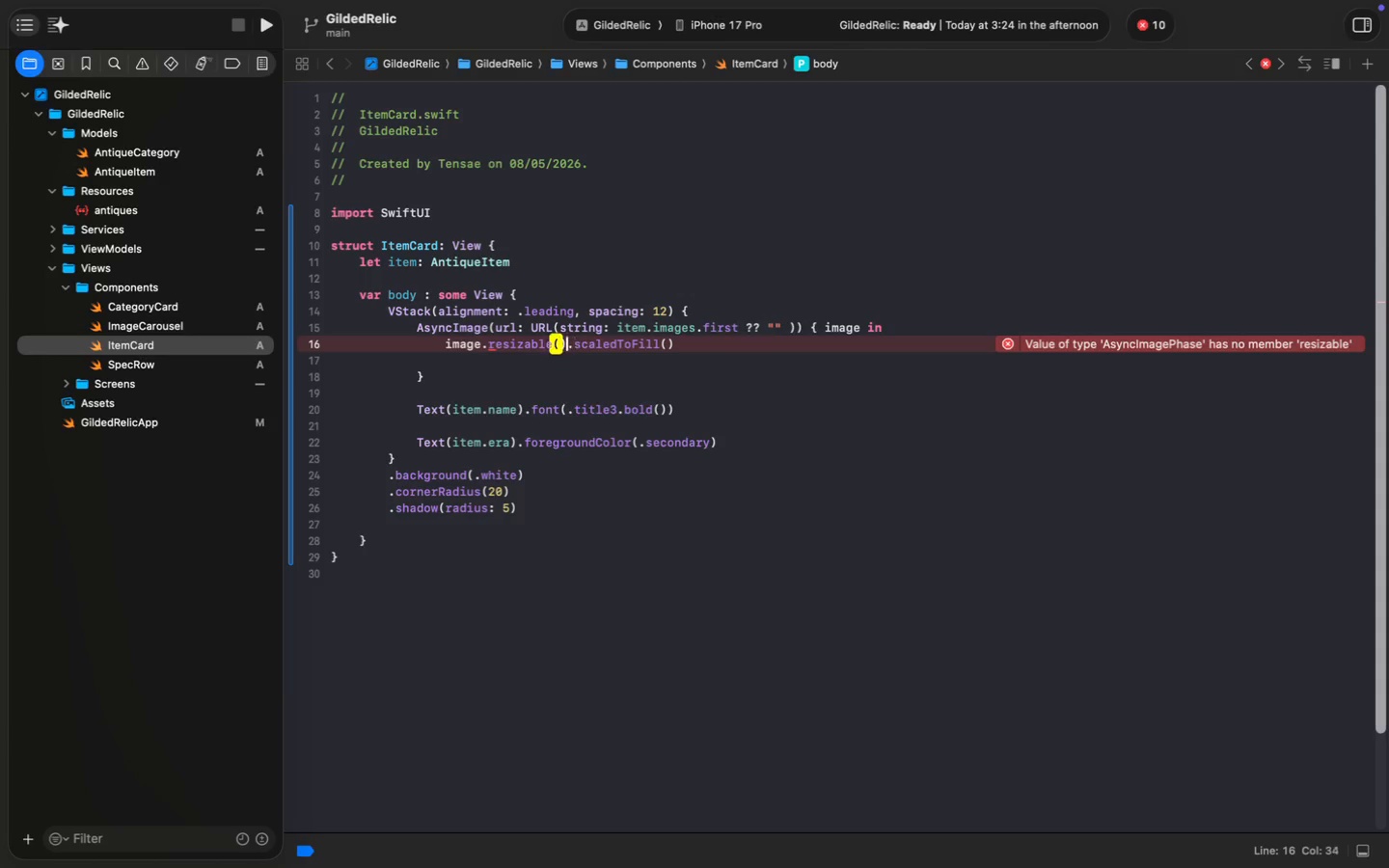 
key(ArrowLeft)
 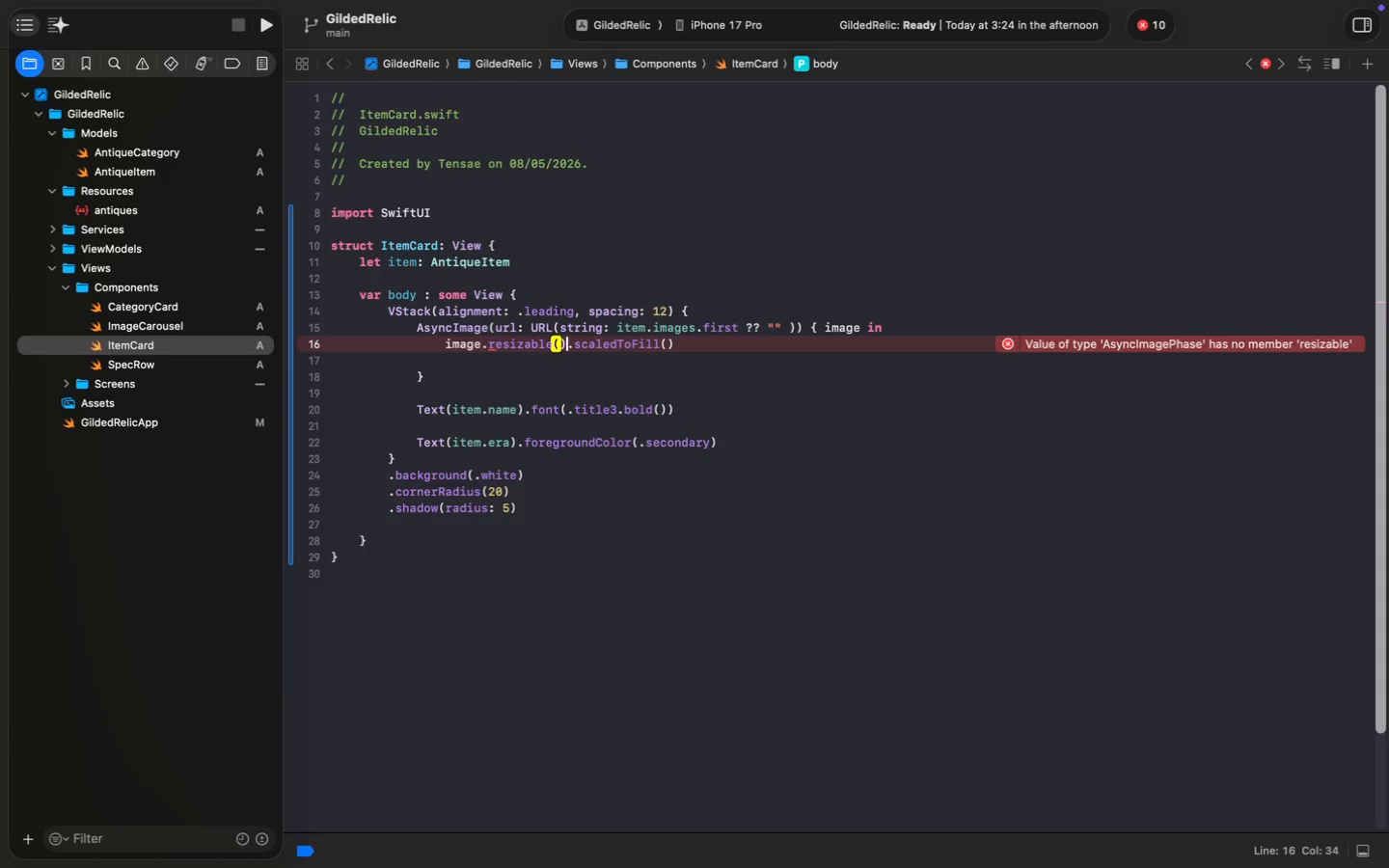 
key(ArrowLeft)
 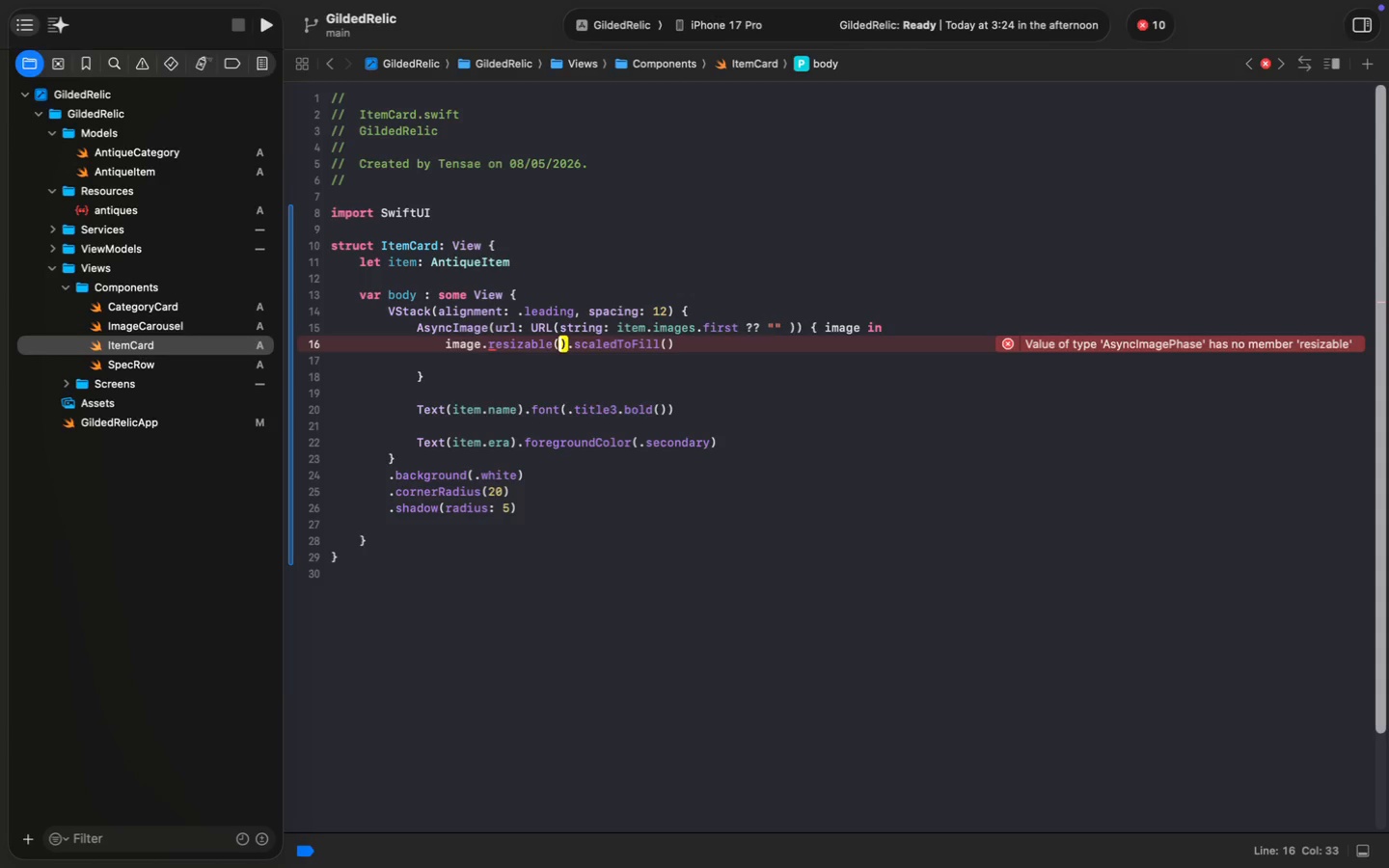 
key(ArrowLeft)
 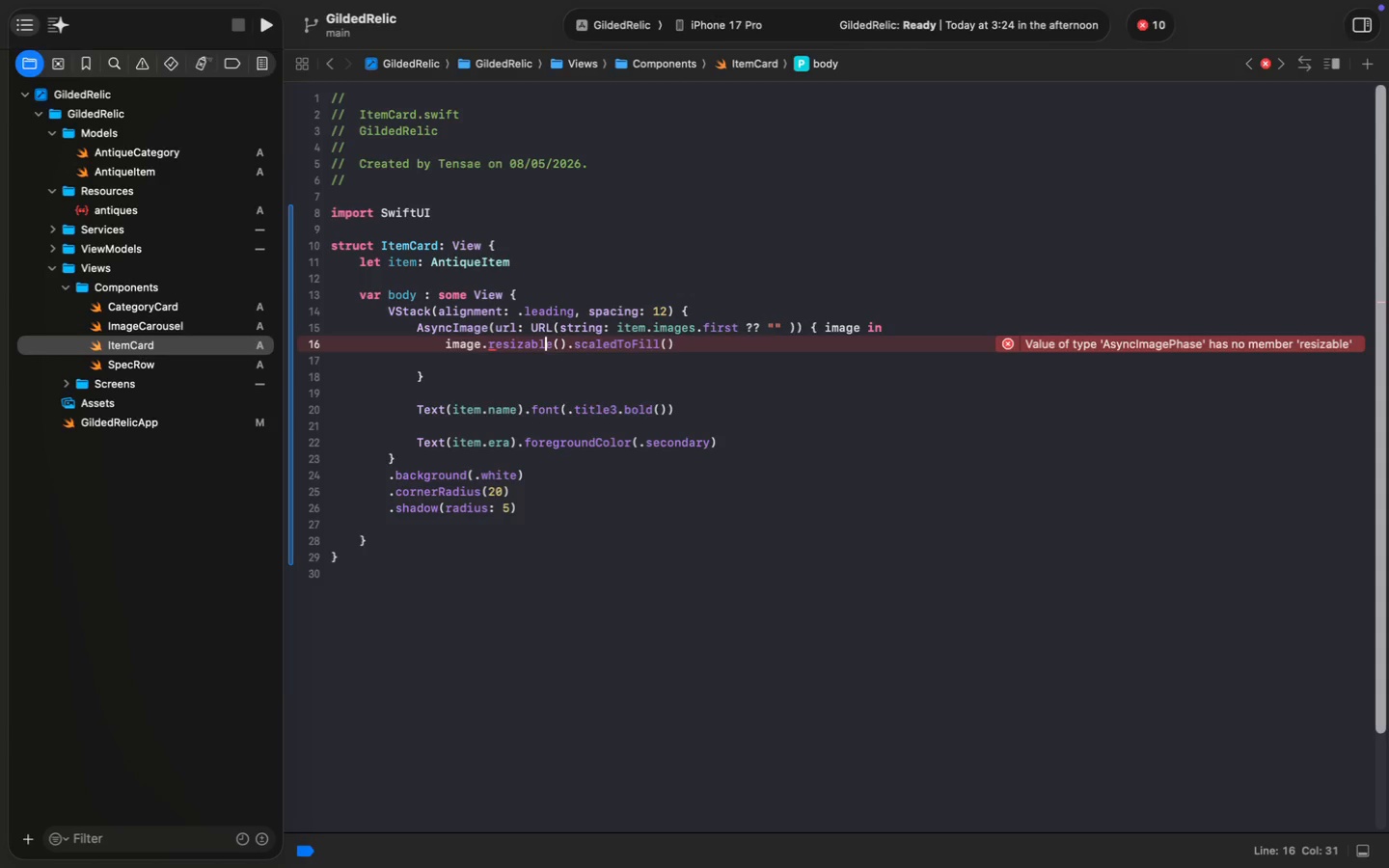 
key(ArrowLeft)
 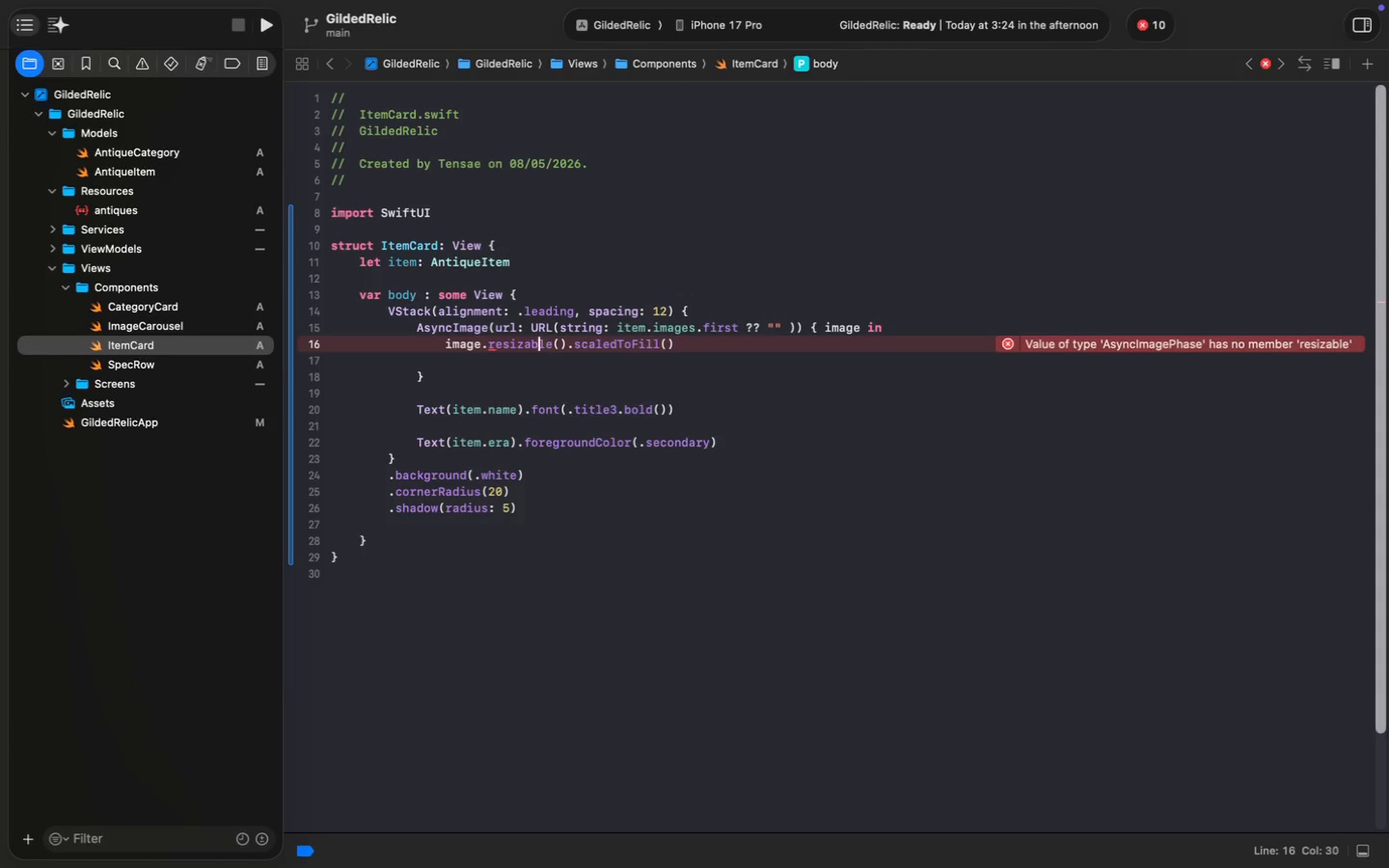 
key(ArrowLeft)
 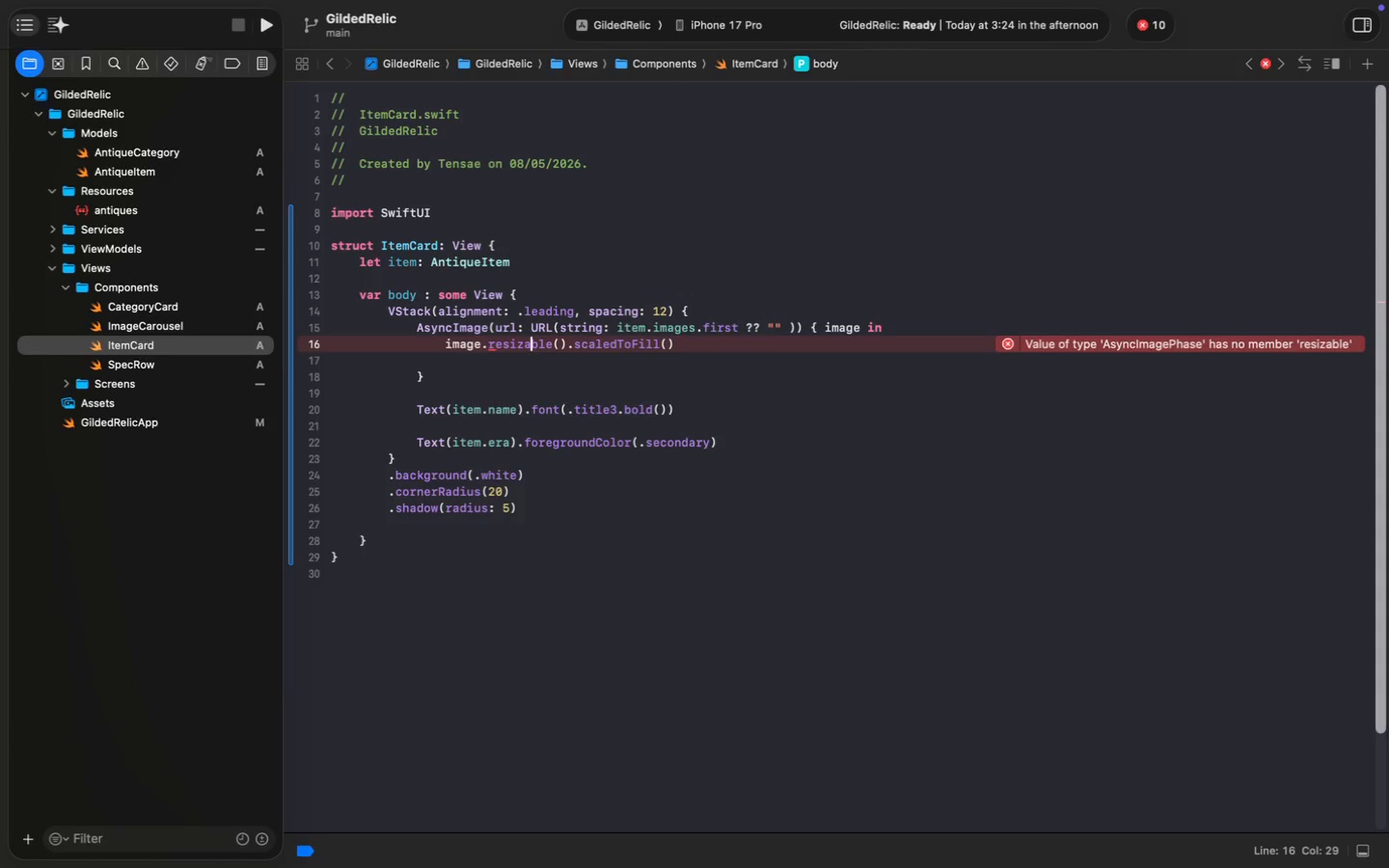 
hold_key(key=ArrowLeft, duration=0.6)
 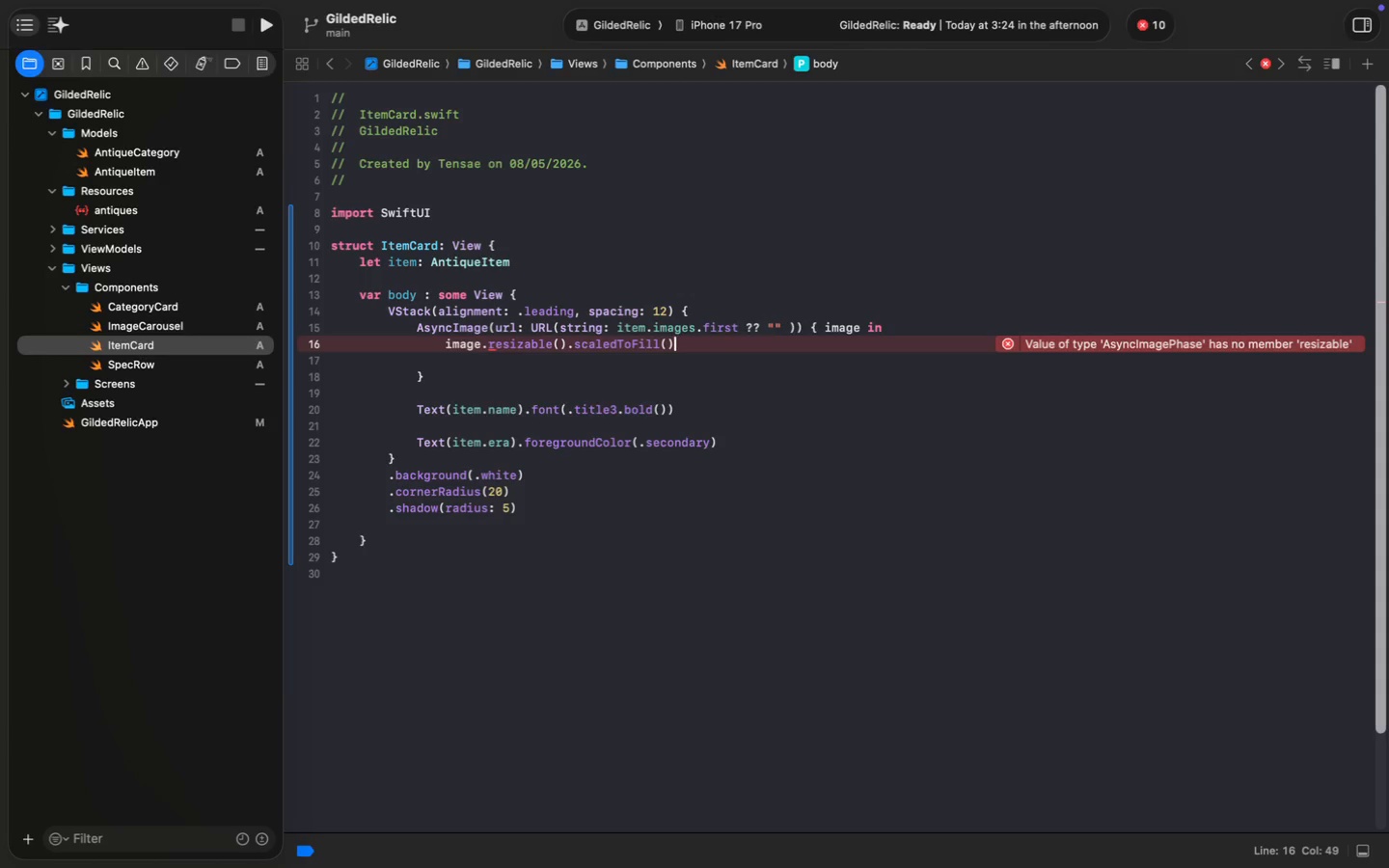 
key(ArrowLeft)
 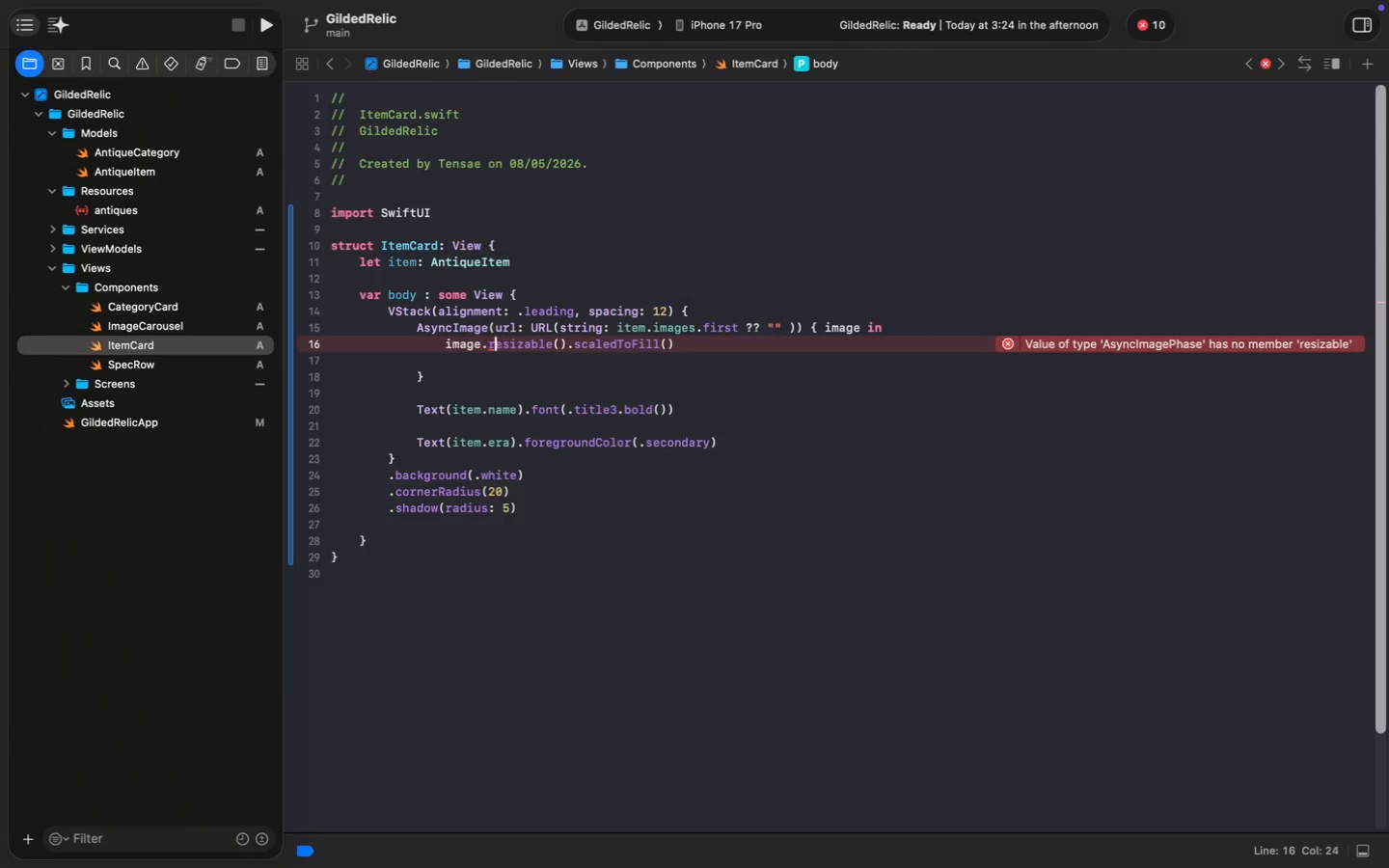 
key(ArrowLeft)
 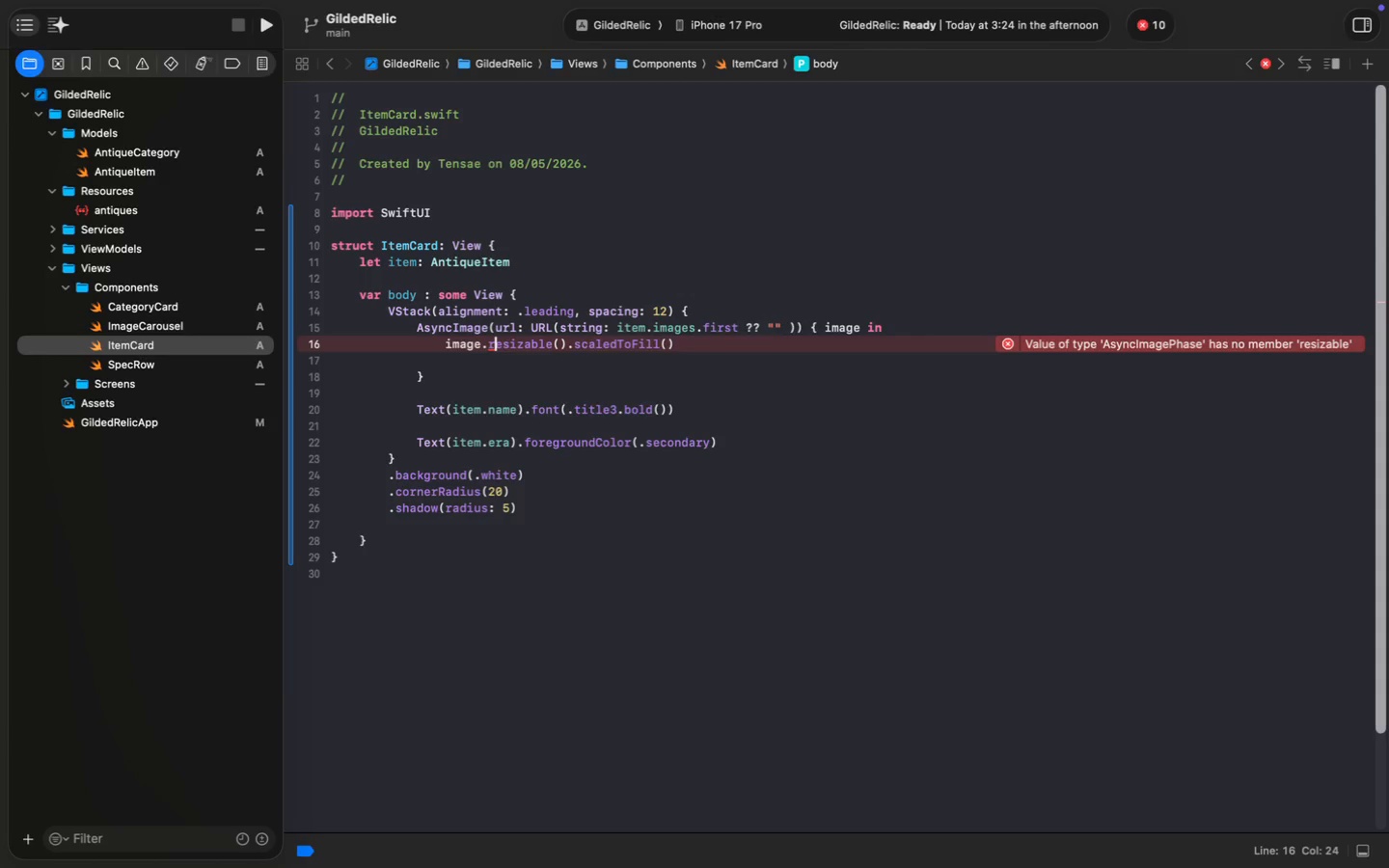 
key(ArrowLeft)
 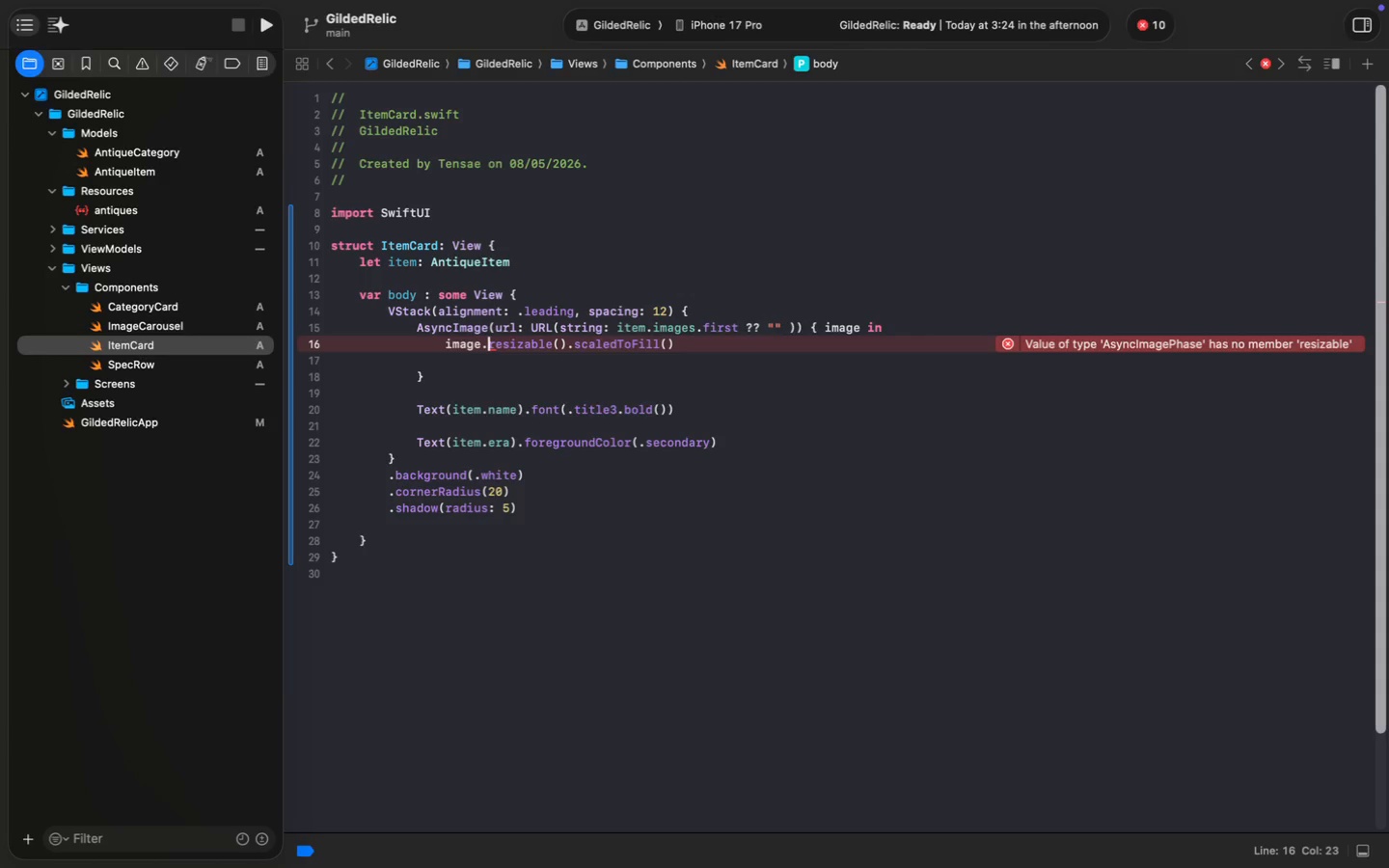 
key(ArrowLeft)
 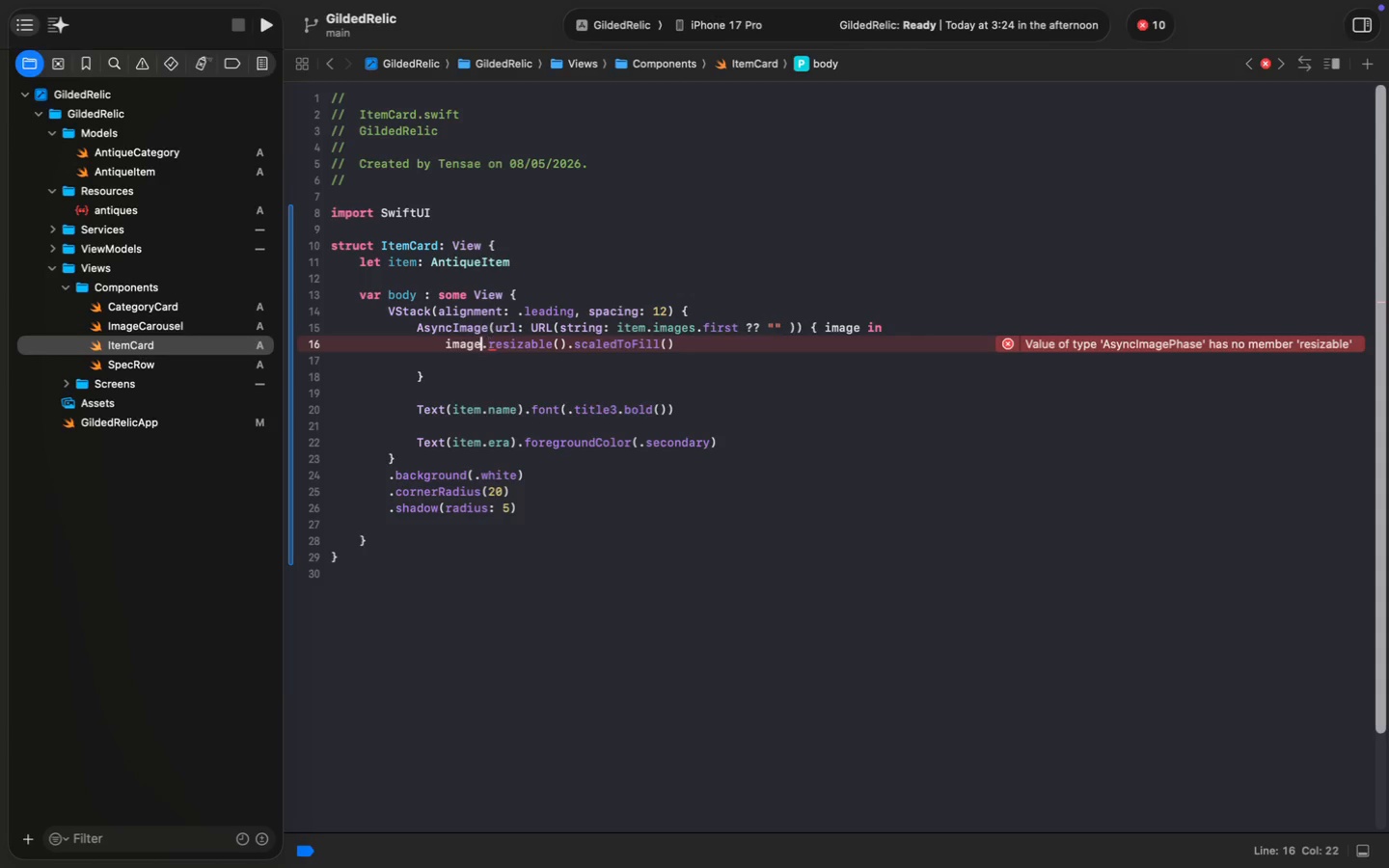 
key(ArrowLeft)
 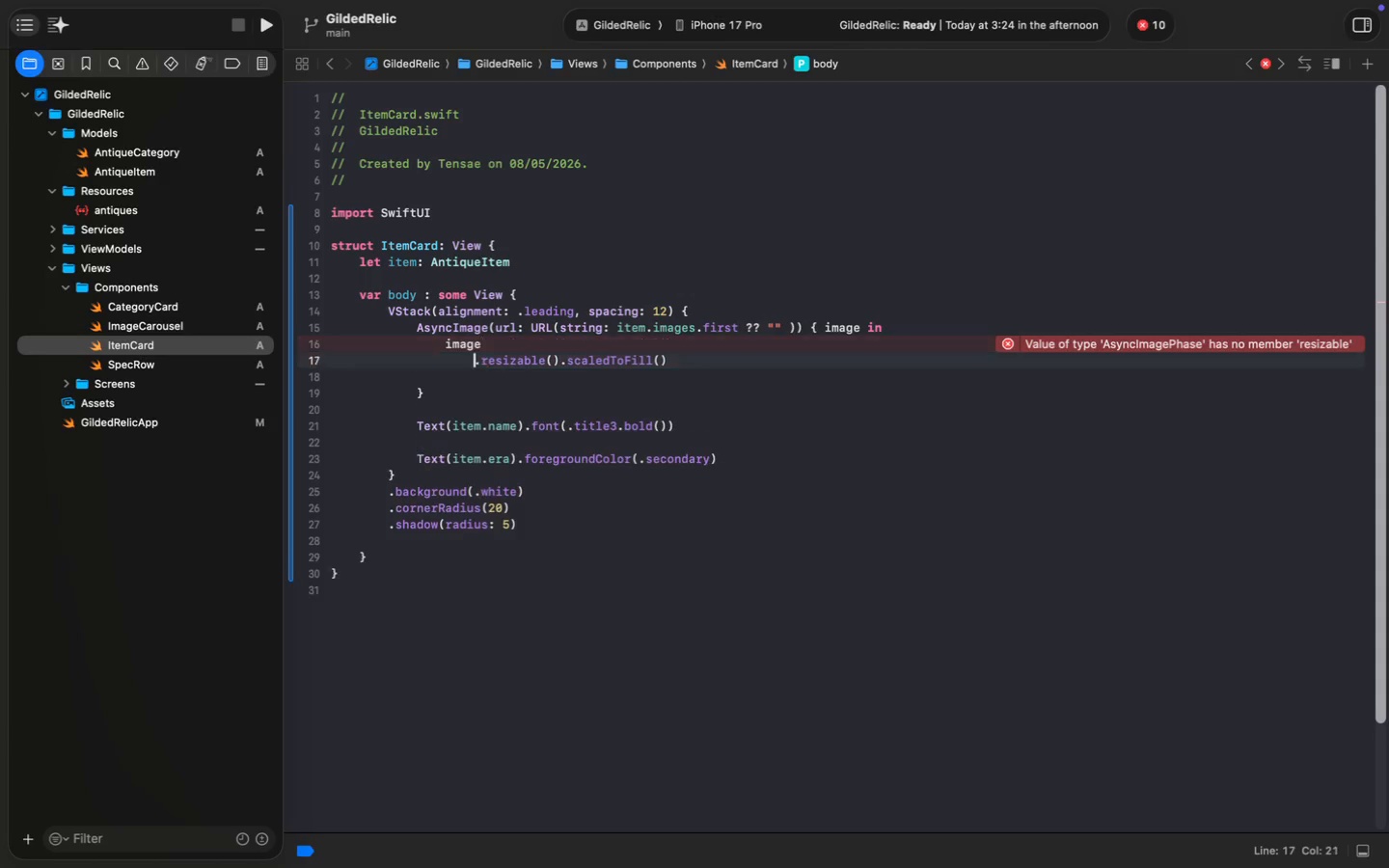 
key(Enter)
 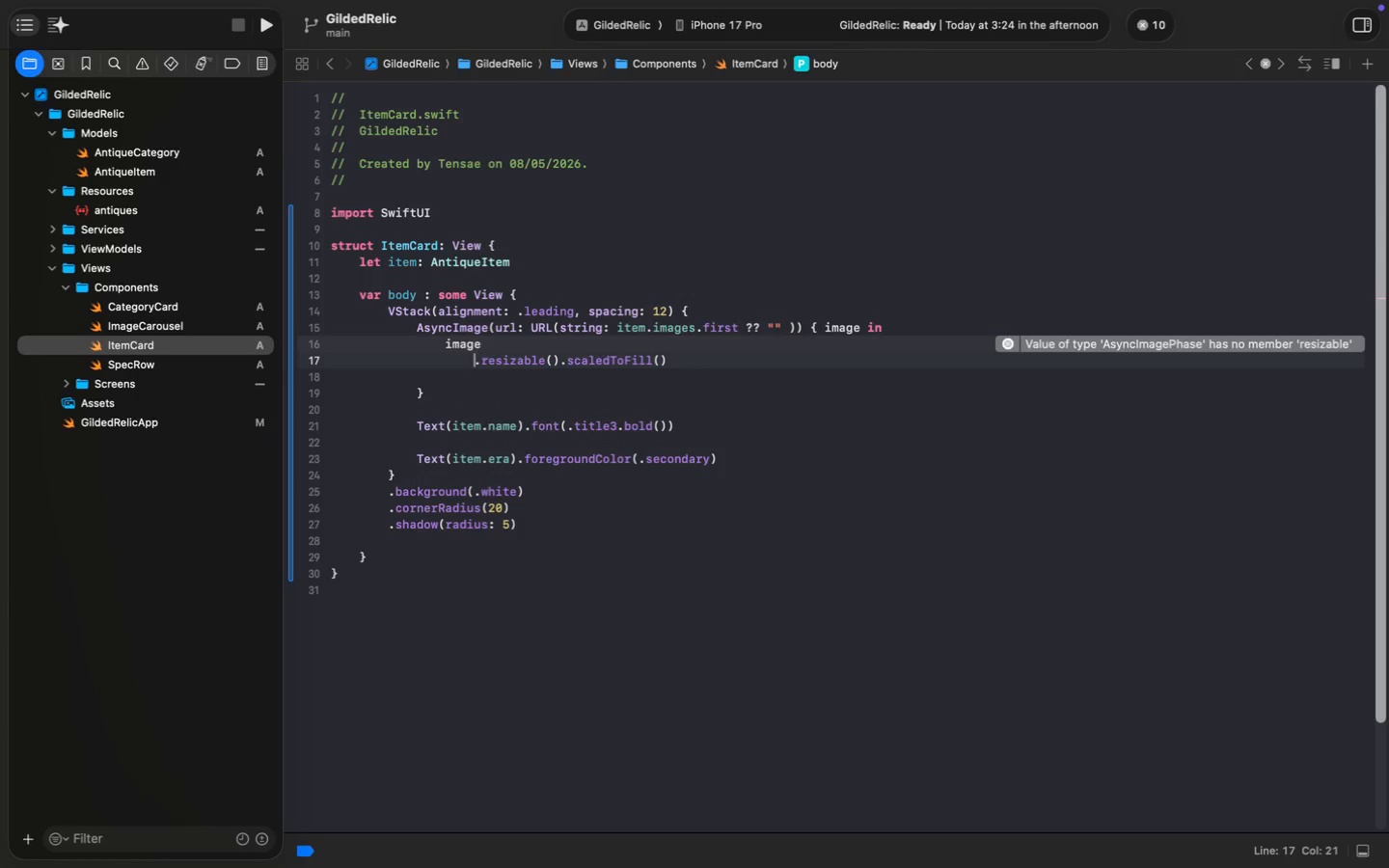 
key(Meta+ArrowRight)
 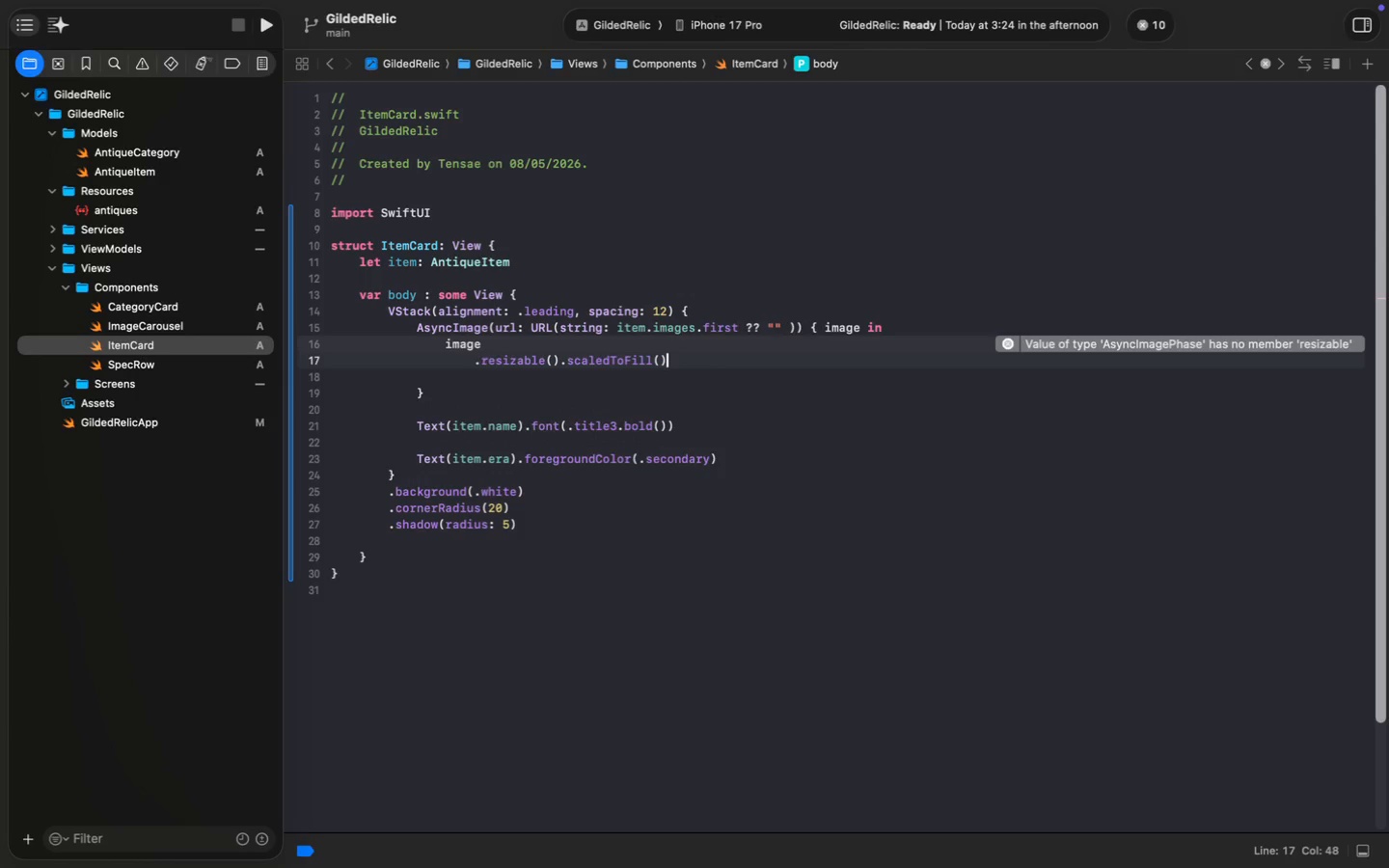 
key(Meta+ArrowRight)
 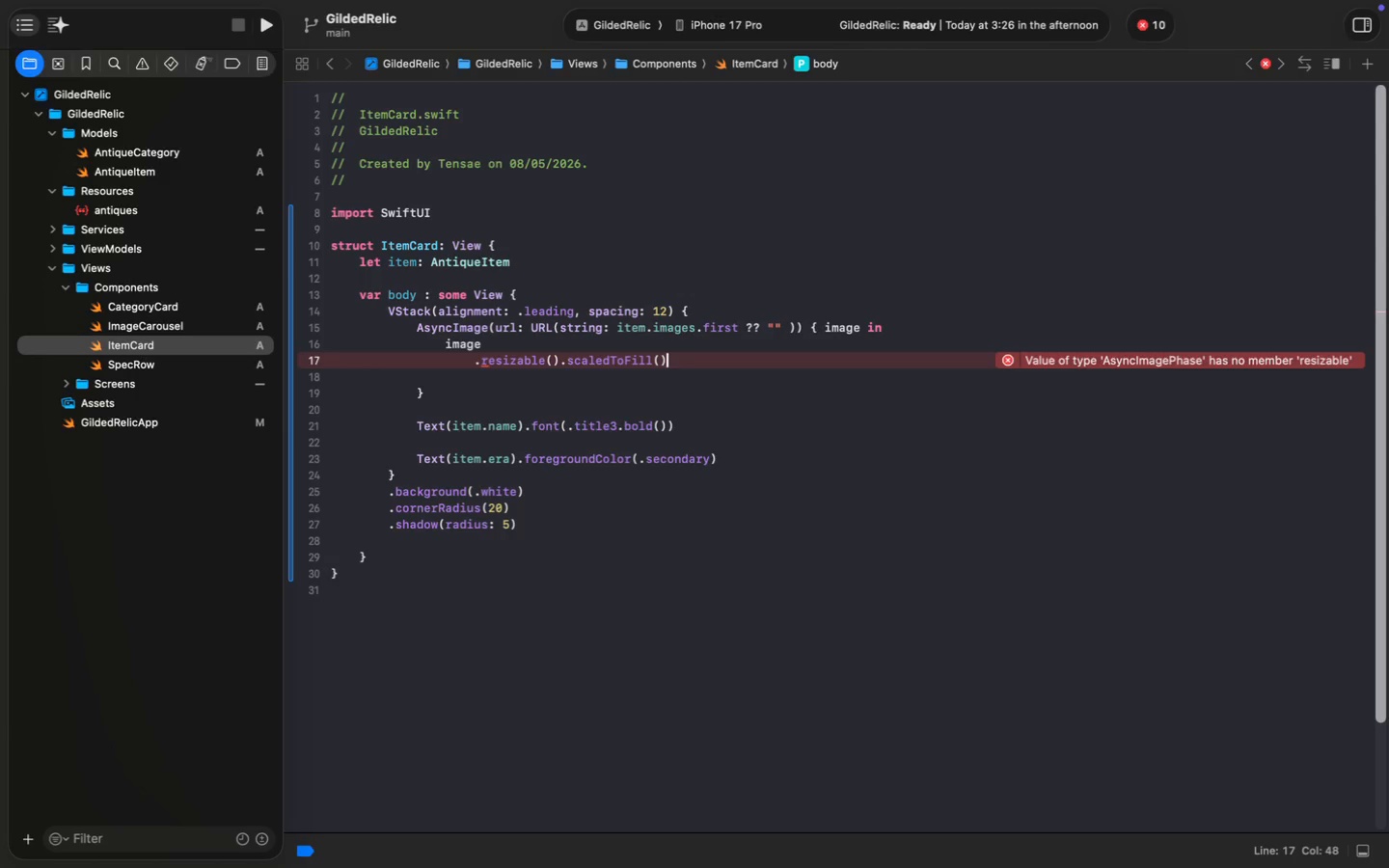 
wait(23.4)
 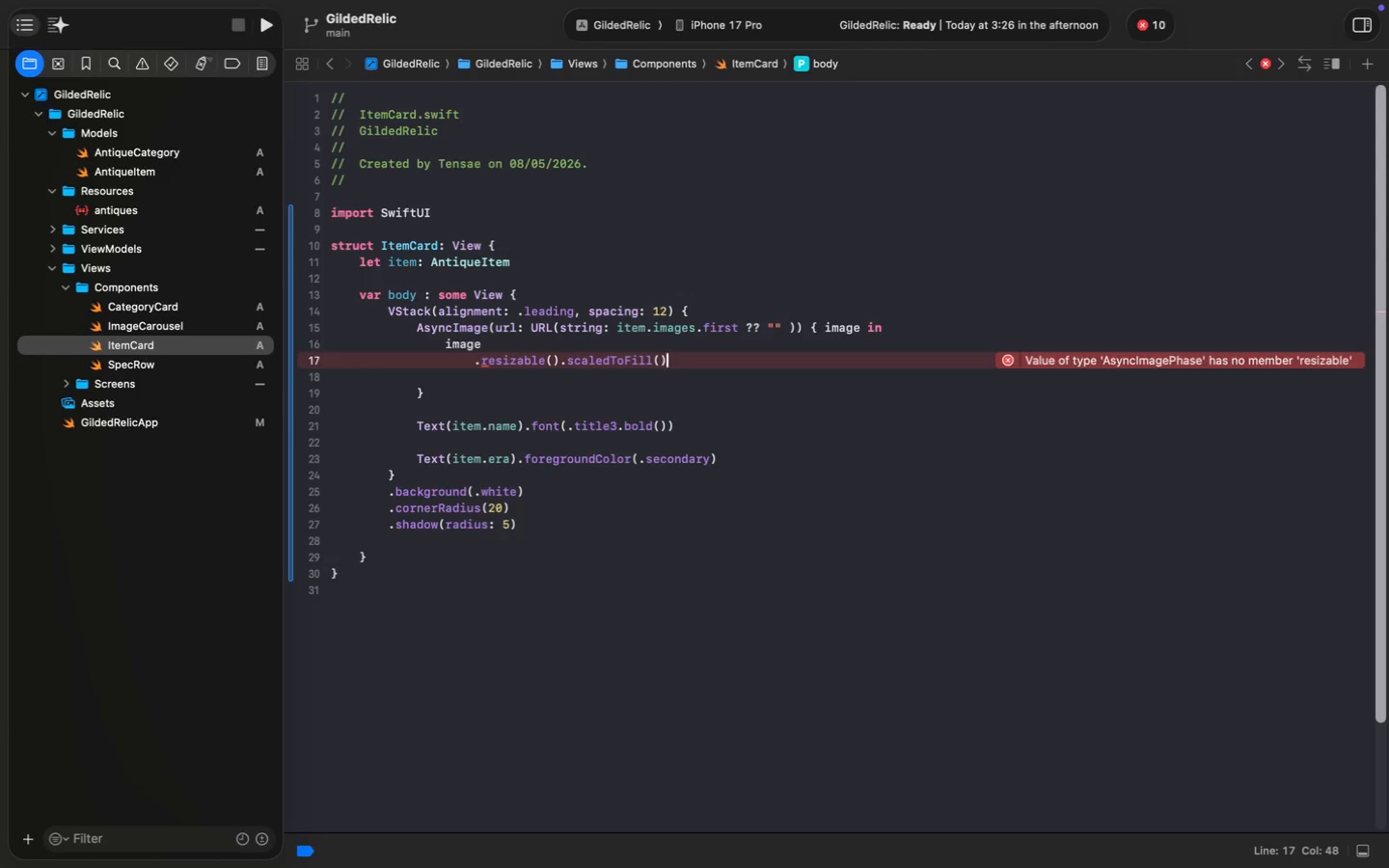 
key(ArrowDown)
 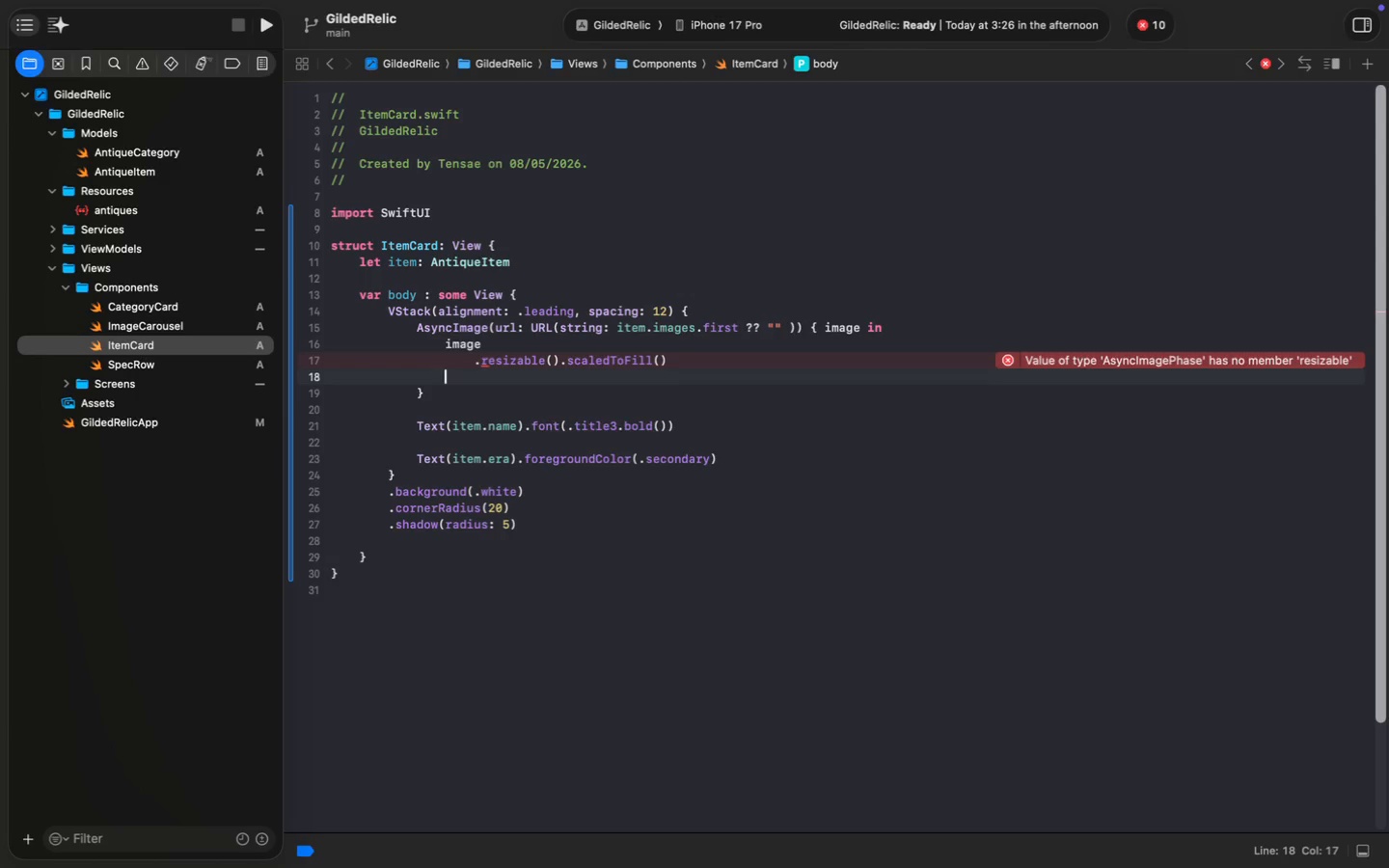 
key(ArrowDown)
 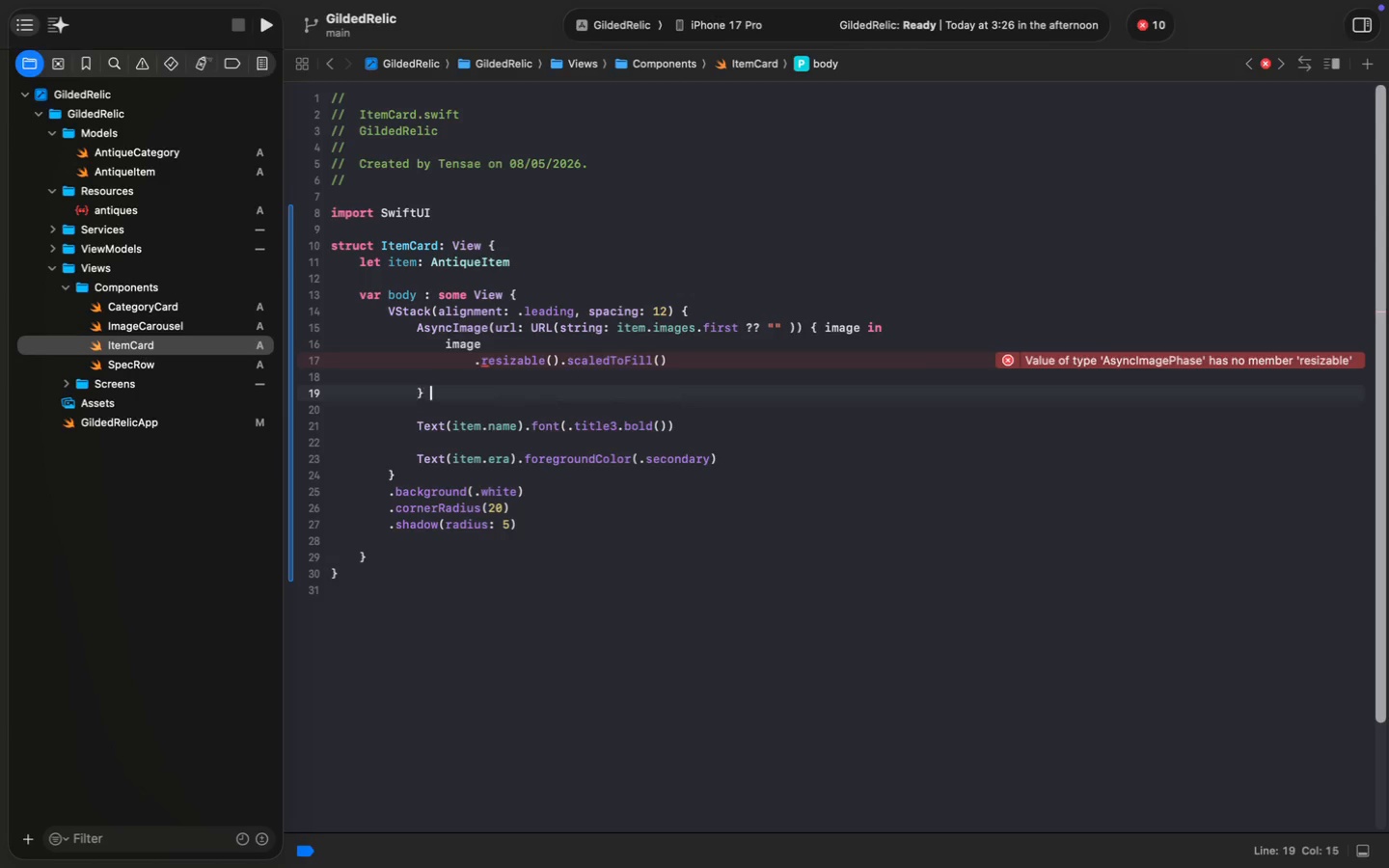 
type( placeholder: {)
 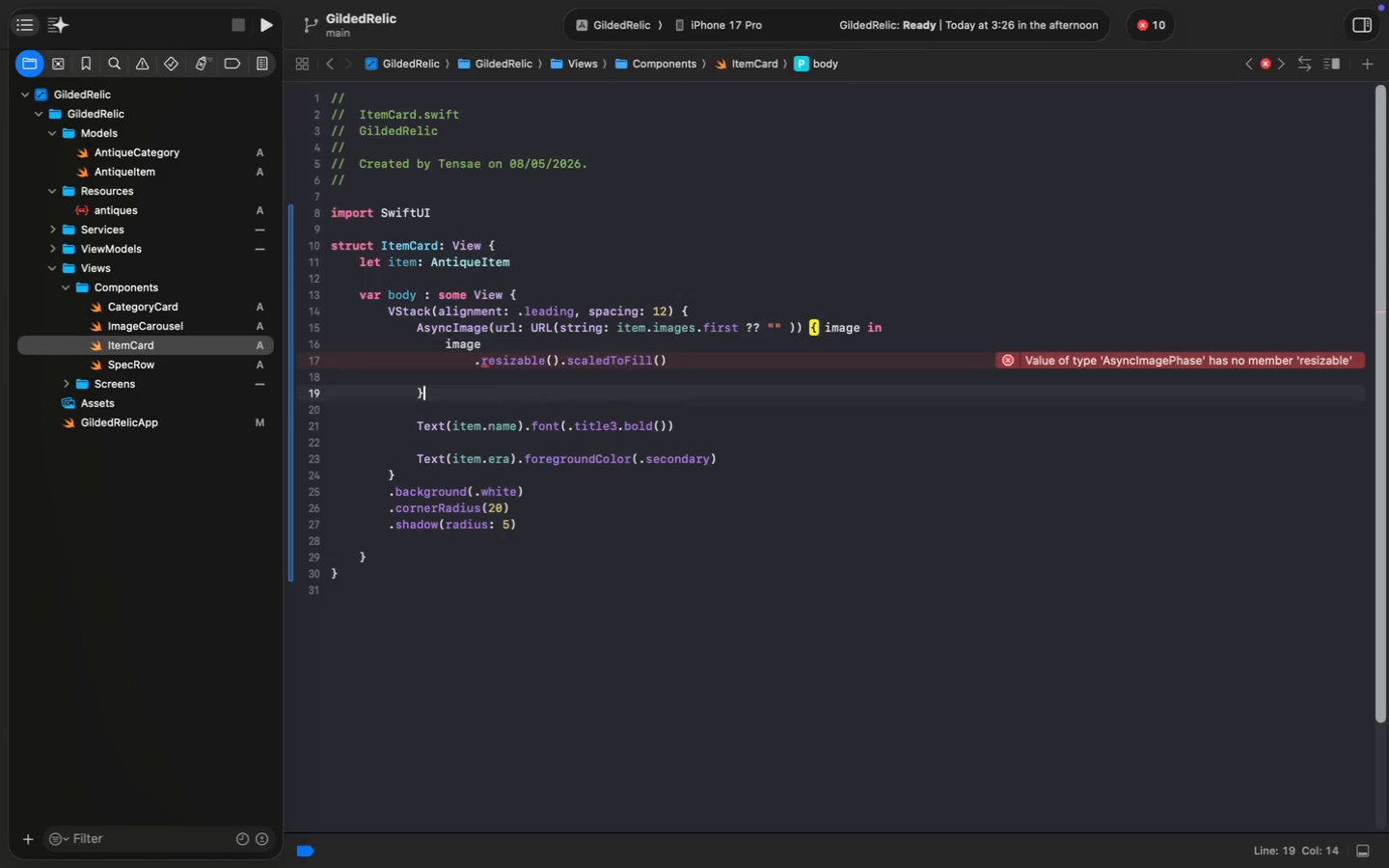 
key(Enter)
 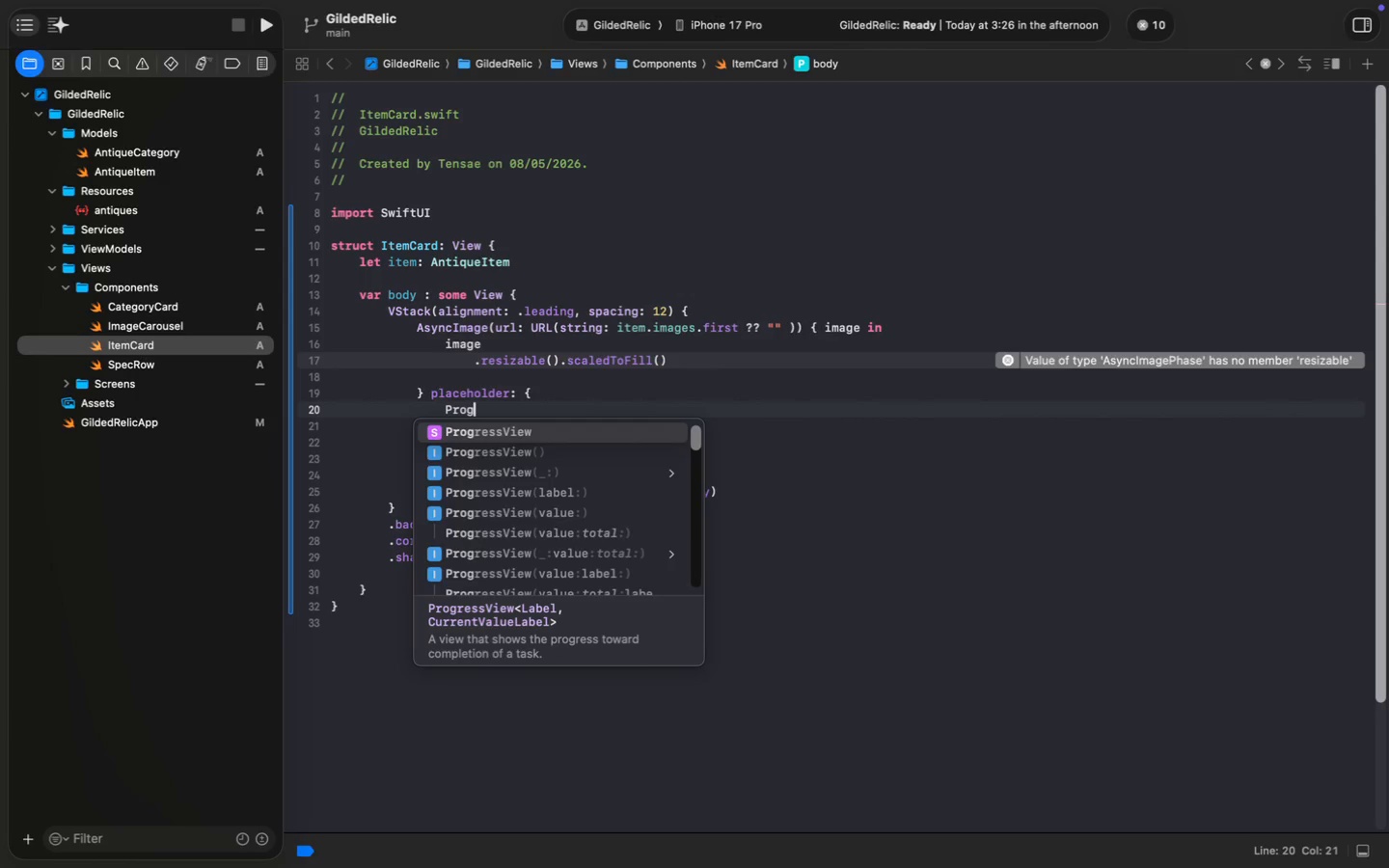 
type(Prog)
 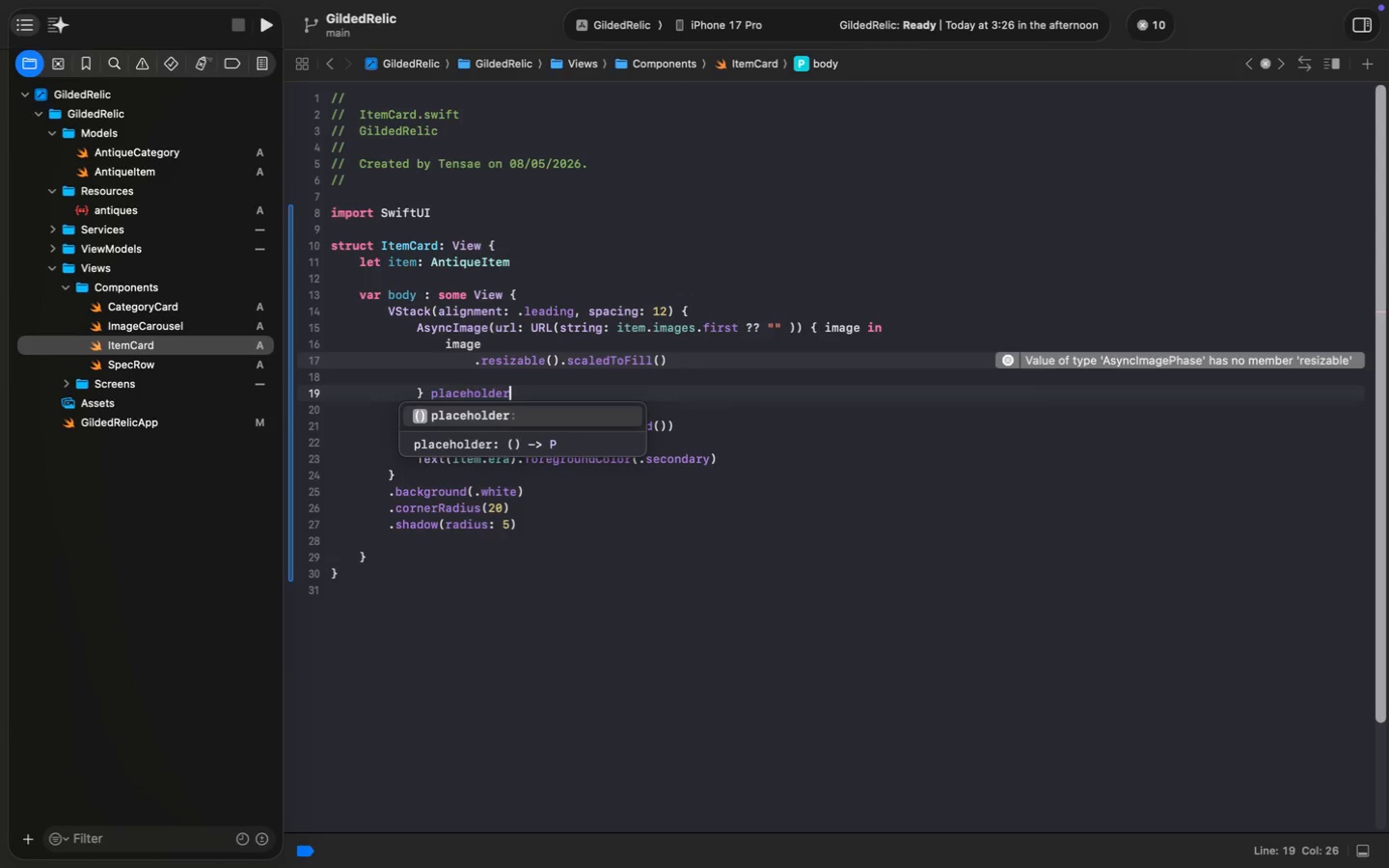 
key(ArrowDown)
 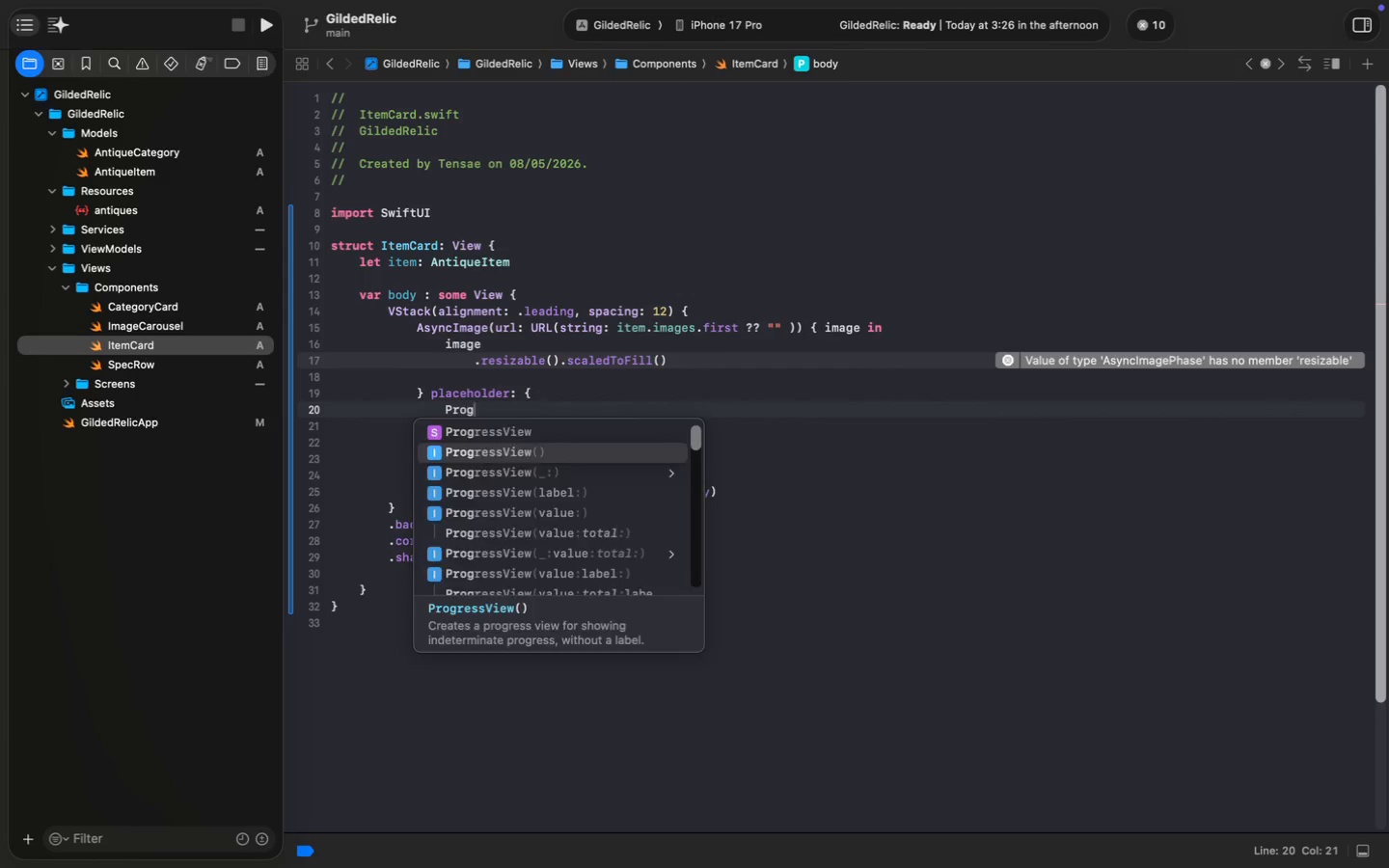 
key(Enter)
 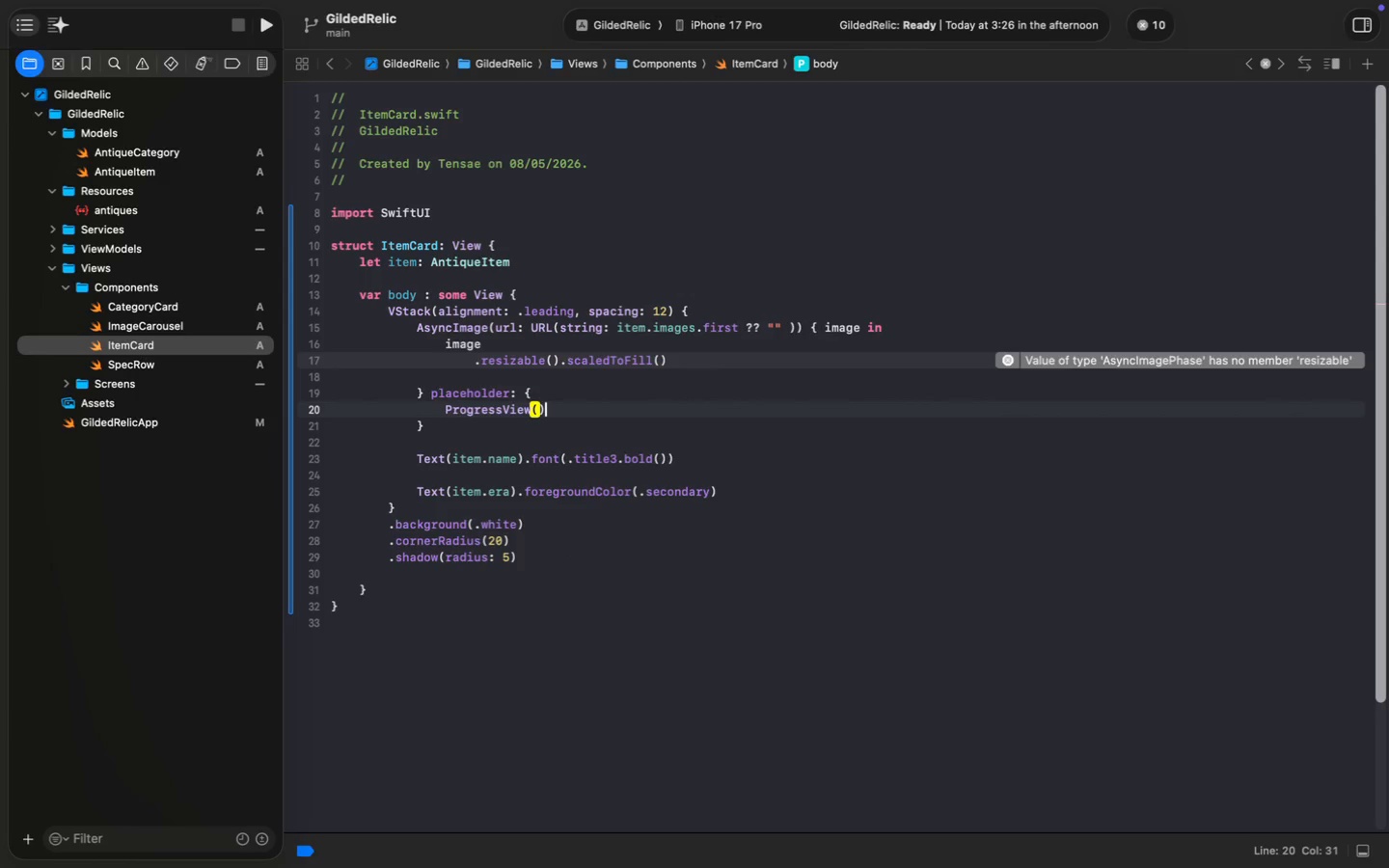 
key(ArrowDown)
 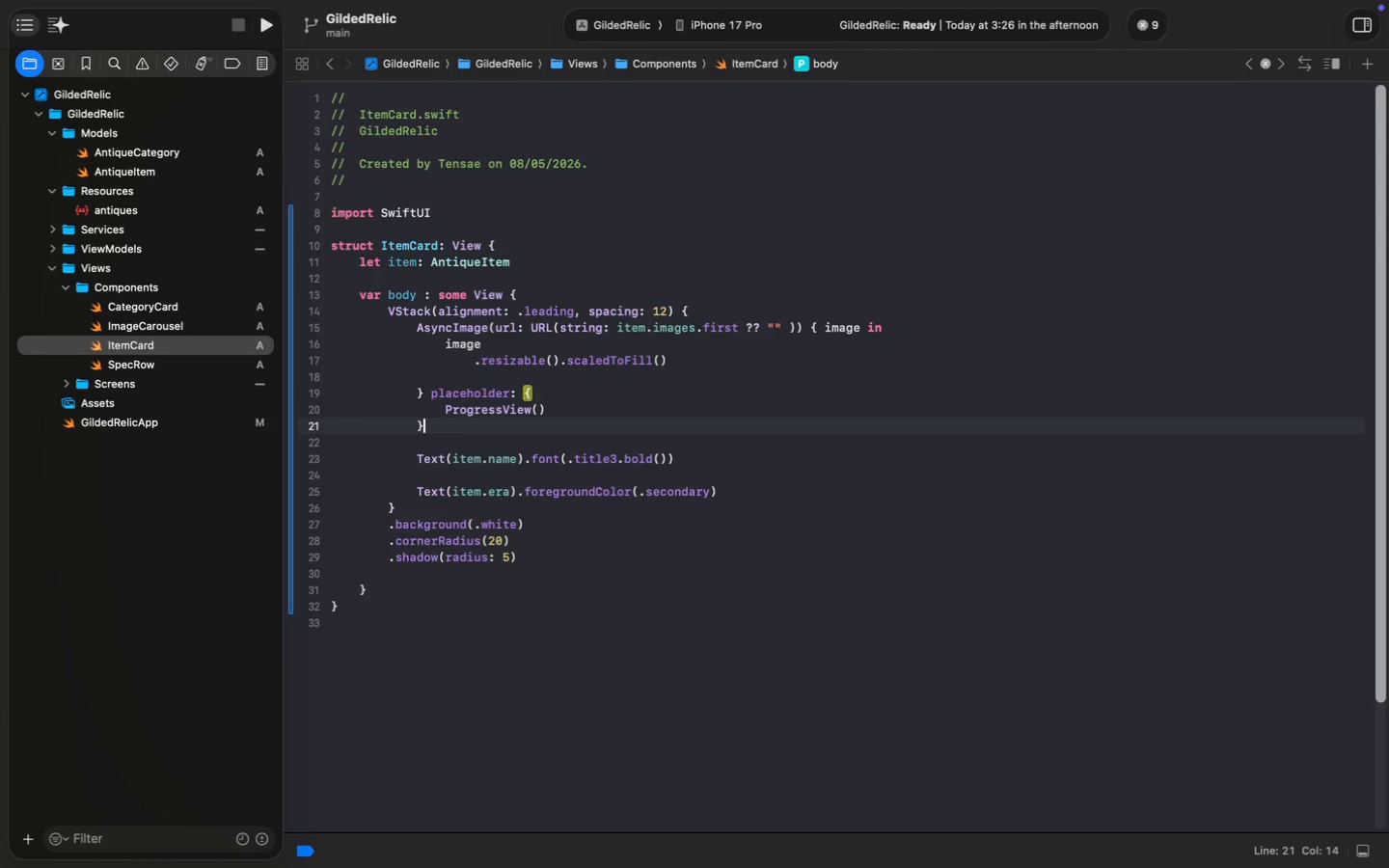 
key(Enter)
 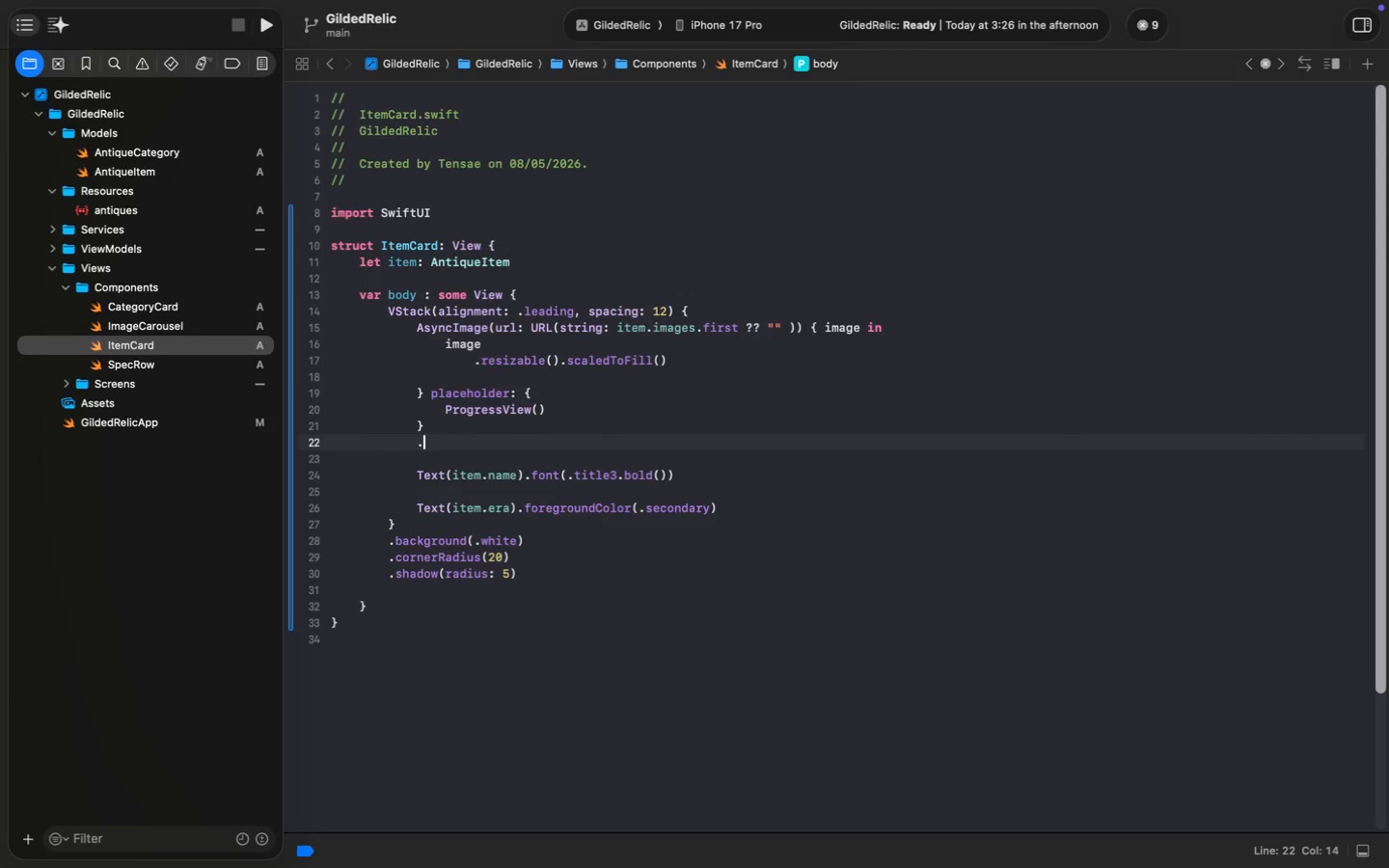 
type(.frame)
 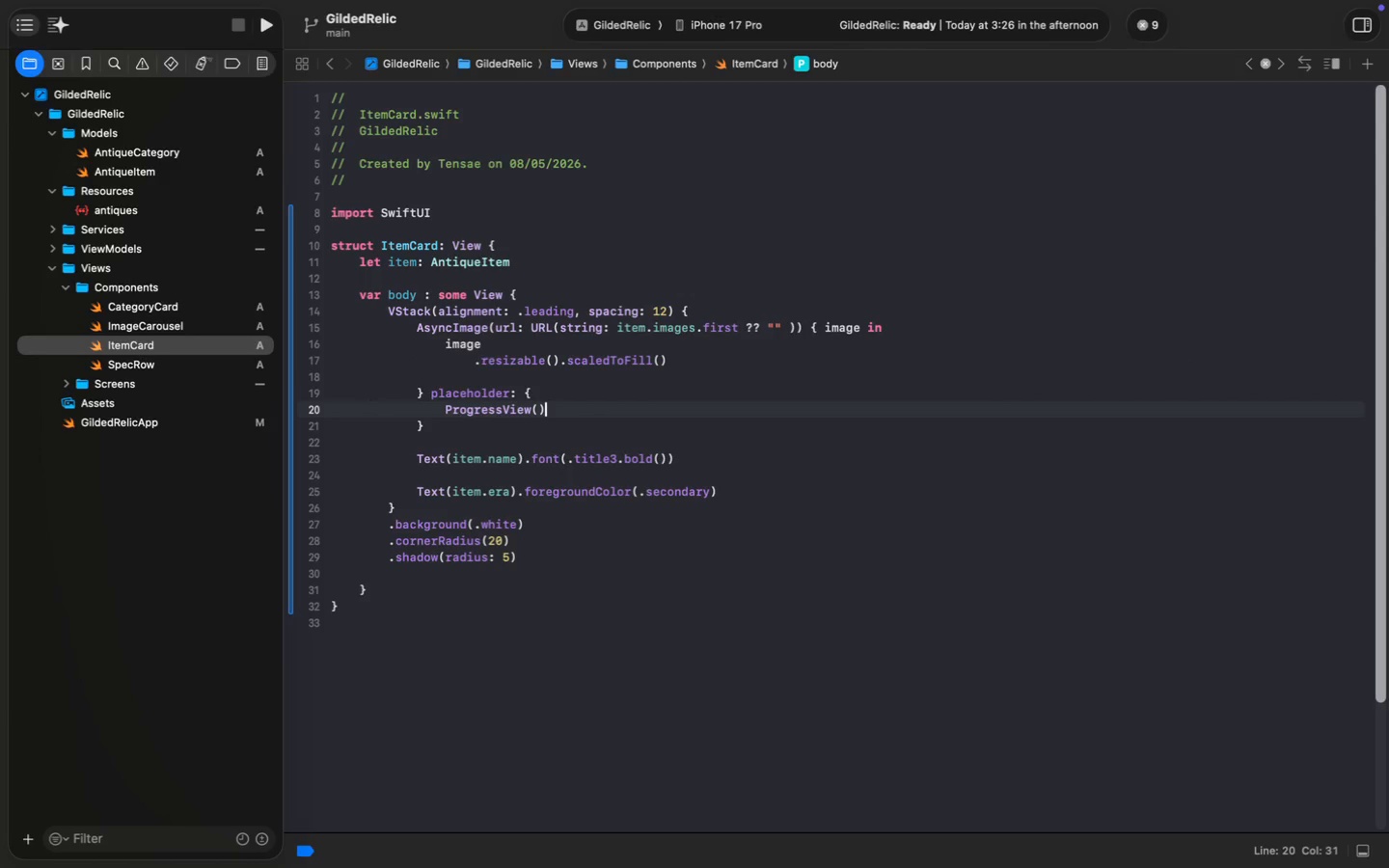 
key(Enter)
 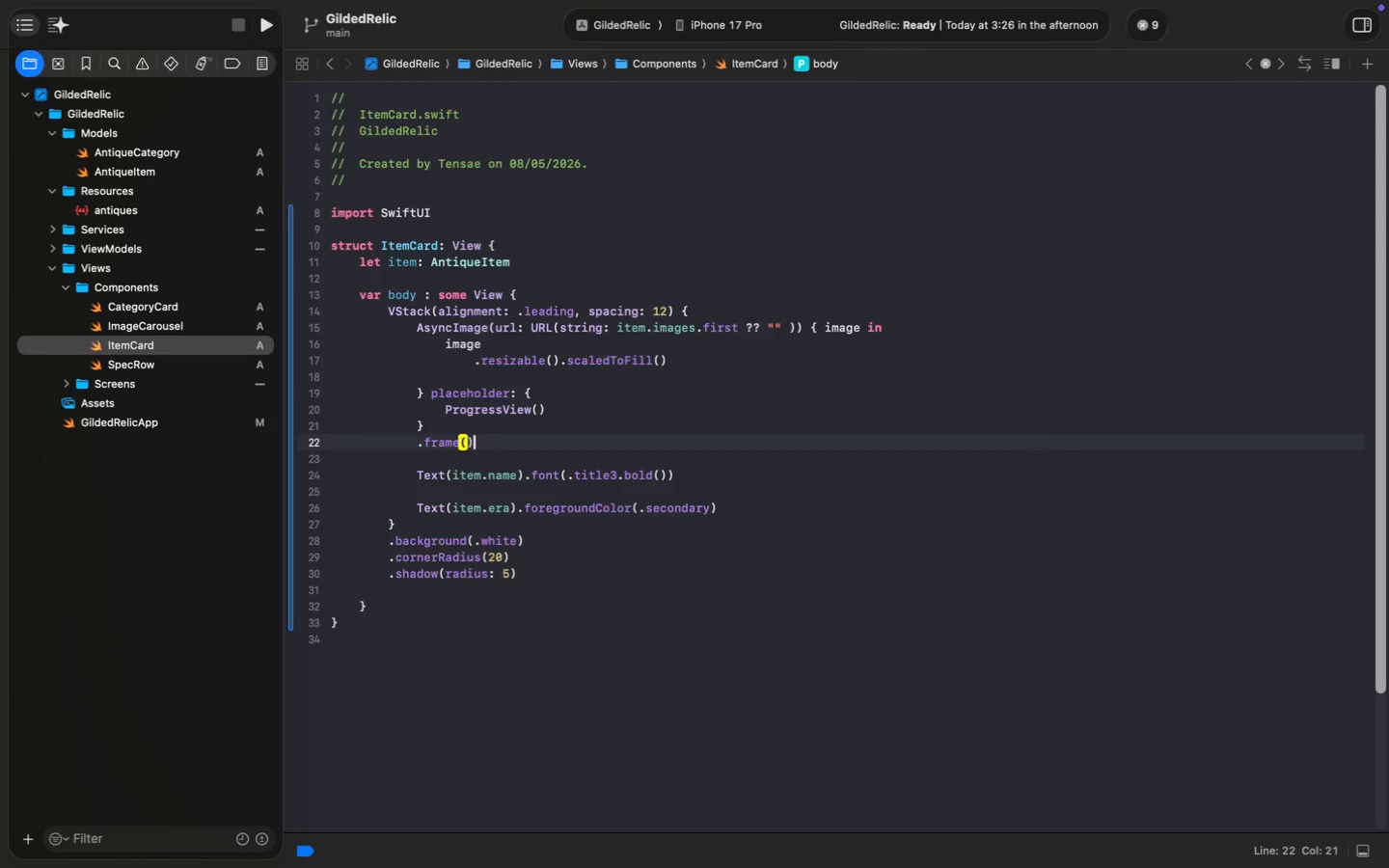 
key(ArrowLeft)
 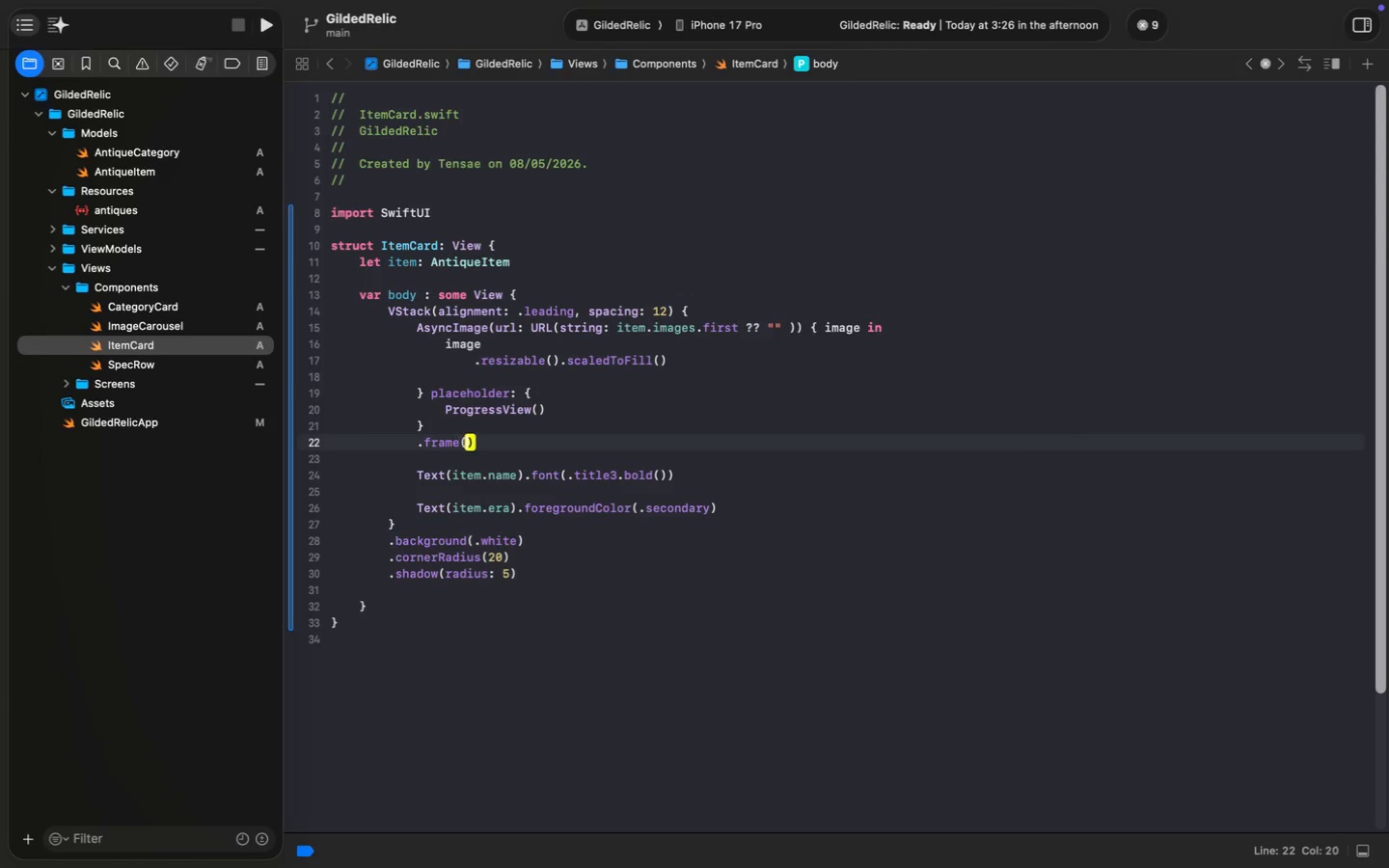 
type(he)
 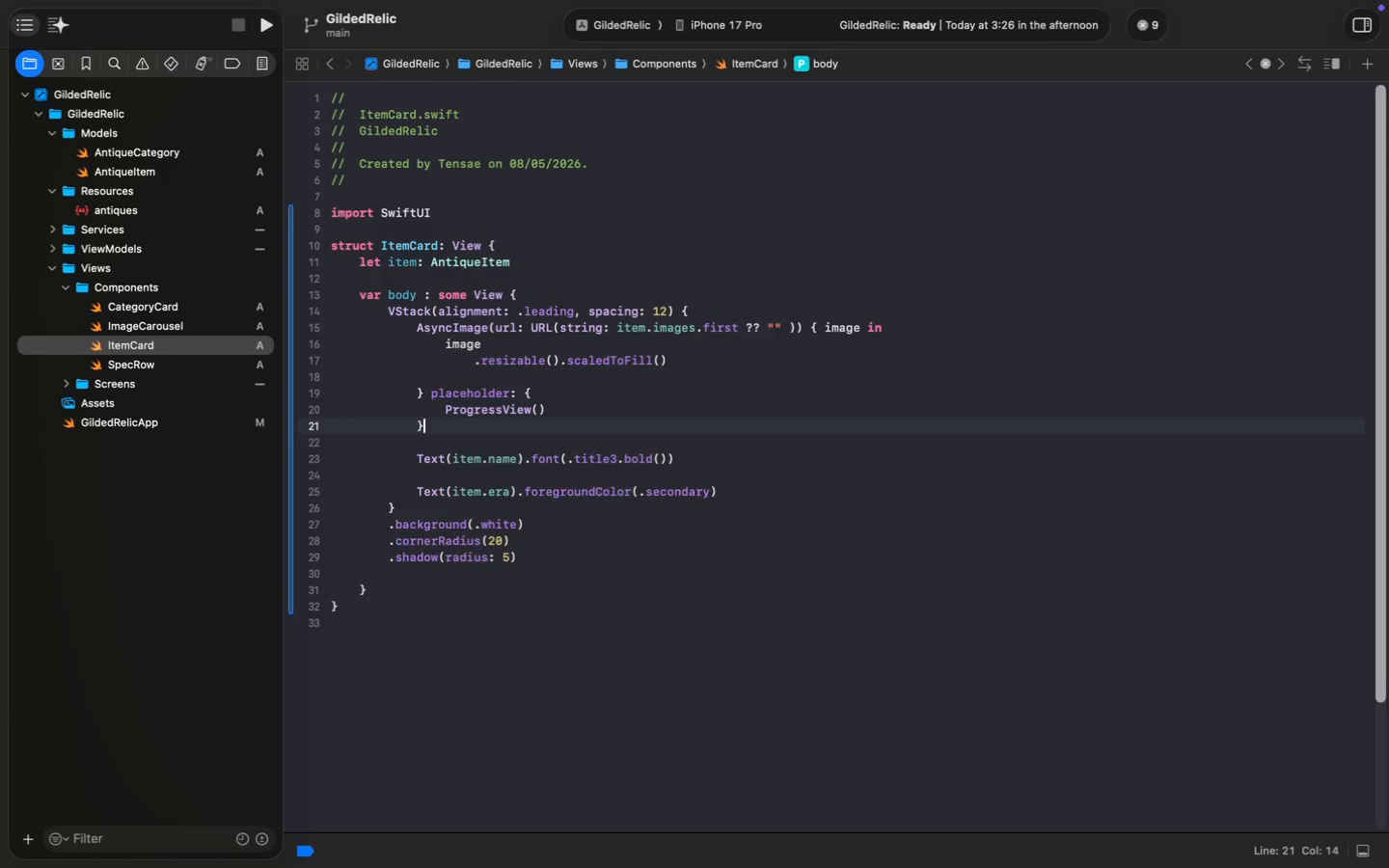 
key(Enter)
 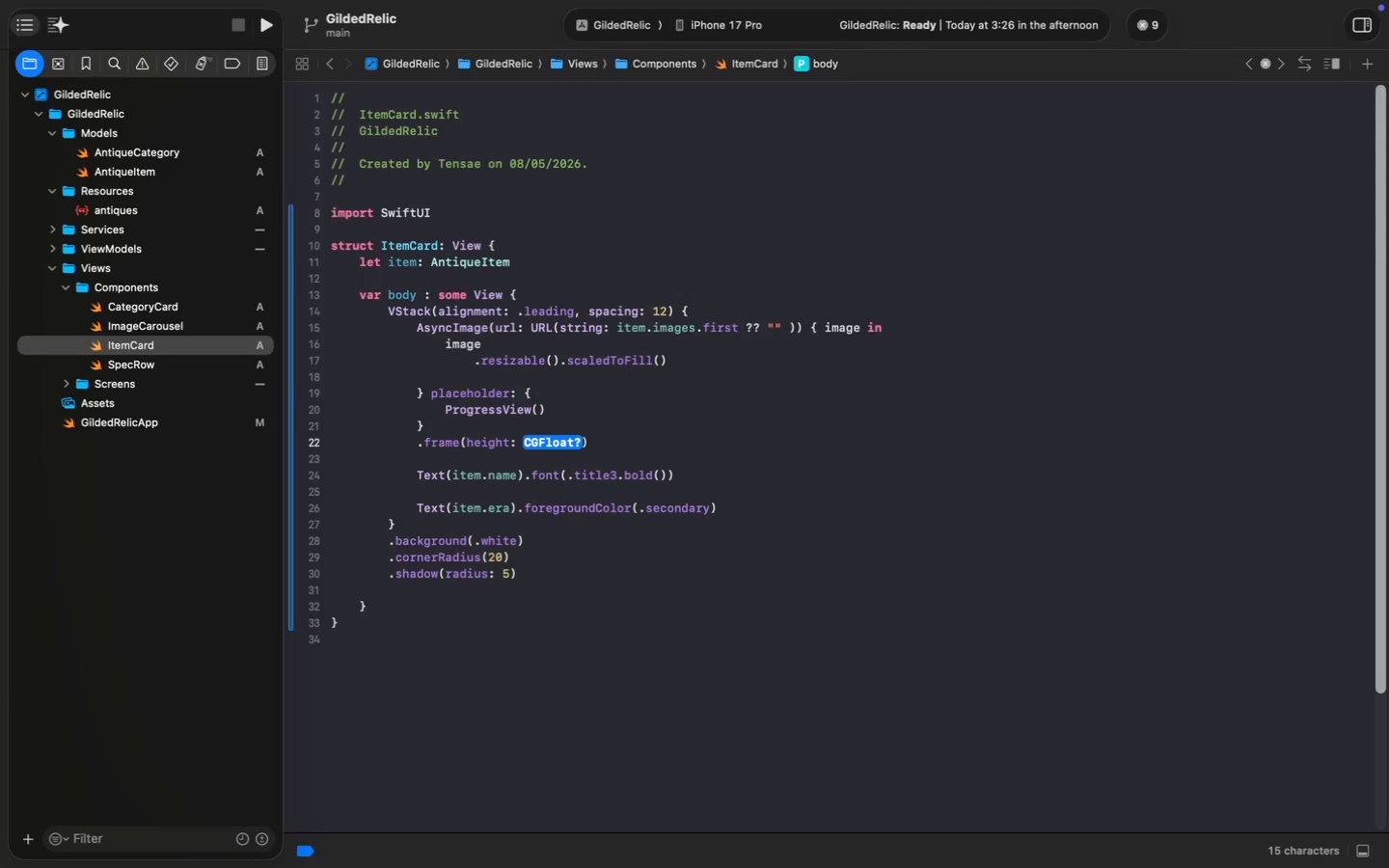 
type(220)
 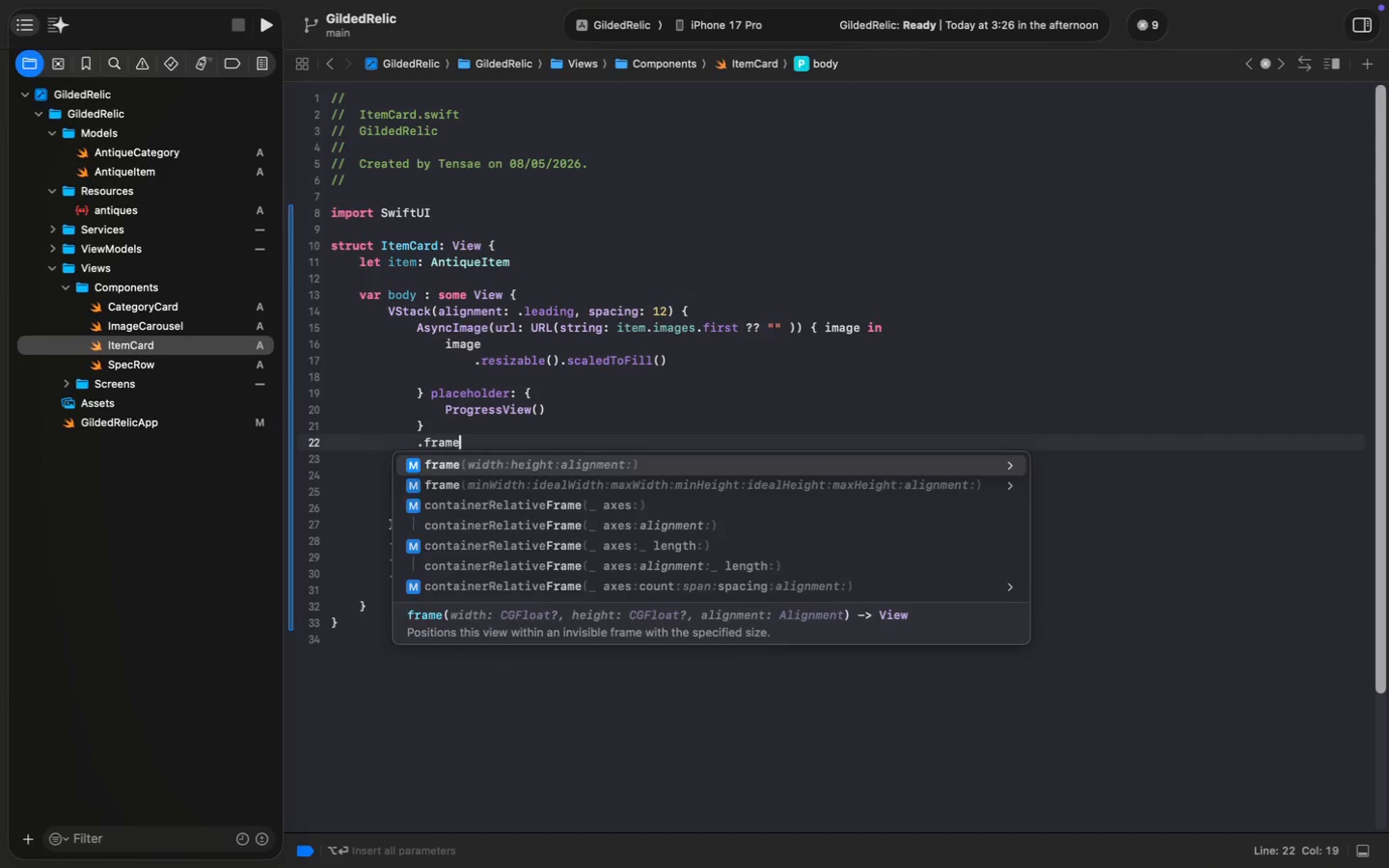 
key(ArrowRight)
 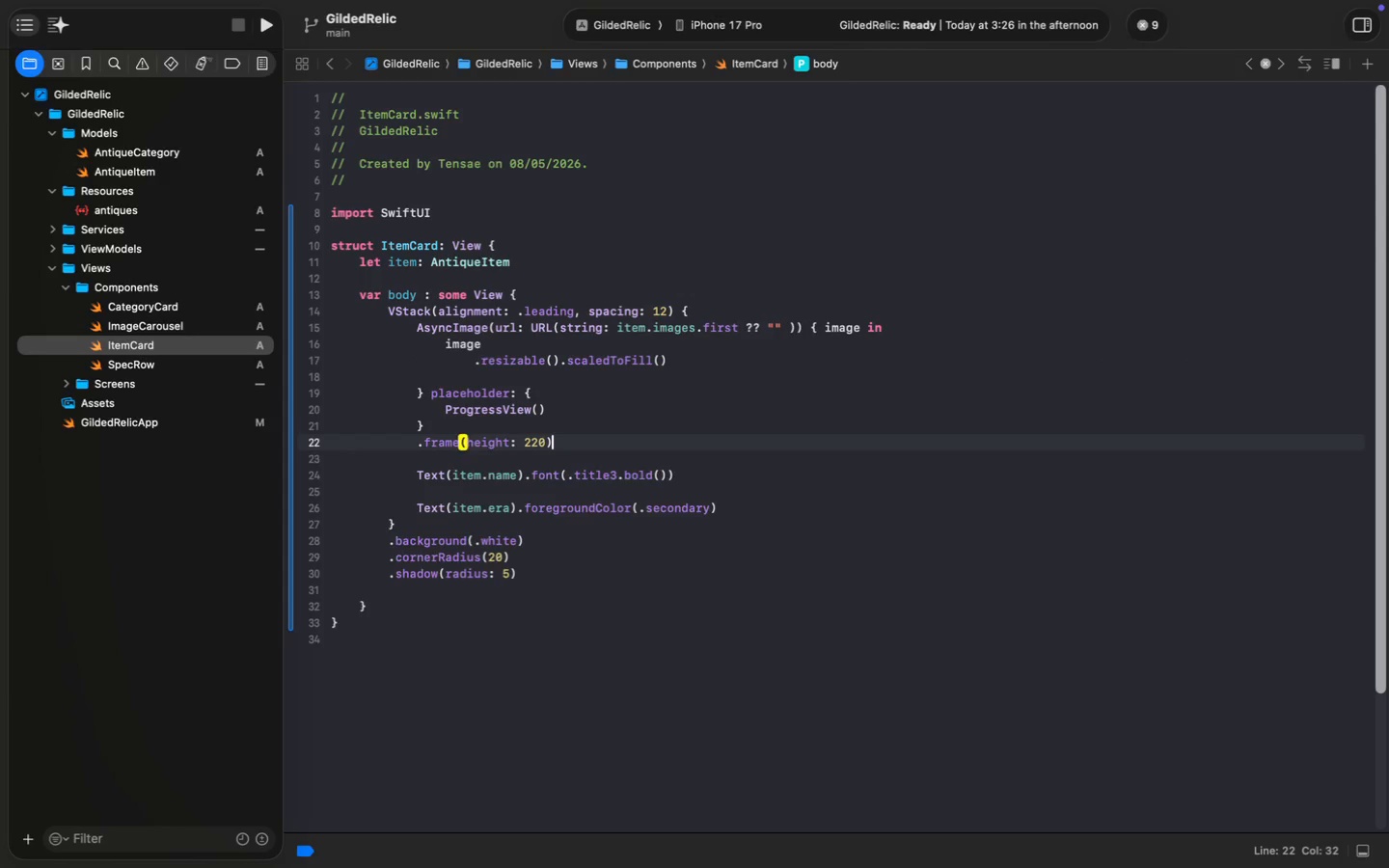 
key(Enter)
 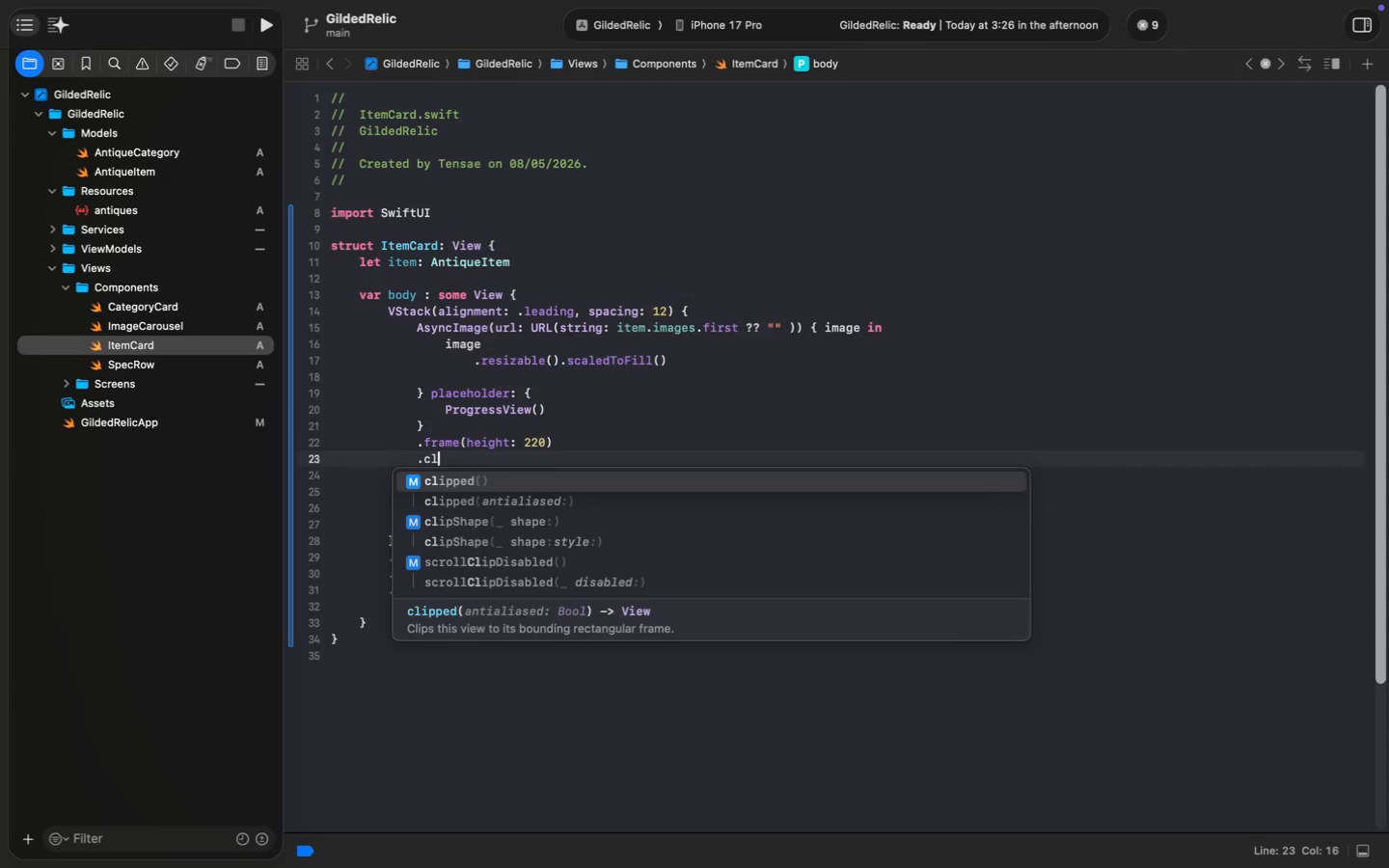 
type(.cl)
 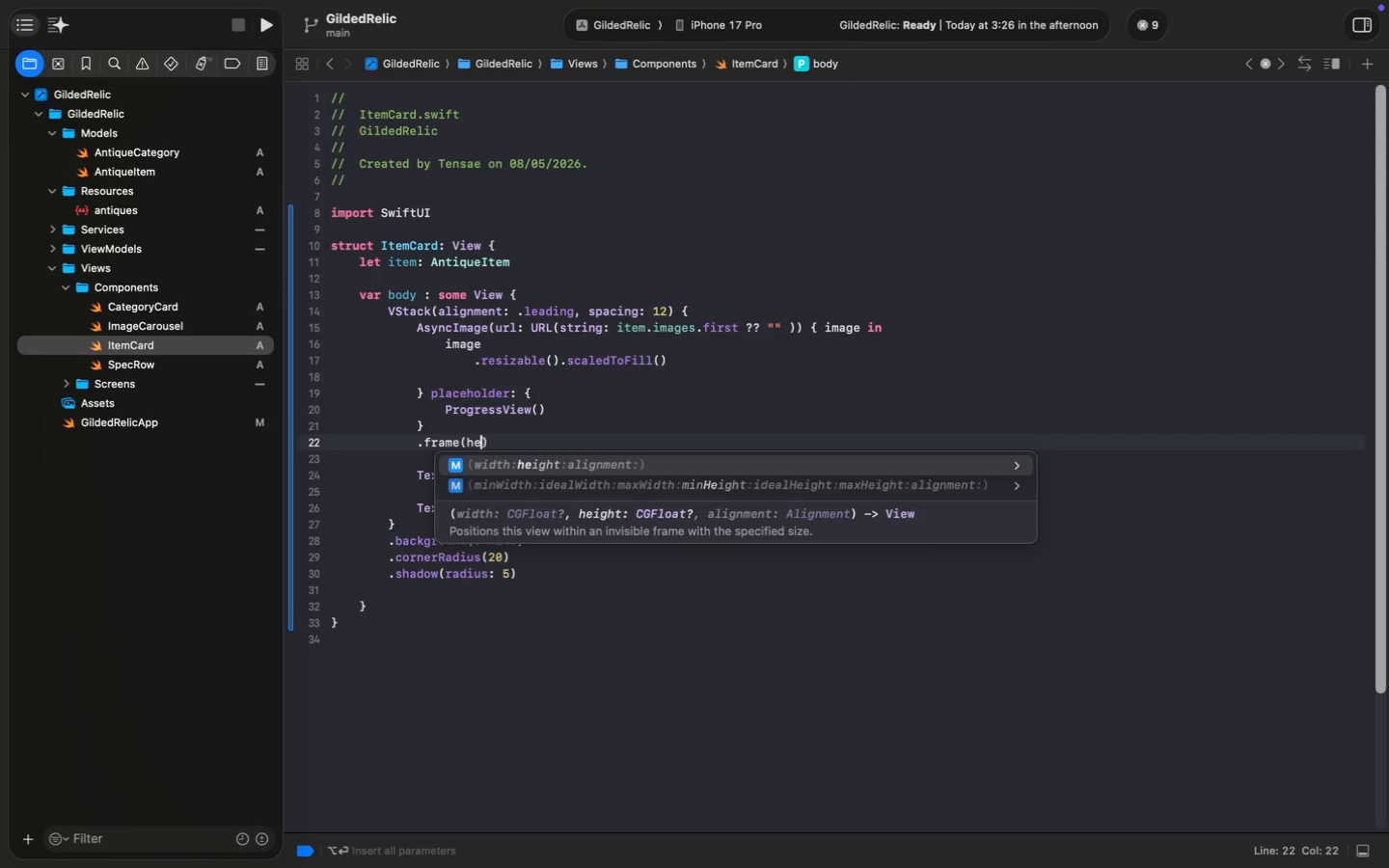 
key(Enter)
 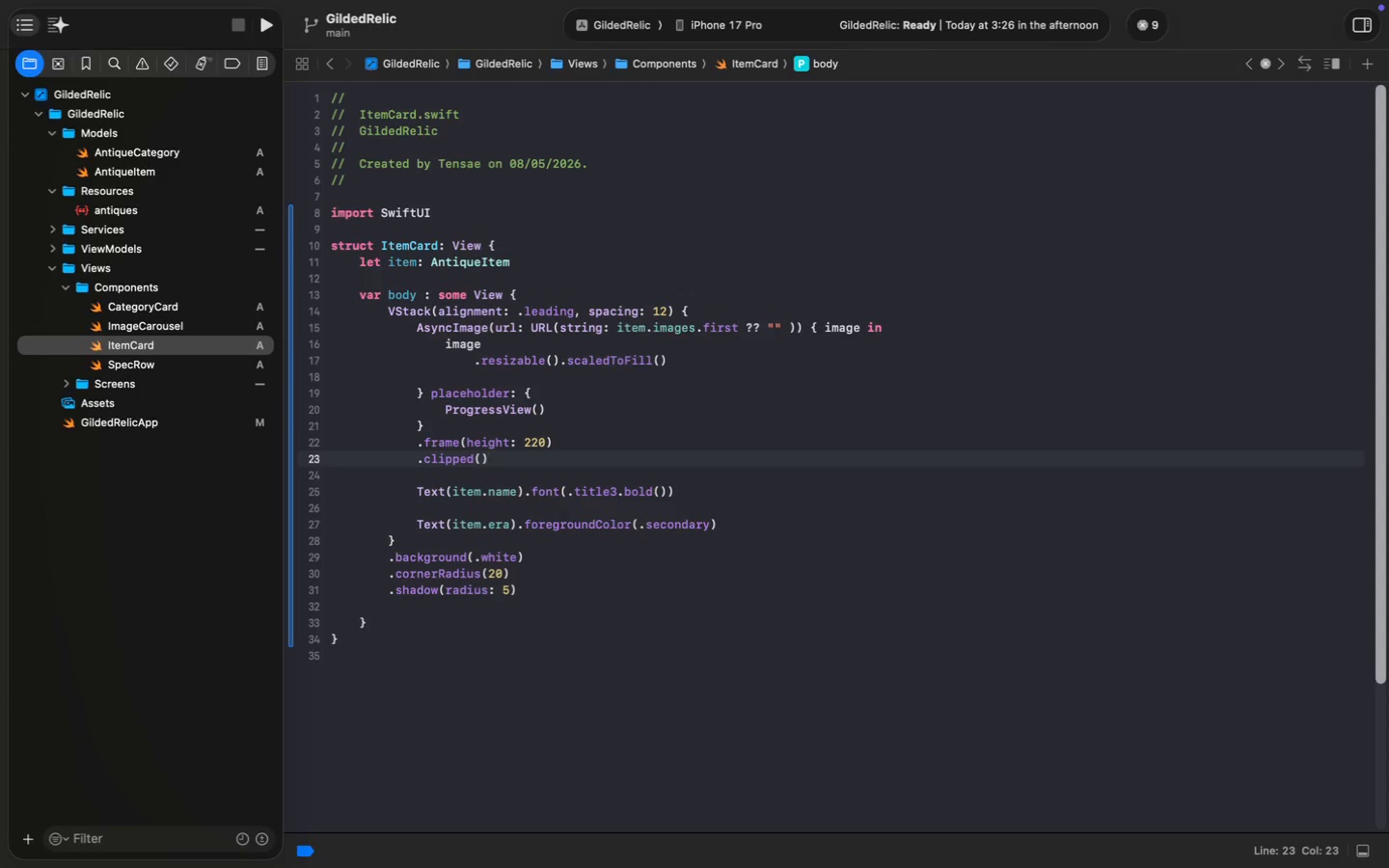 
key(Meta+S)
 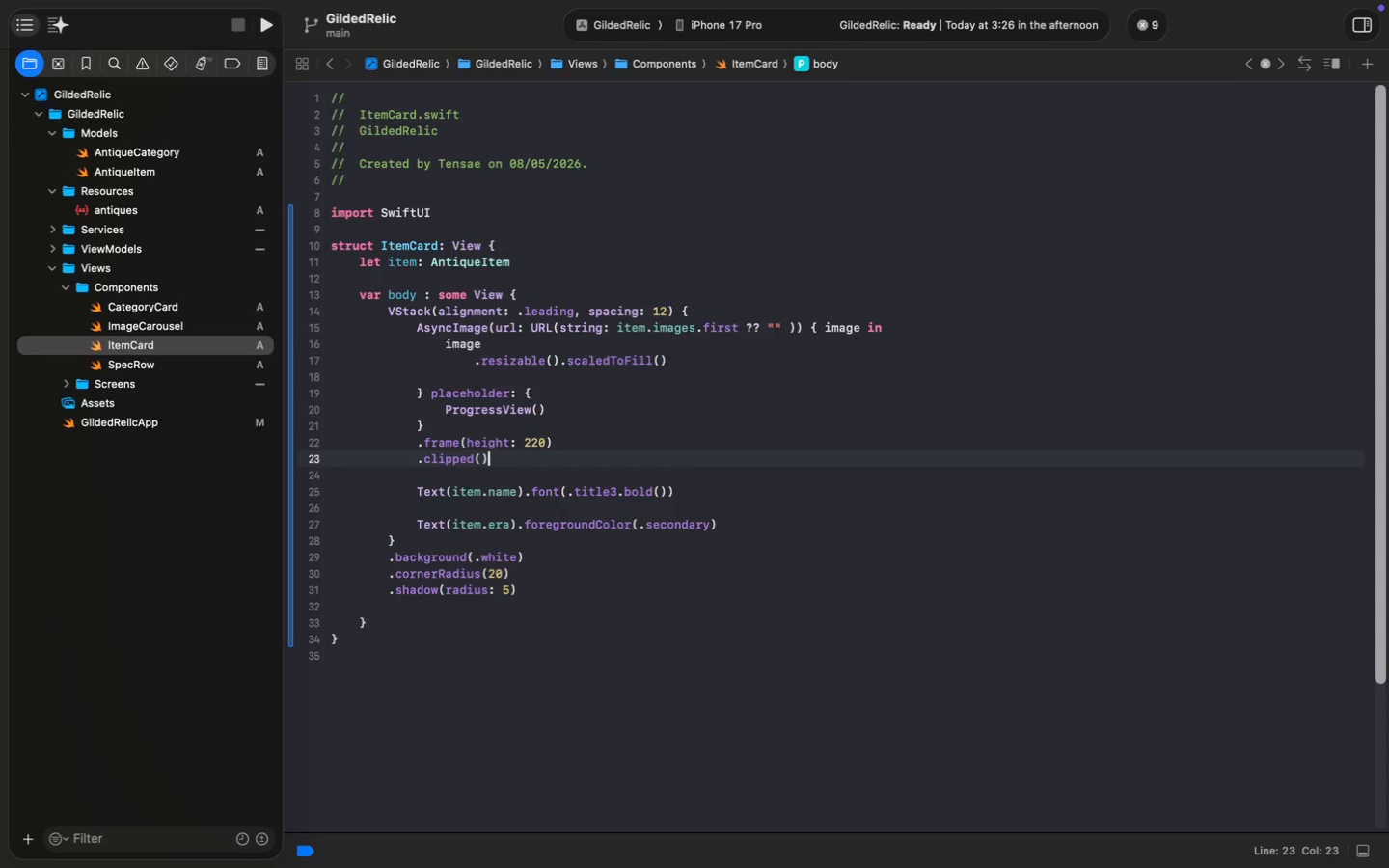 
key(Meta+S)
 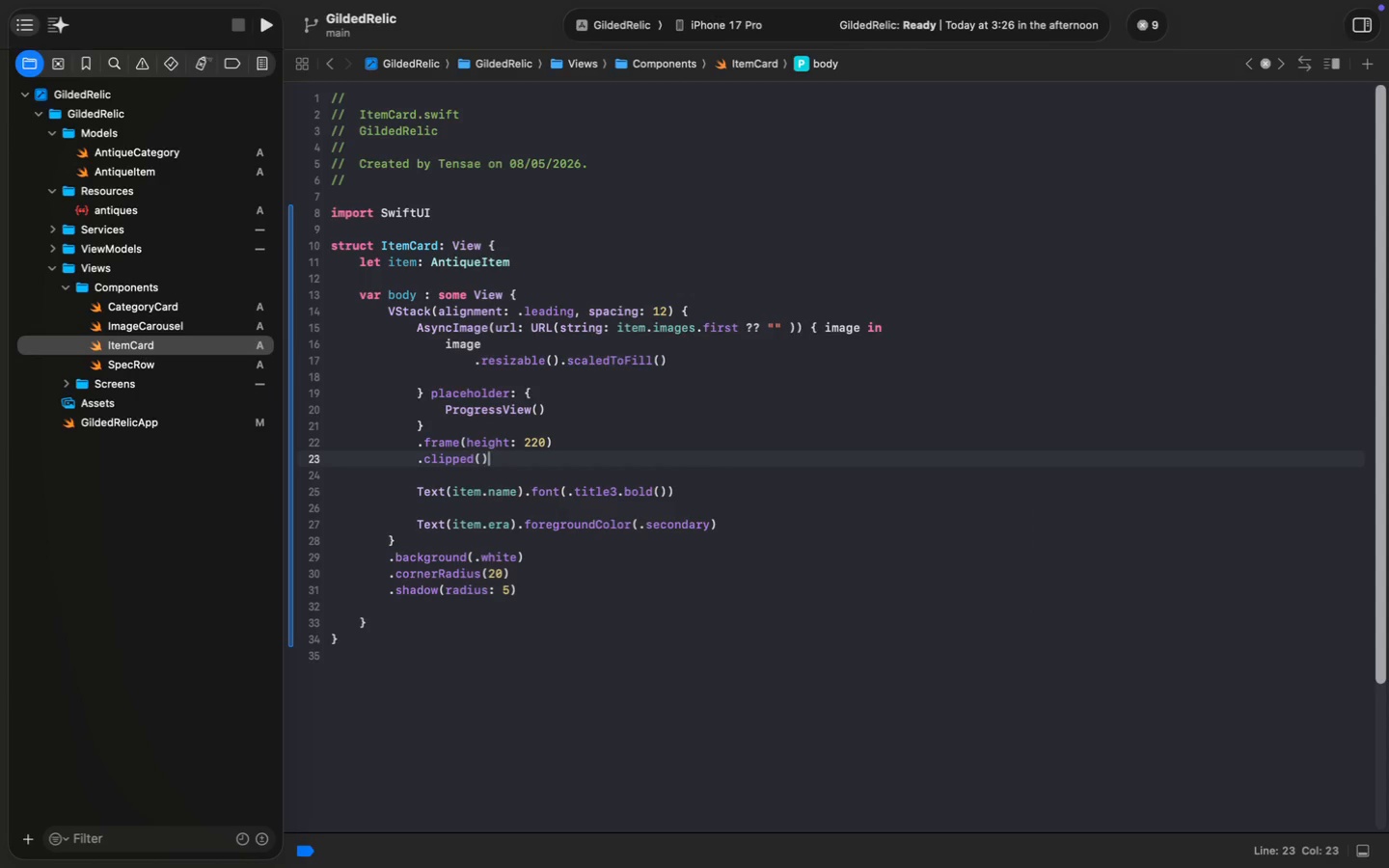 
key(Meta+S)
 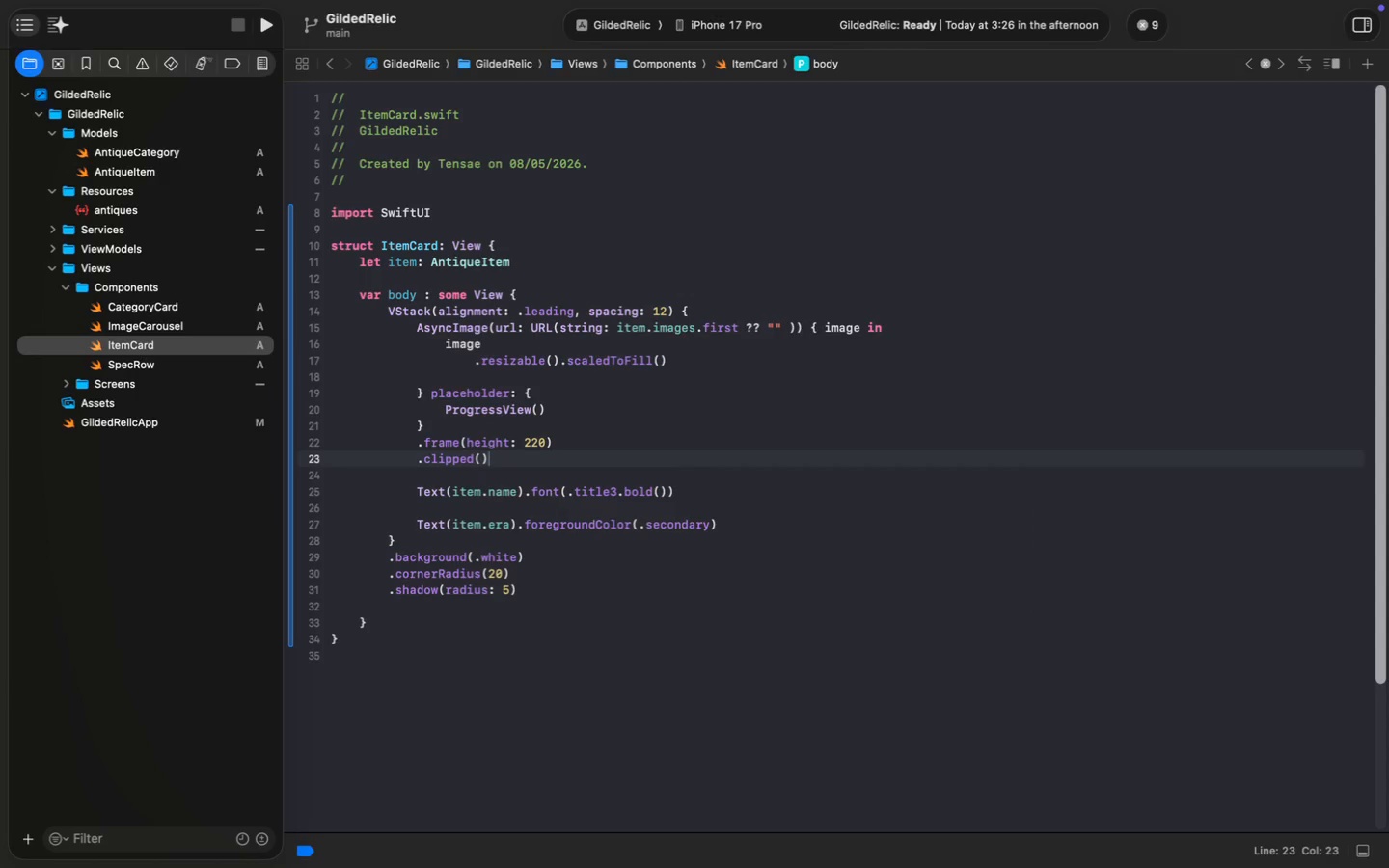 
key(Meta+S)
 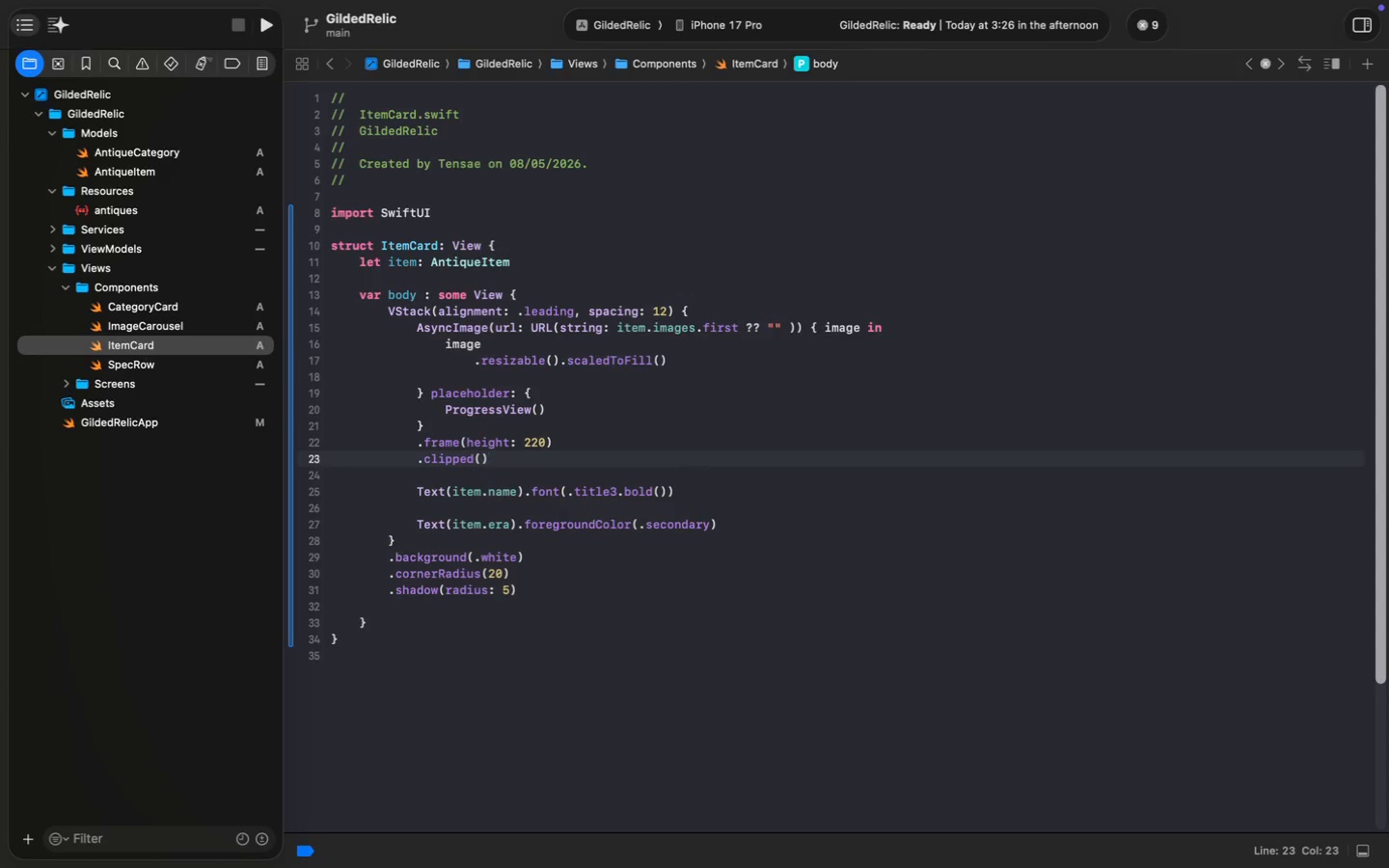 
key(Shift+ShiftRight)
 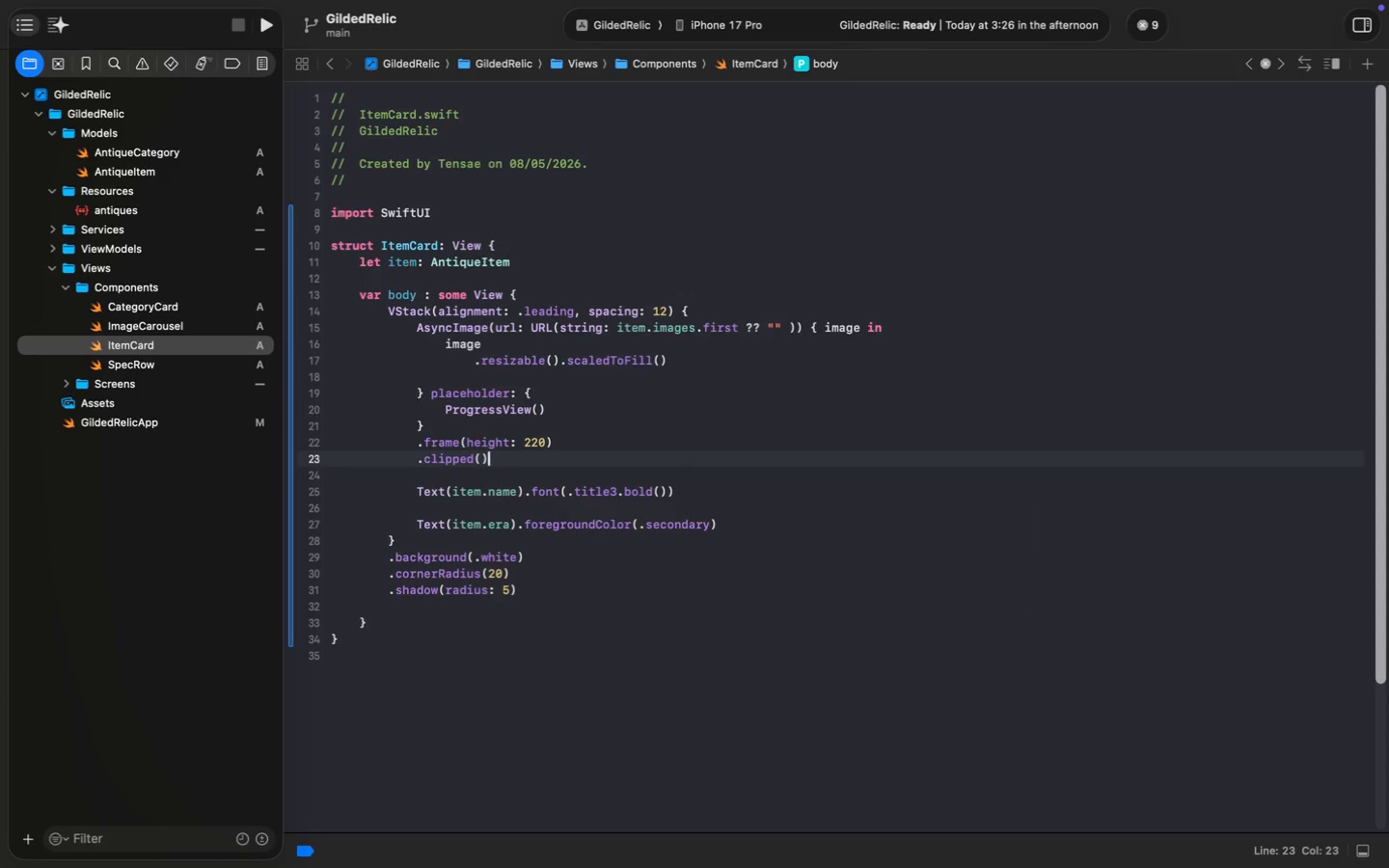 
wait(9.43)
 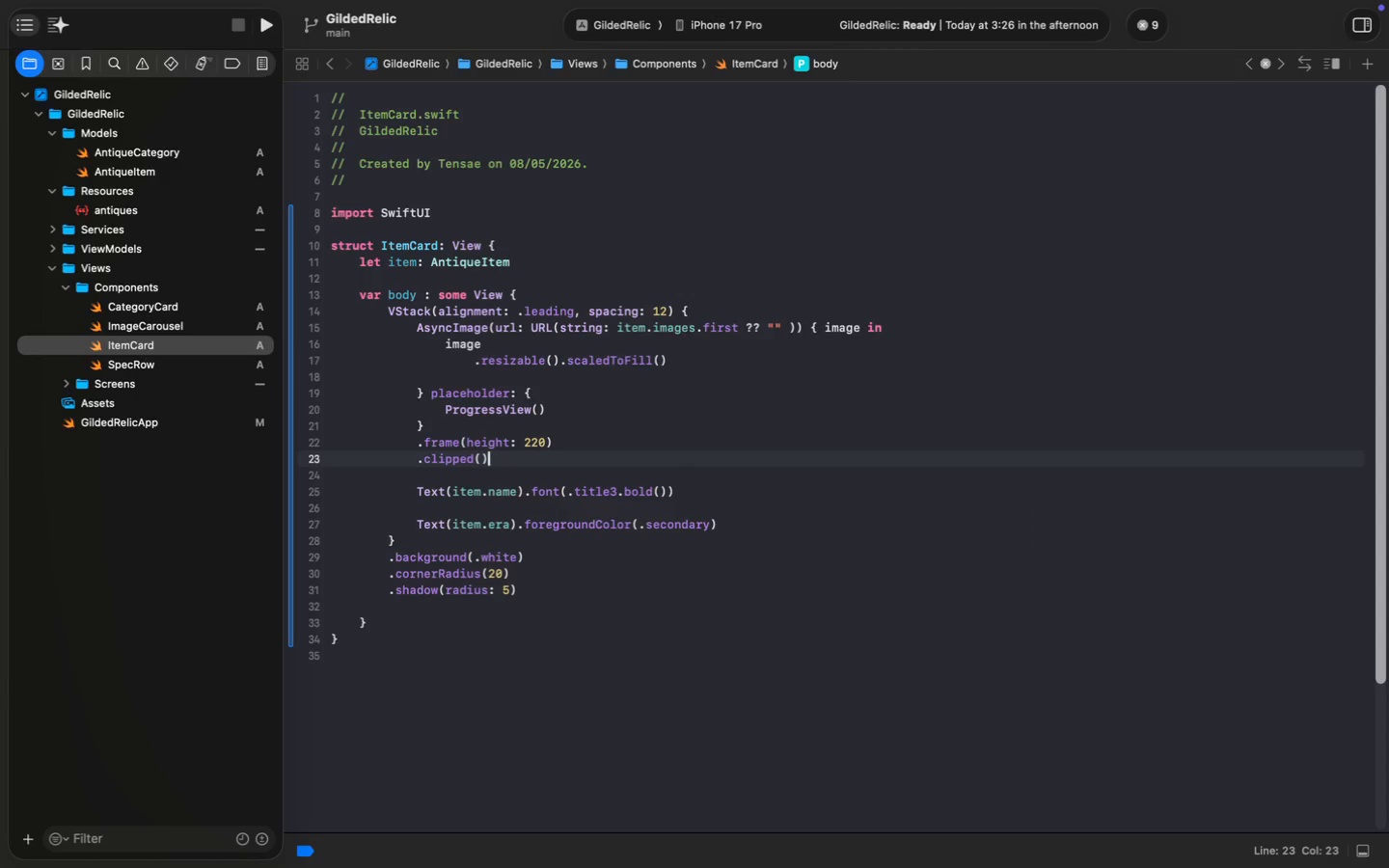 
left_click([145, 333])
 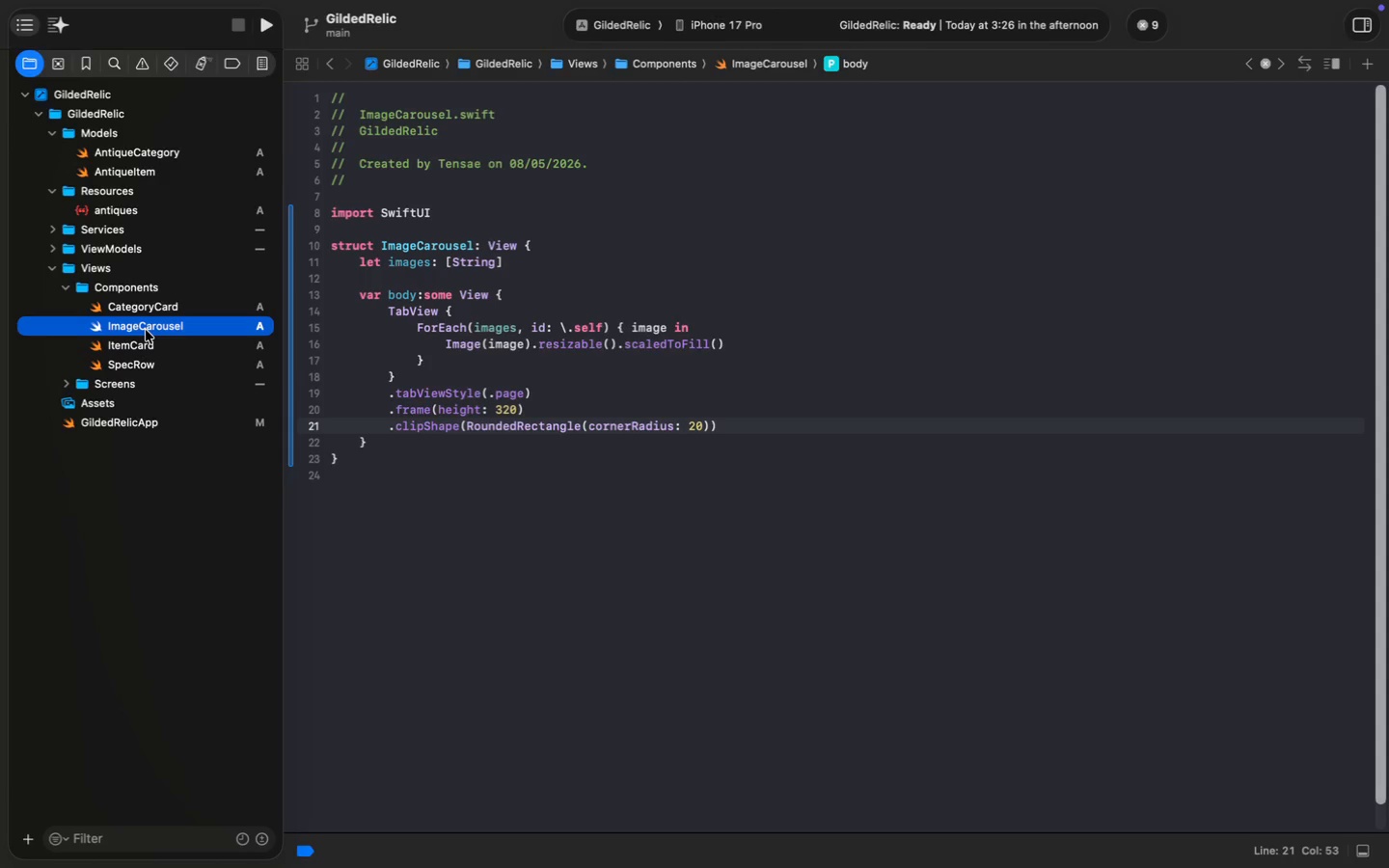 
wait(16.77)
 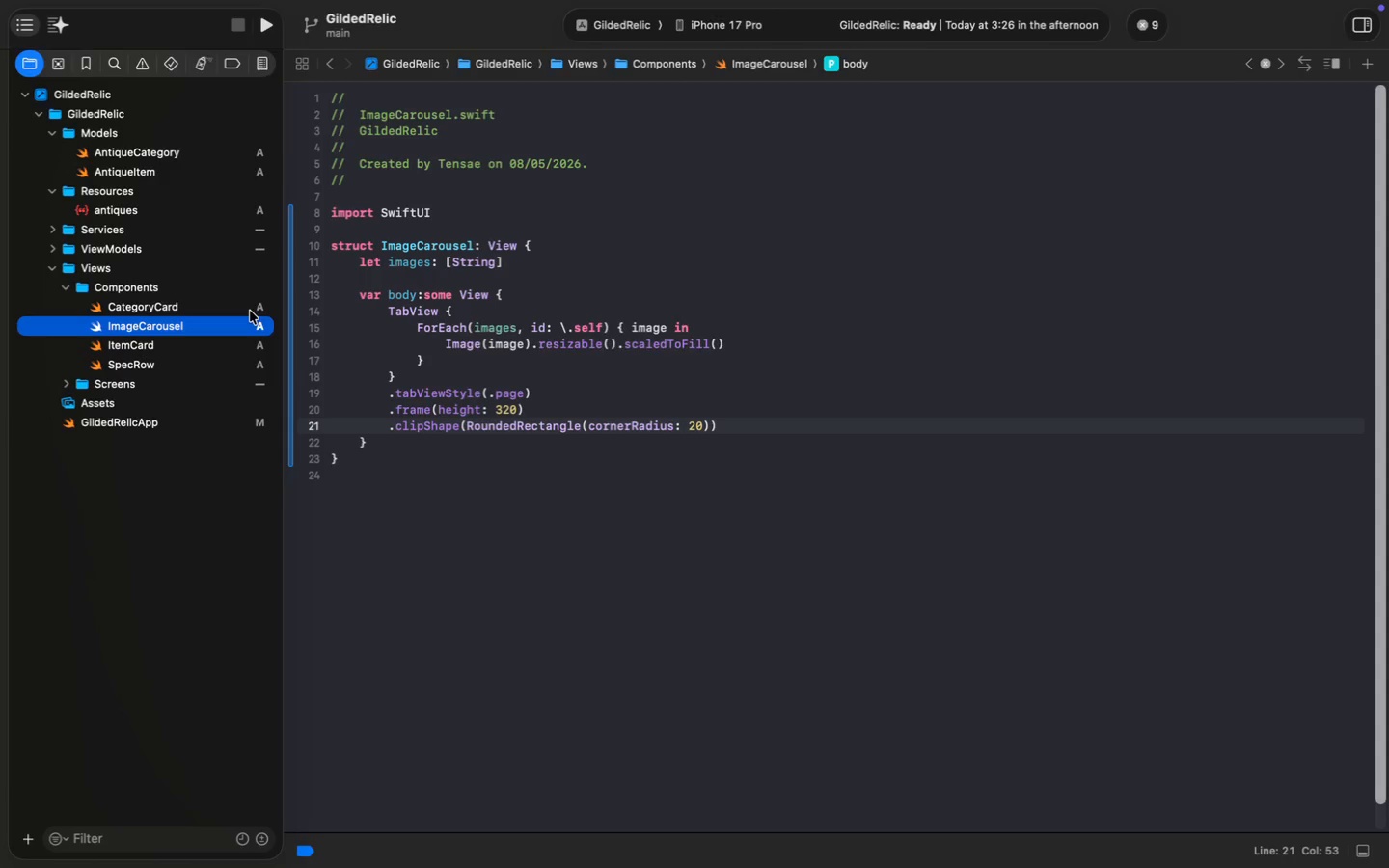 
left_click([668, 328])
 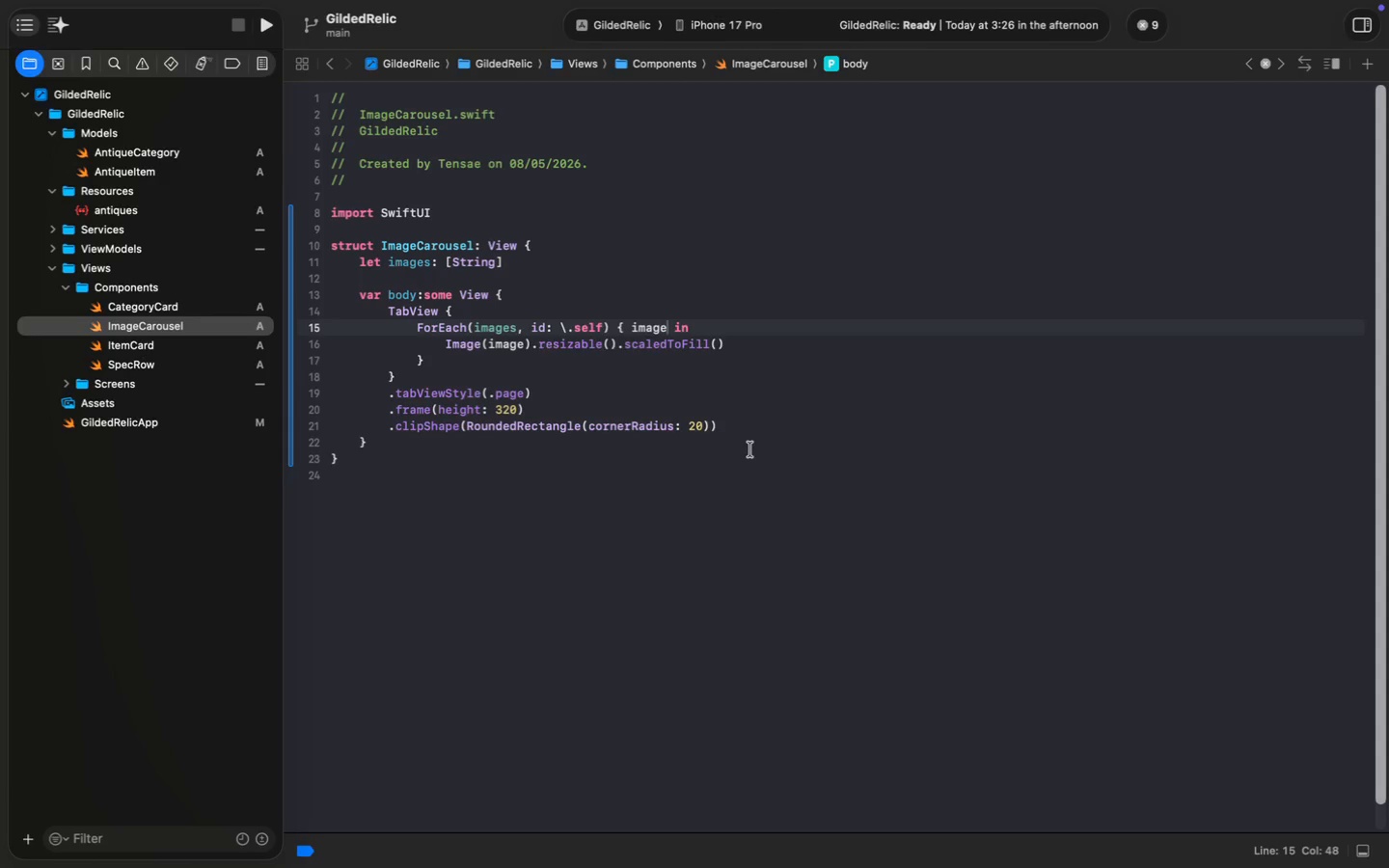 
type(Url)
 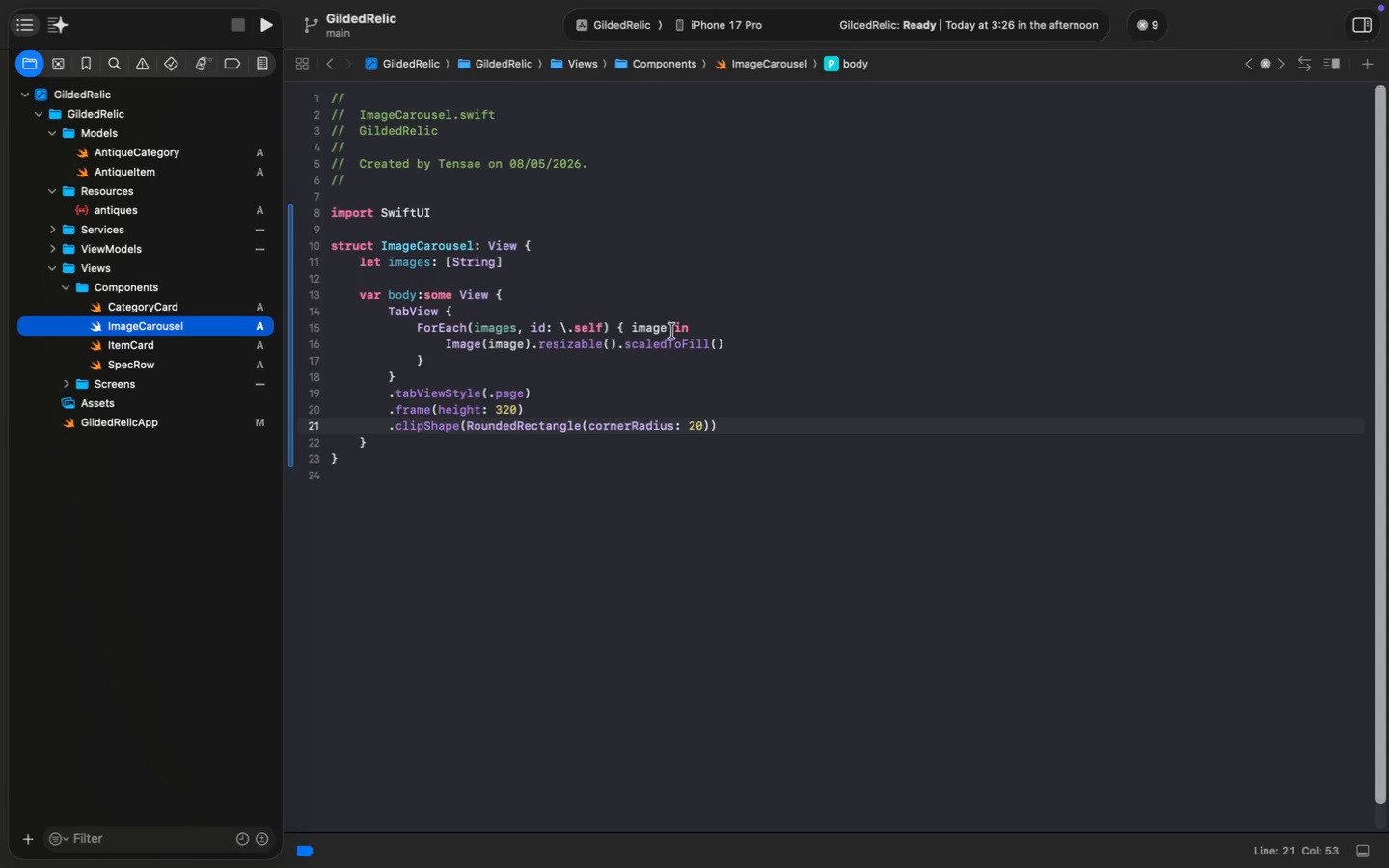 
key(ArrowDown)
 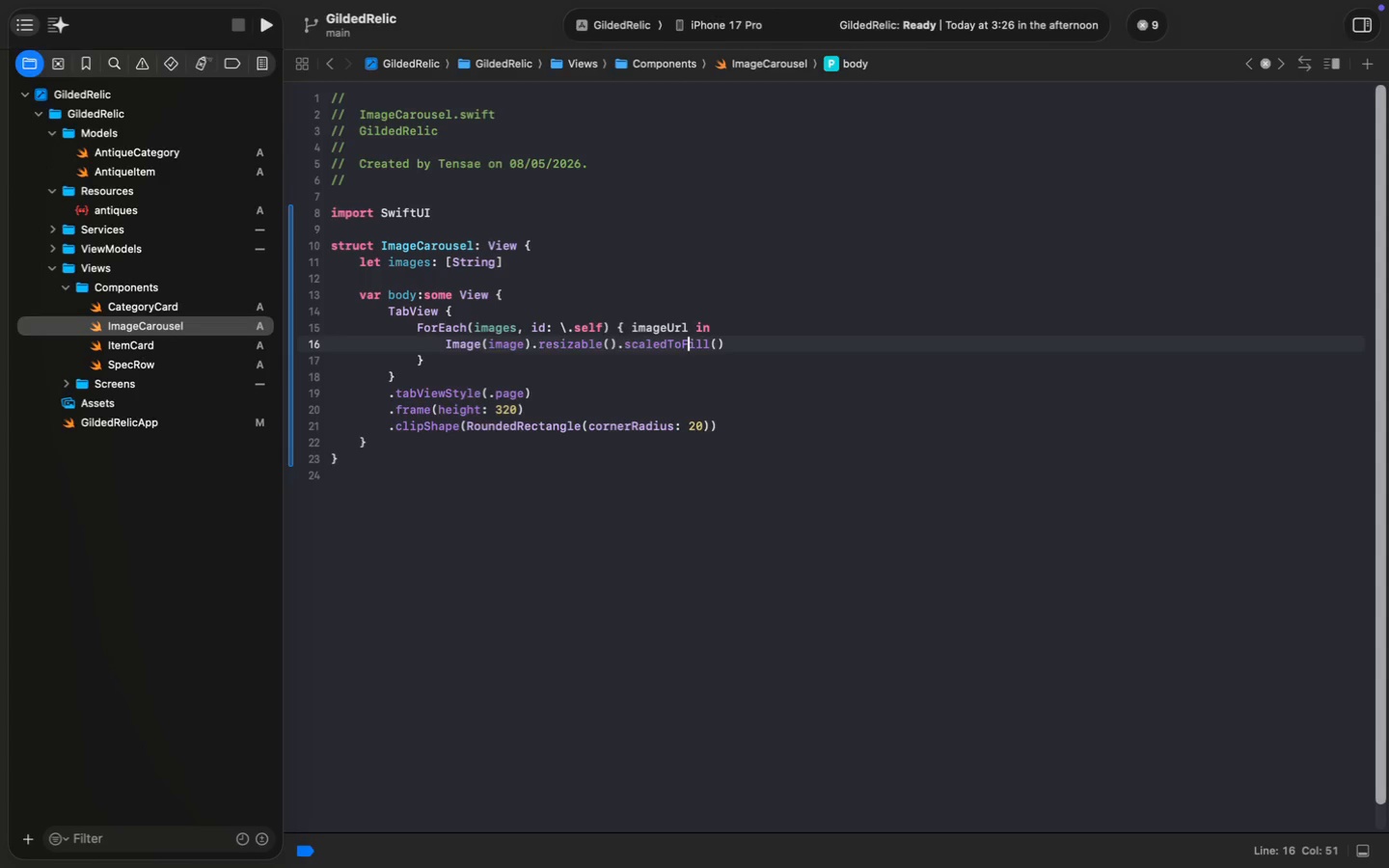 
key(Meta+MetaRight)
 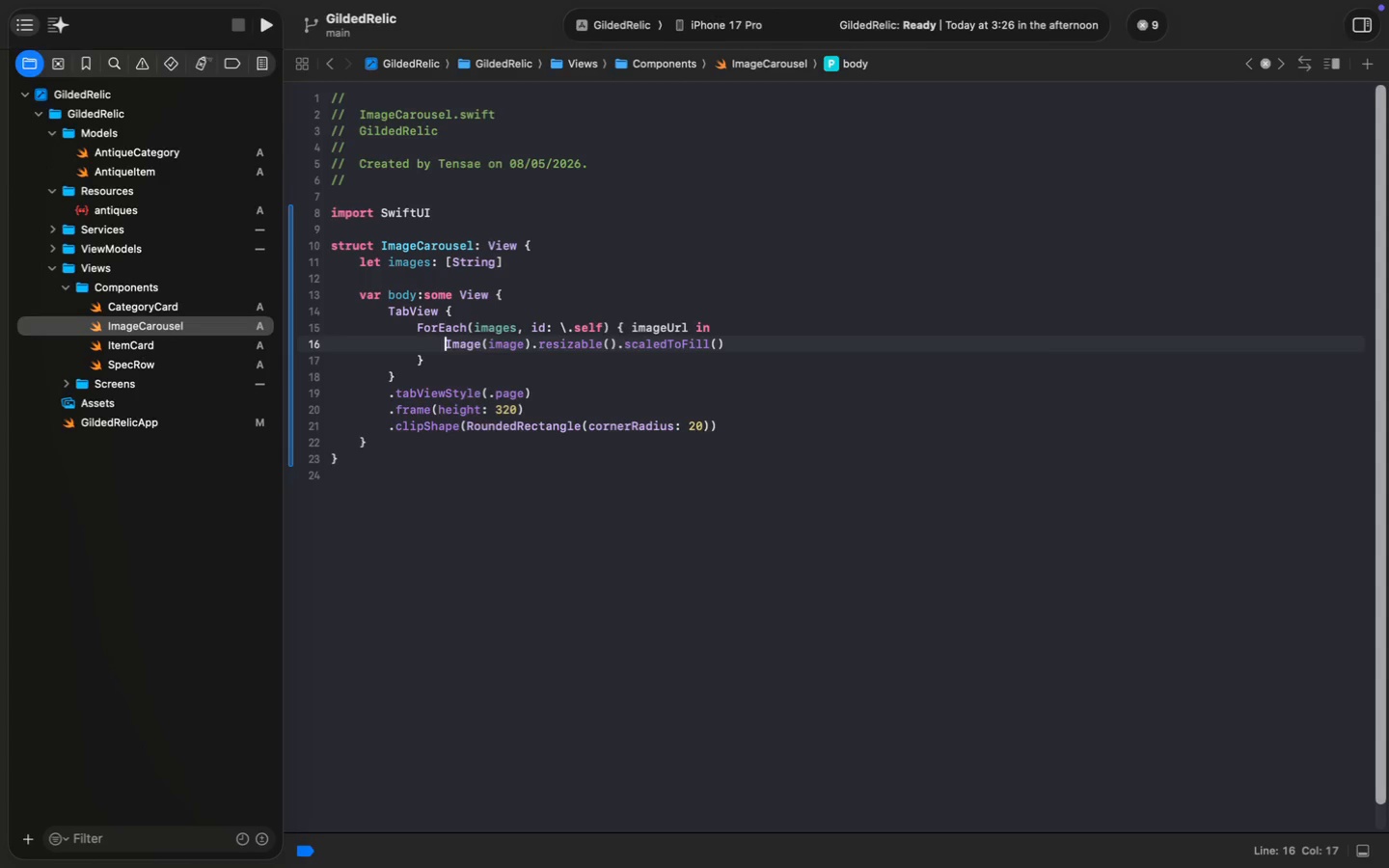 
key(Meta+ArrowLeft)
 